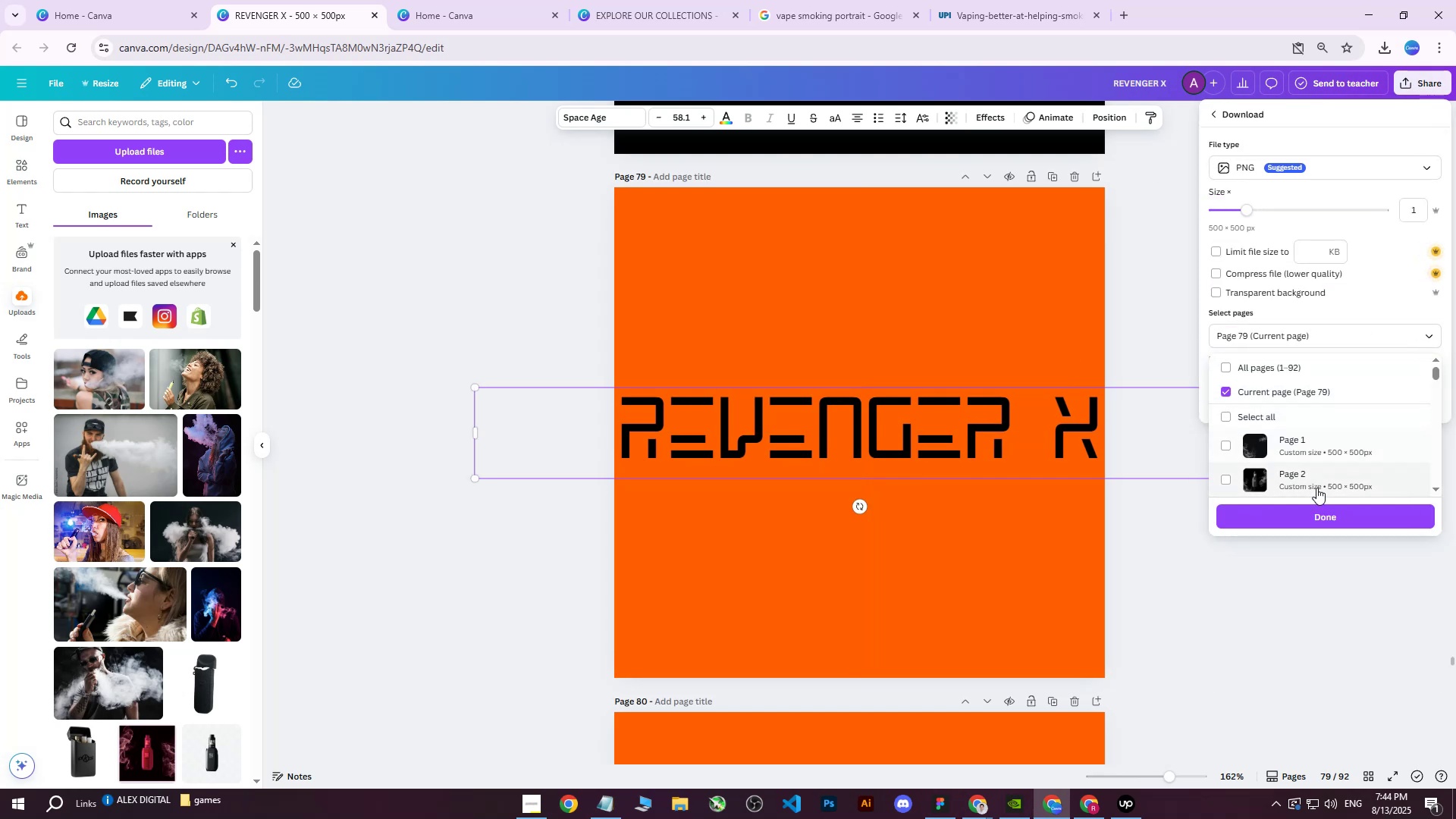 
left_click([1312, 509])
 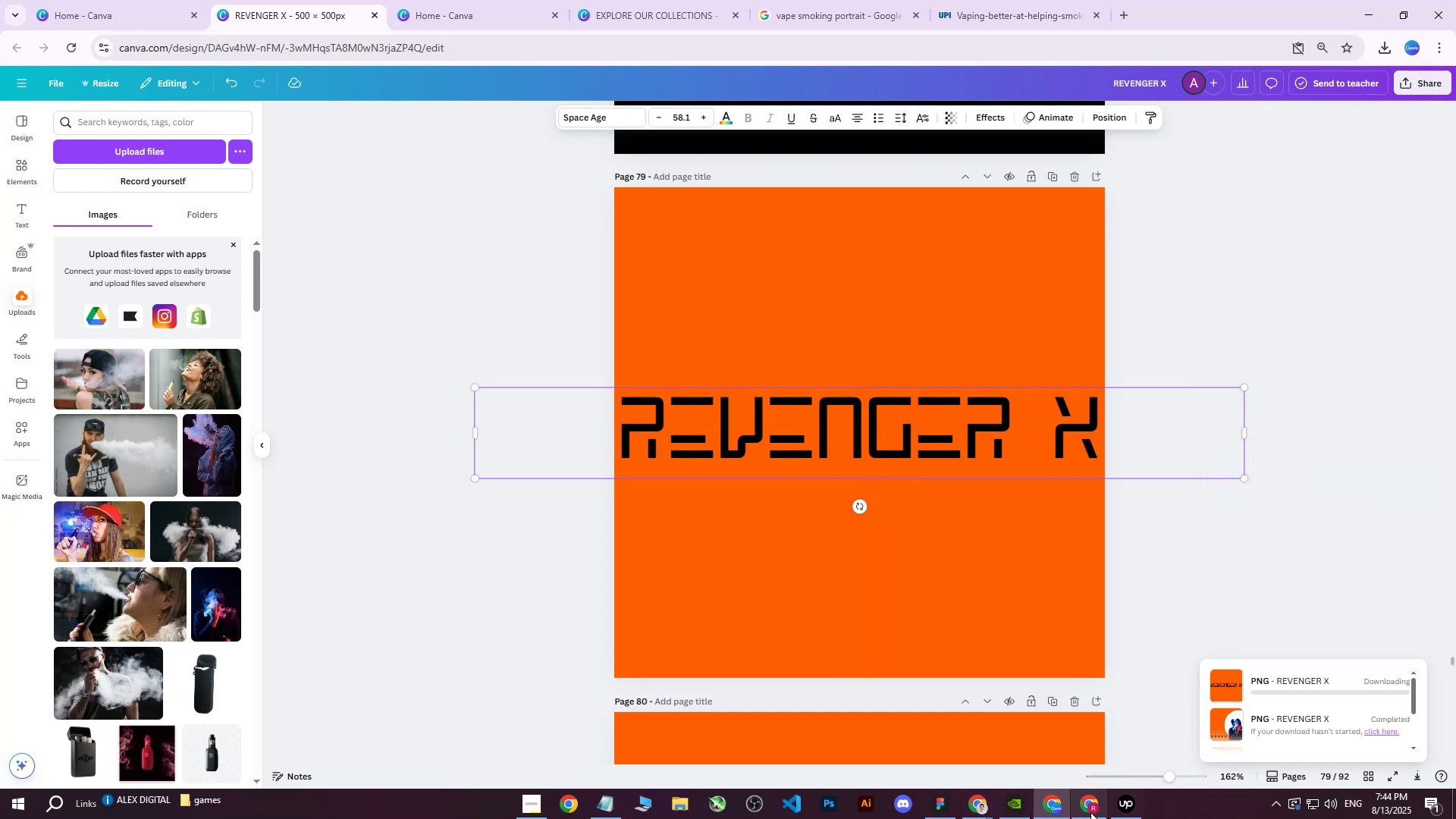 
left_click([1081, 808])
 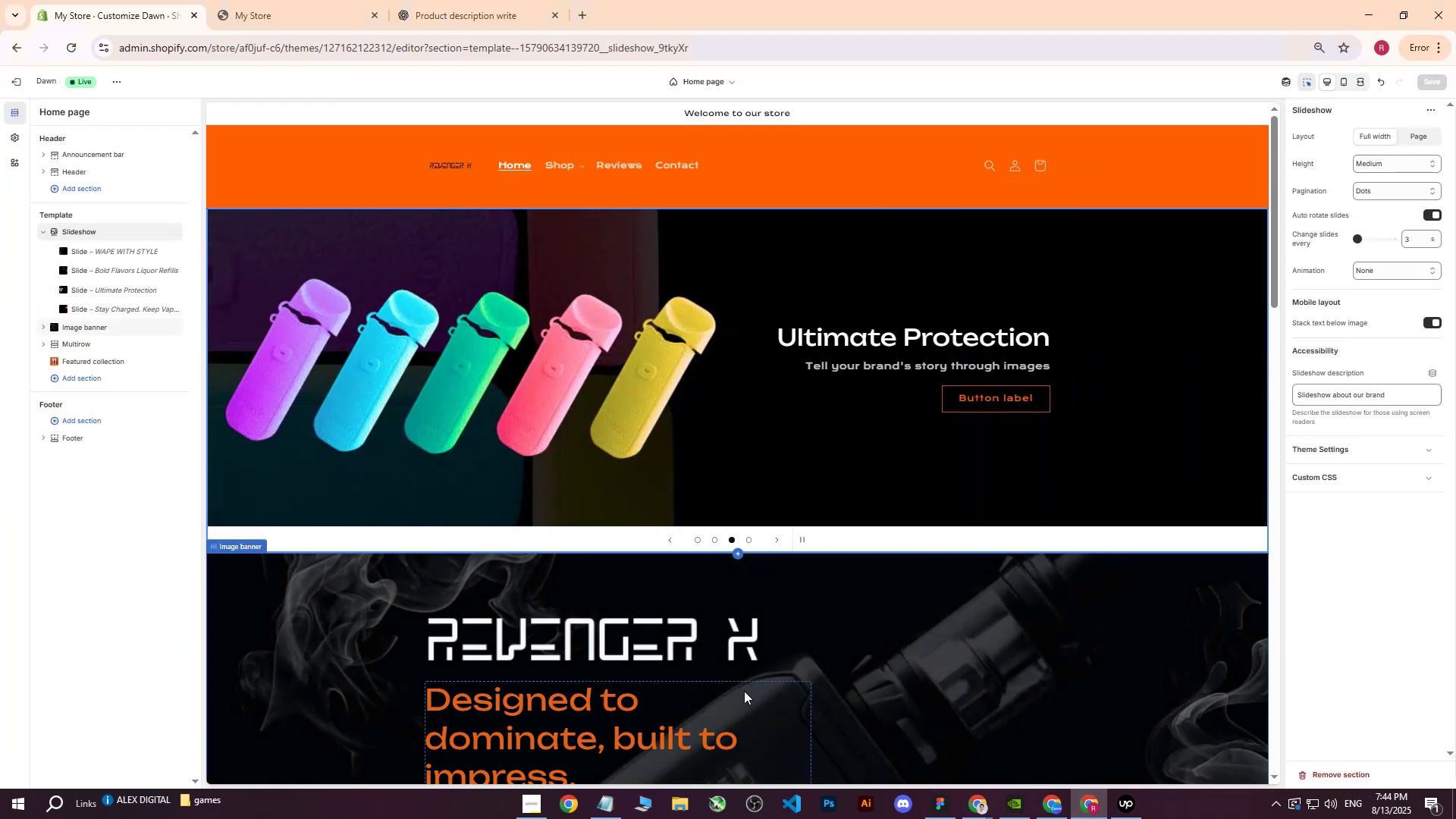 
scroll: coordinate [463, 396], scroll_direction: up, amount: 4.0
 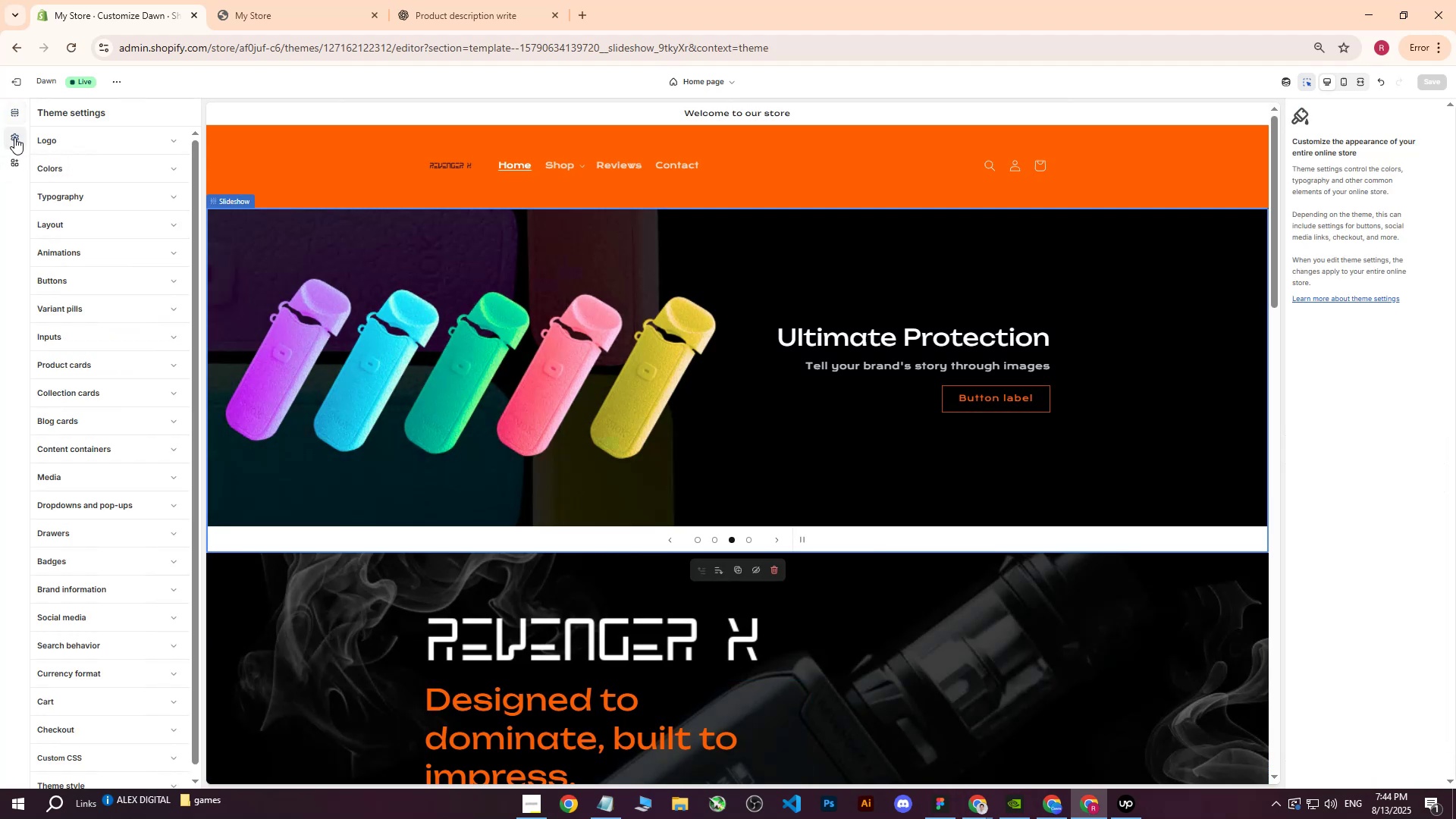 
double_click([89, 131])
 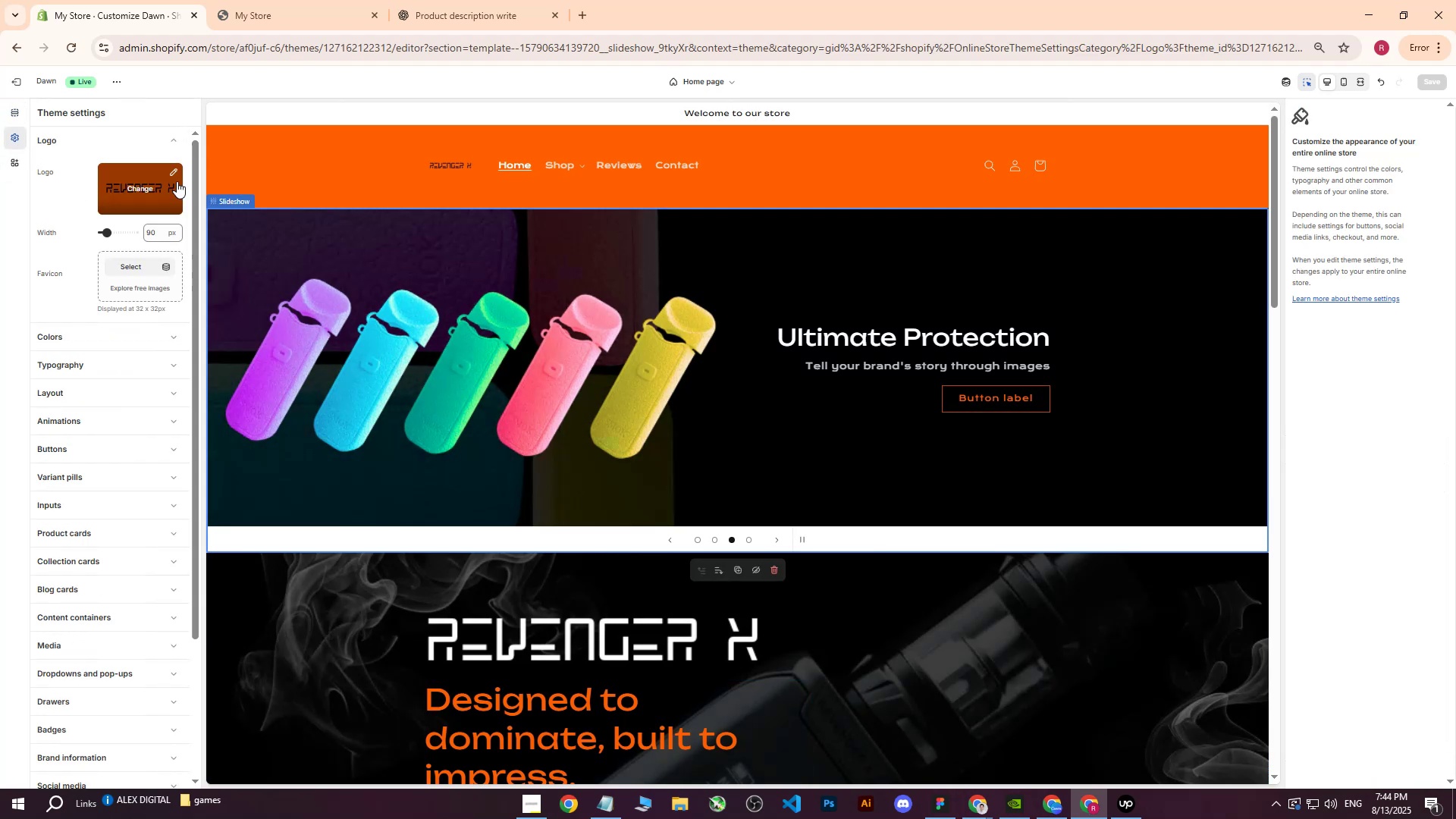 
left_click([144, 192])
 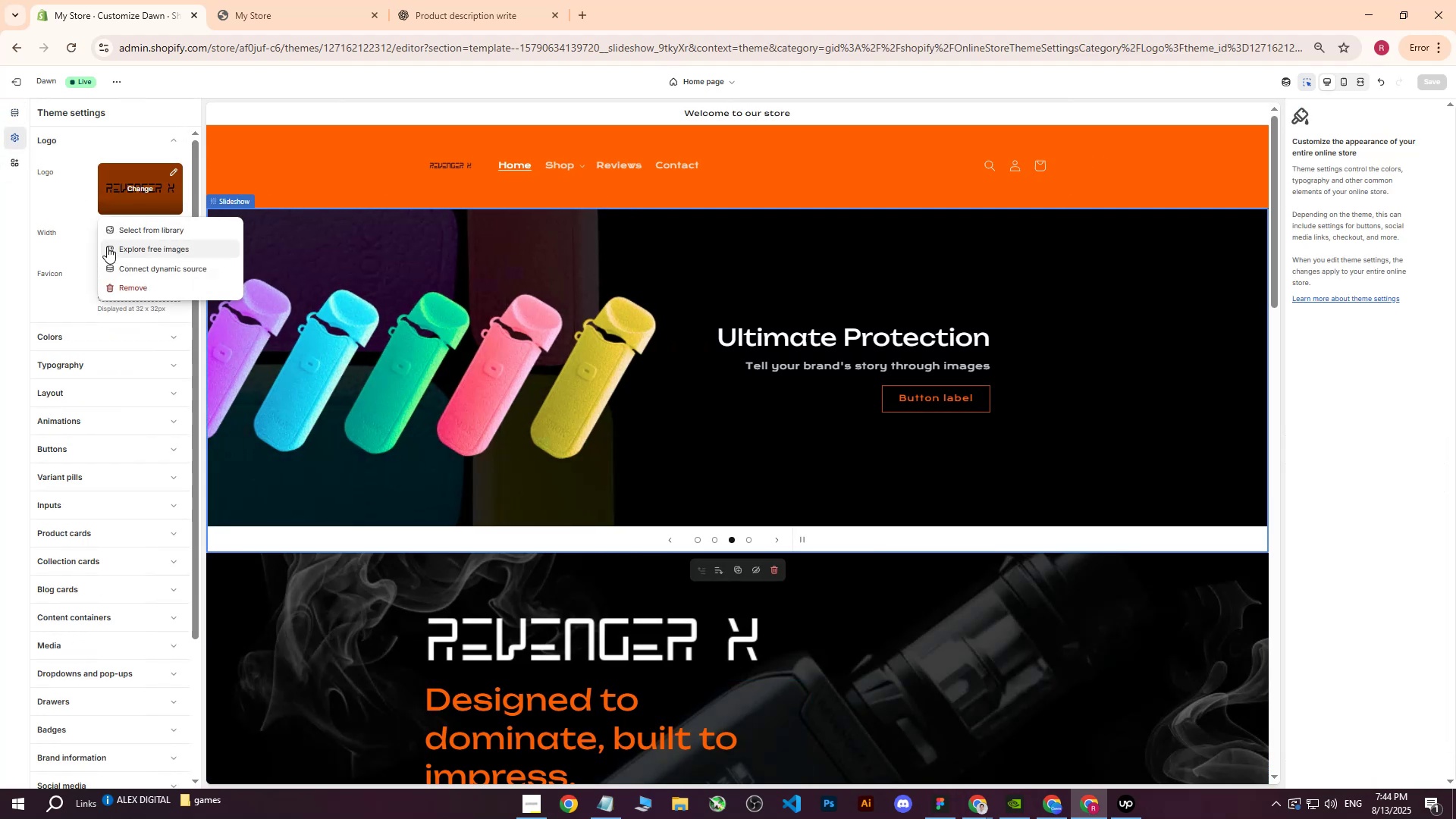 
left_click([125, 229])
 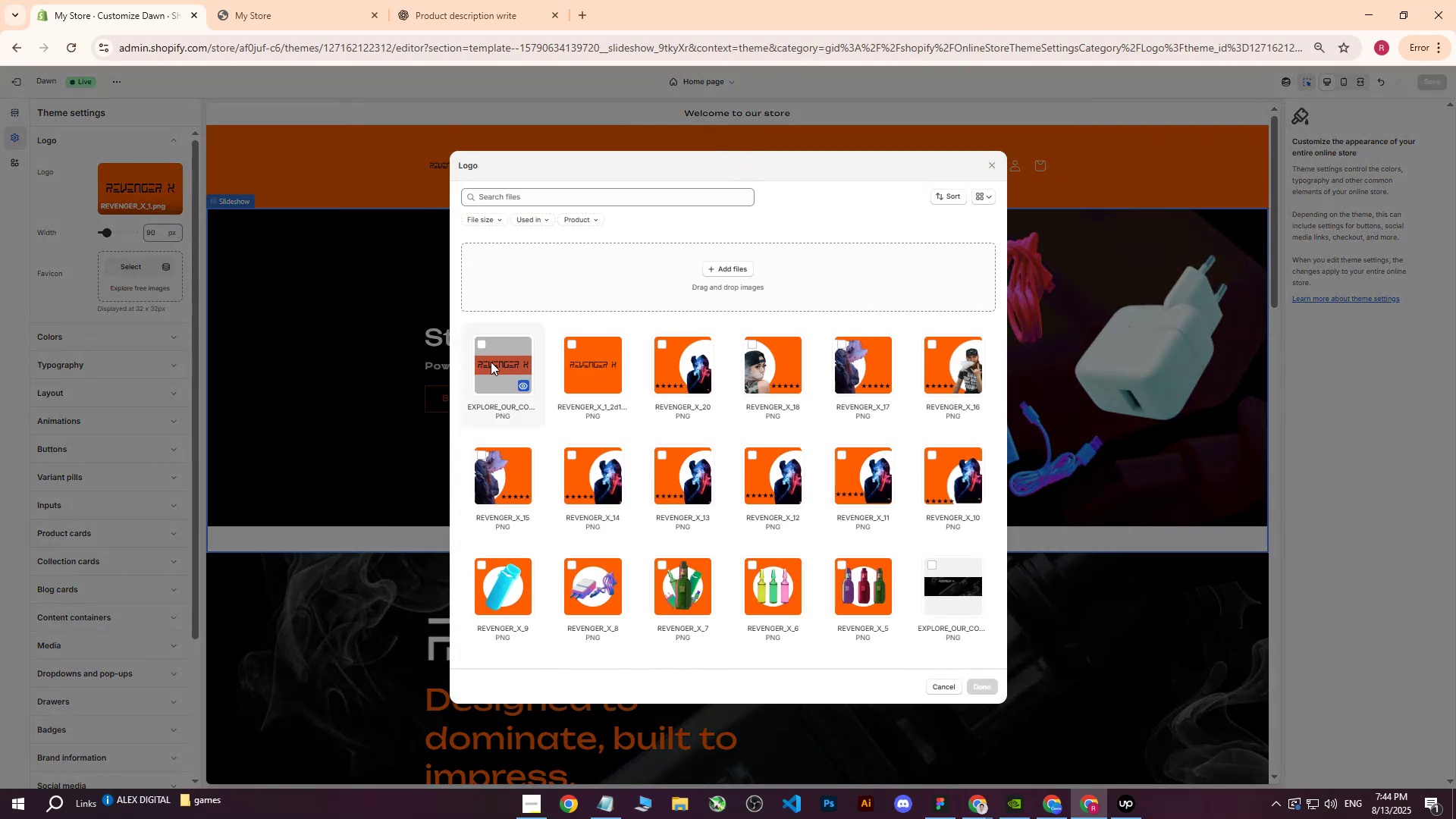 
left_click([491, 365])
 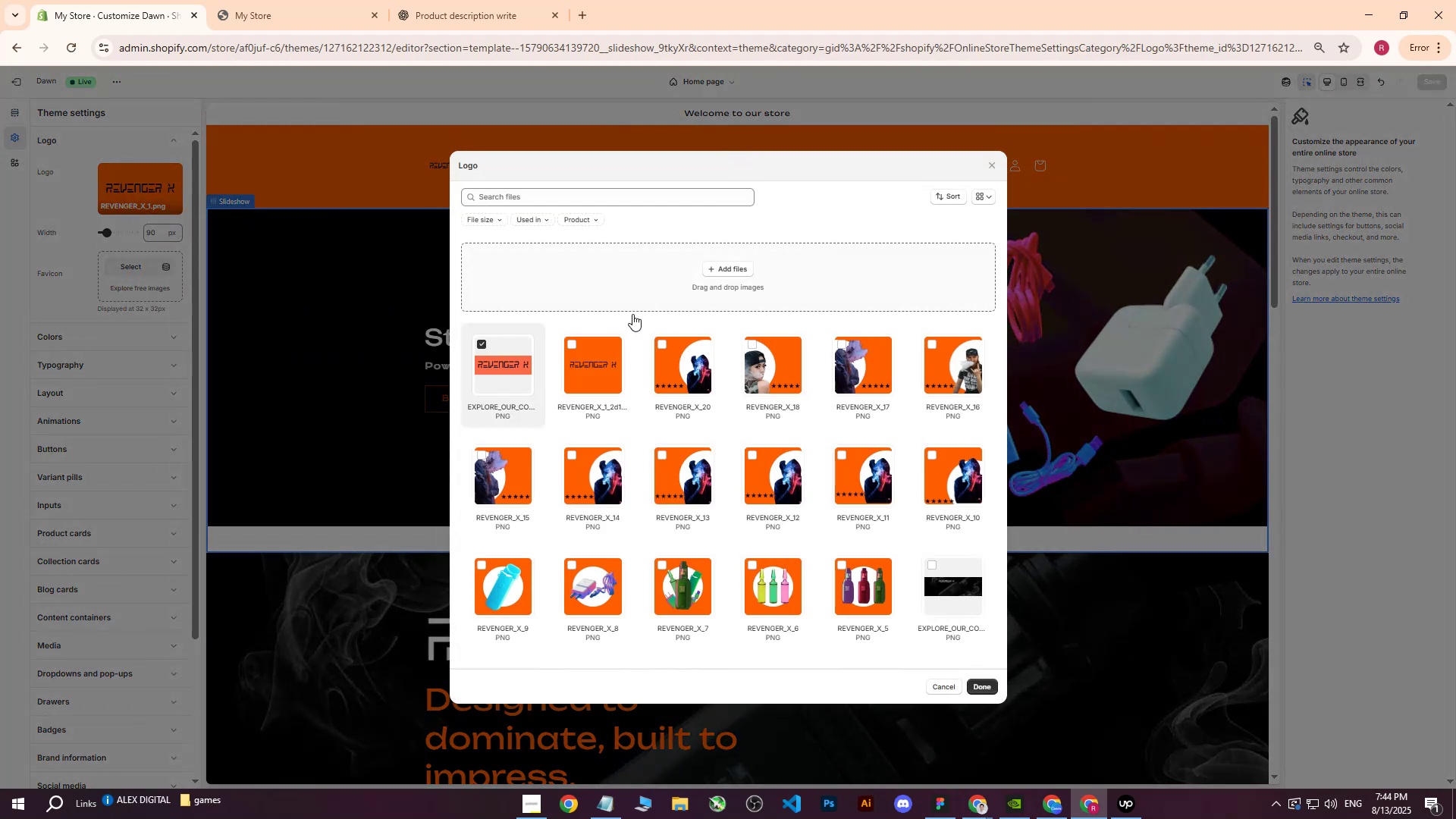 
left_click([486, 364])
 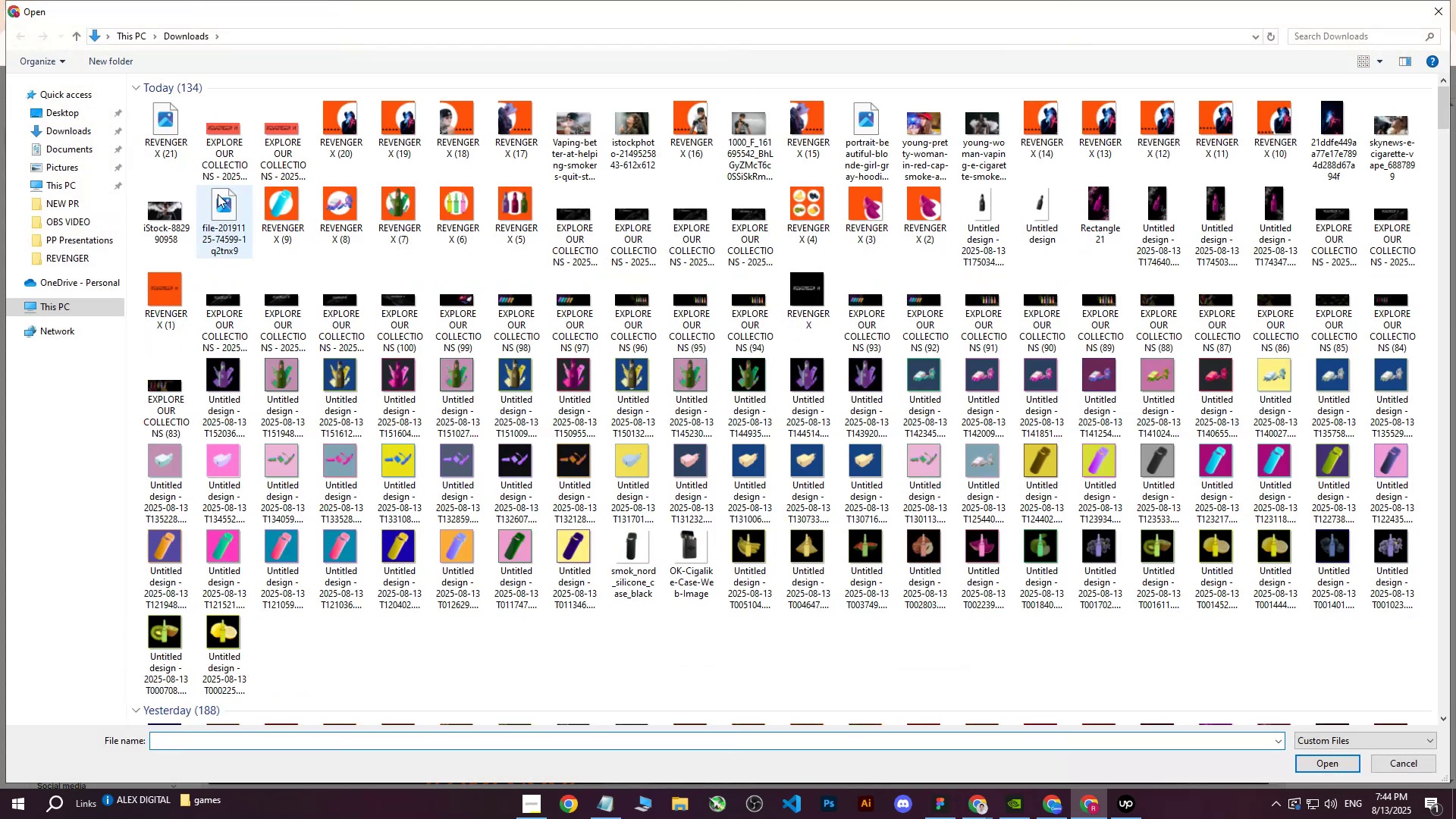 
left_click([166, 121])
 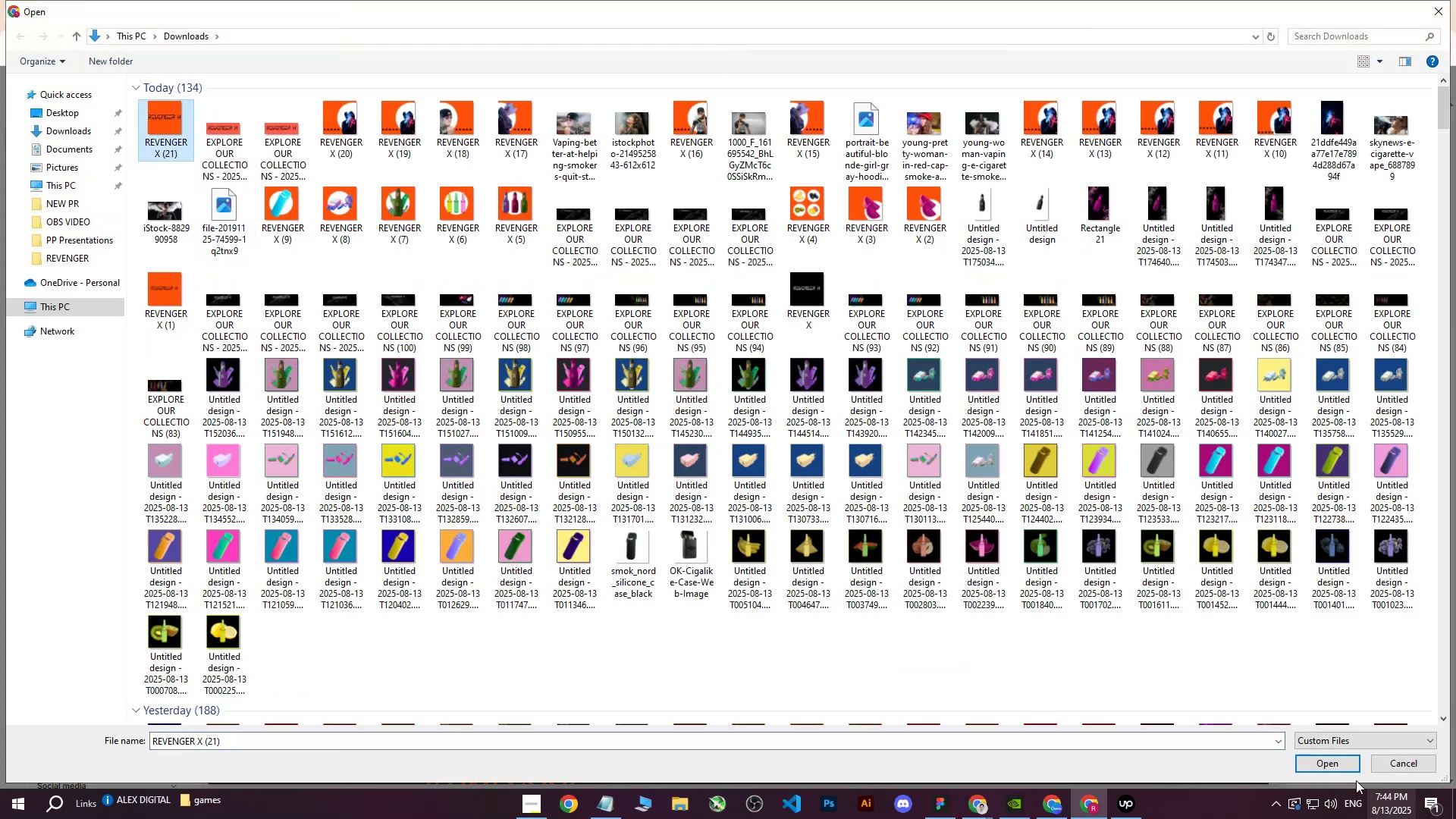 
left_click([1337, 765])
 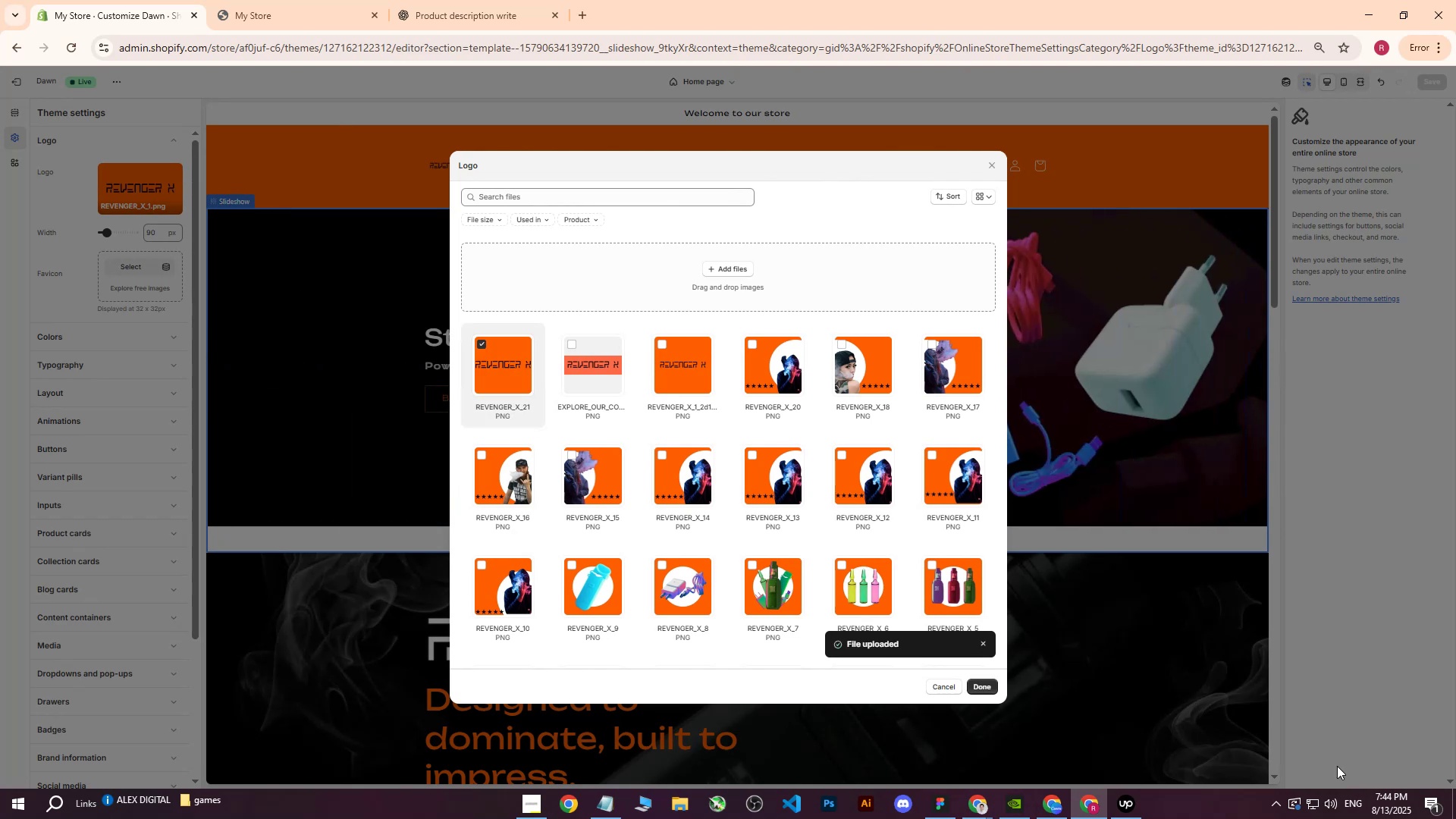 
wait(13.76)
 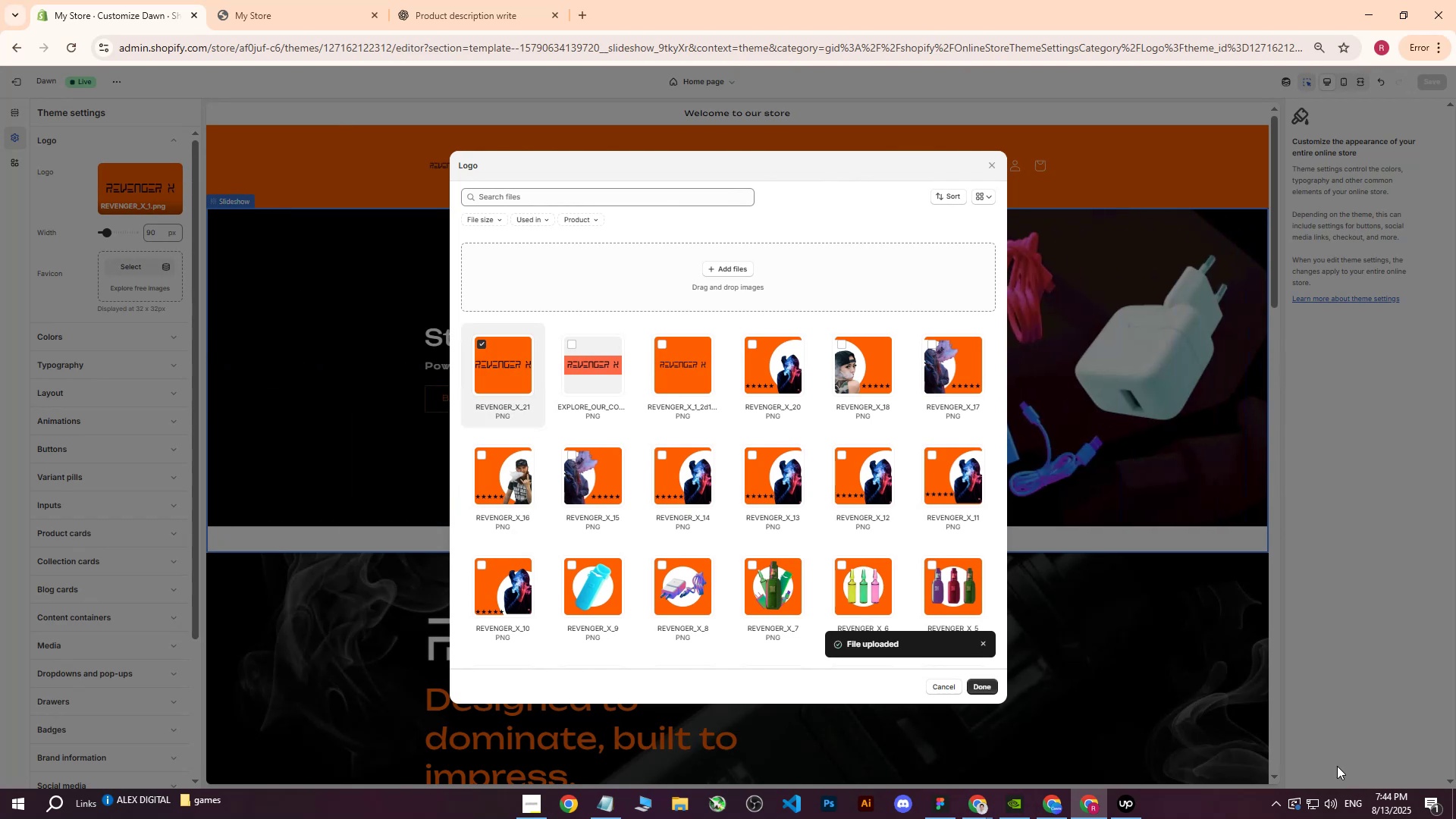 
left_click([982, 687])
 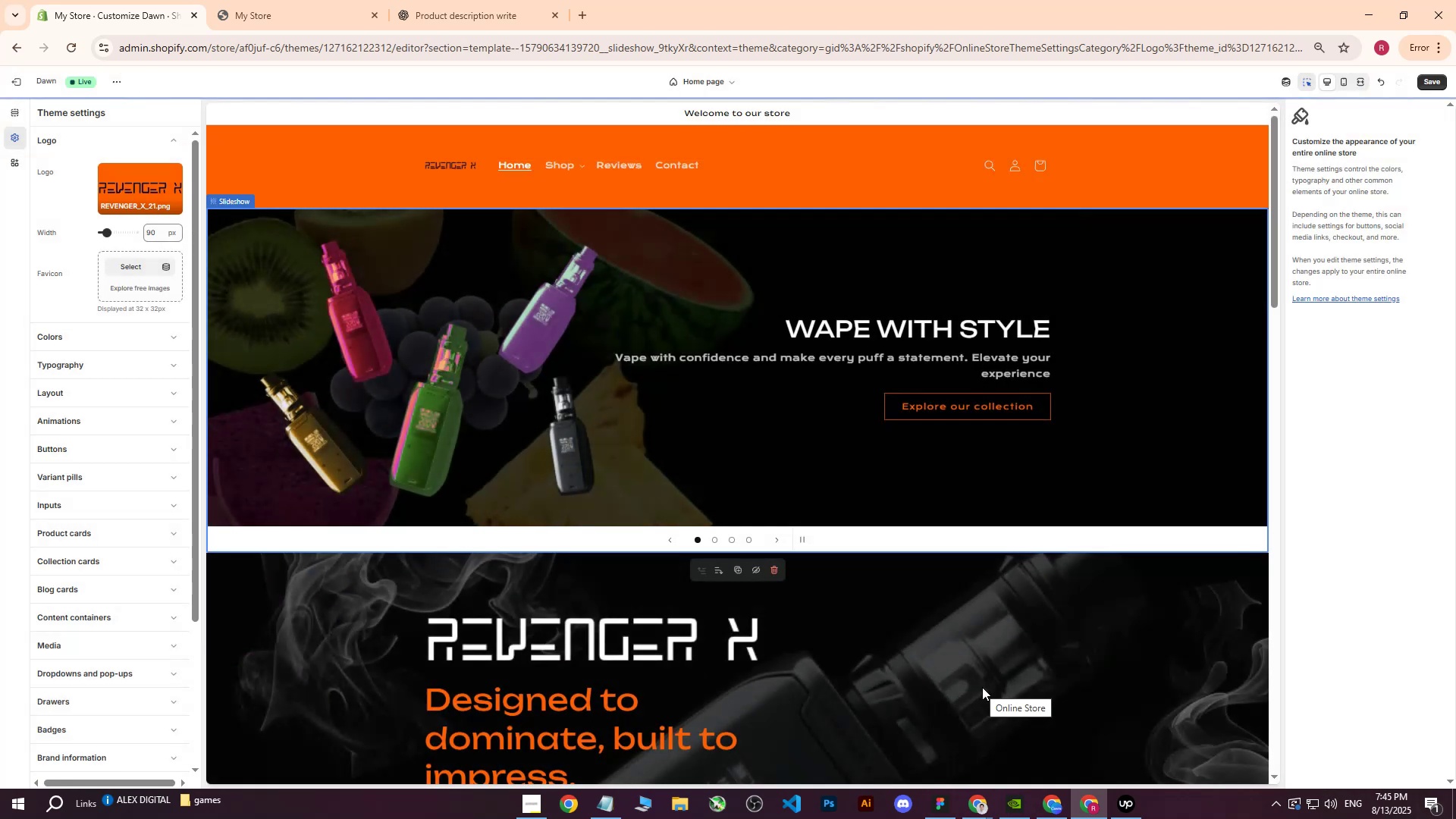 
scroll: coordinate [628, 364], scroll_direction: up, amount: 5.0
 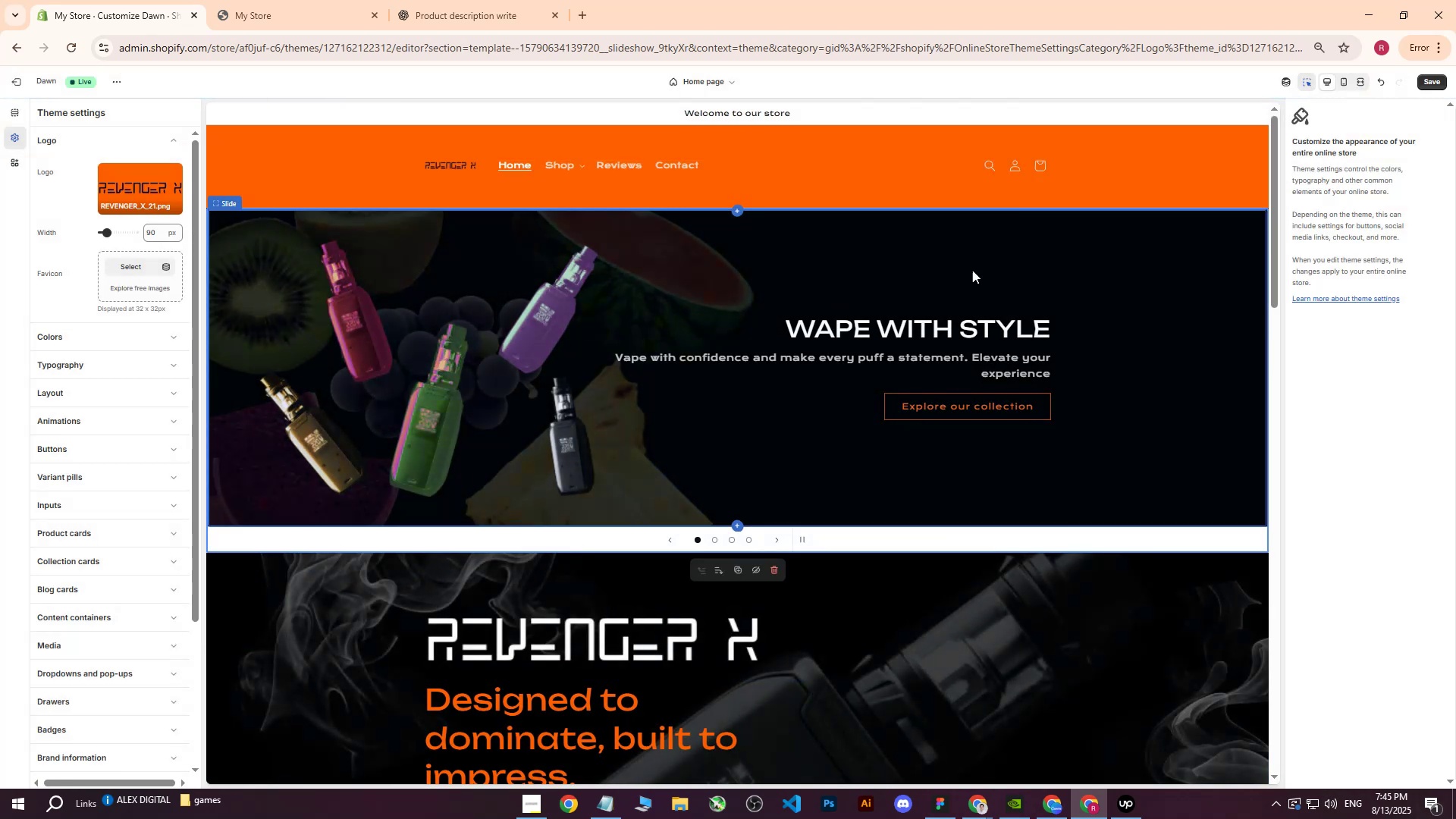 
left_click([1435, 82])
 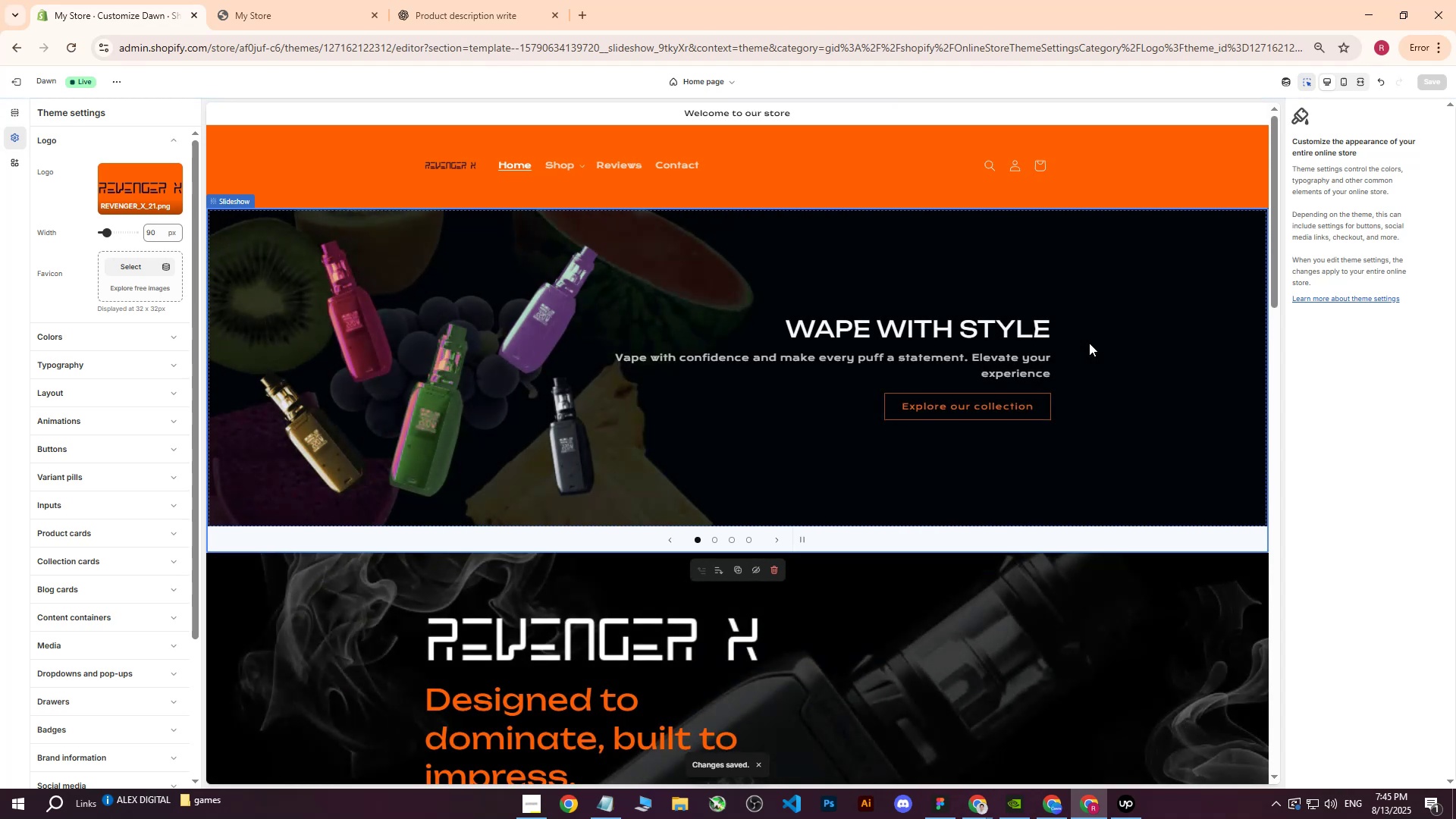 
wait(8.91)
 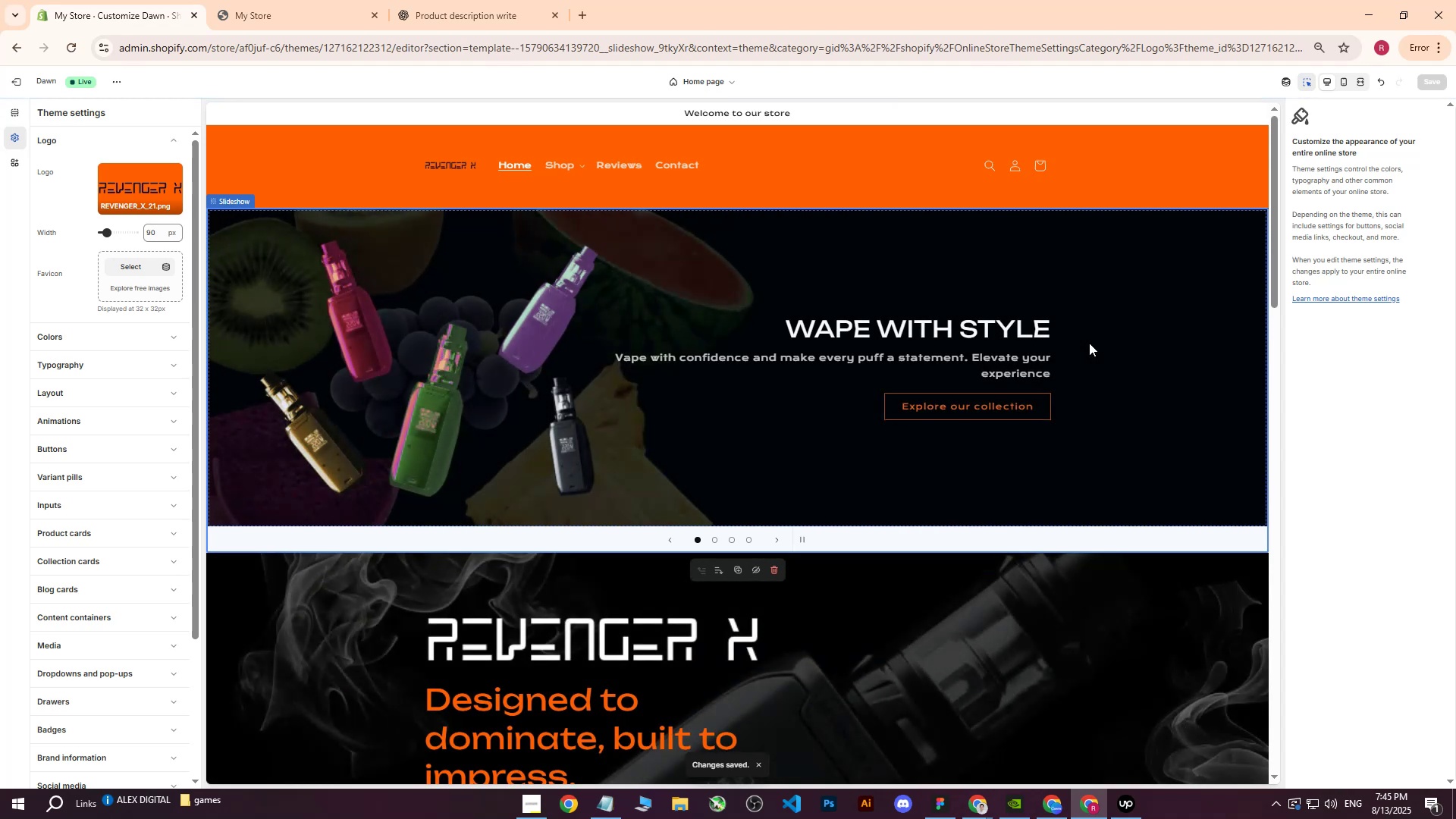 
left_click([265, 0])
 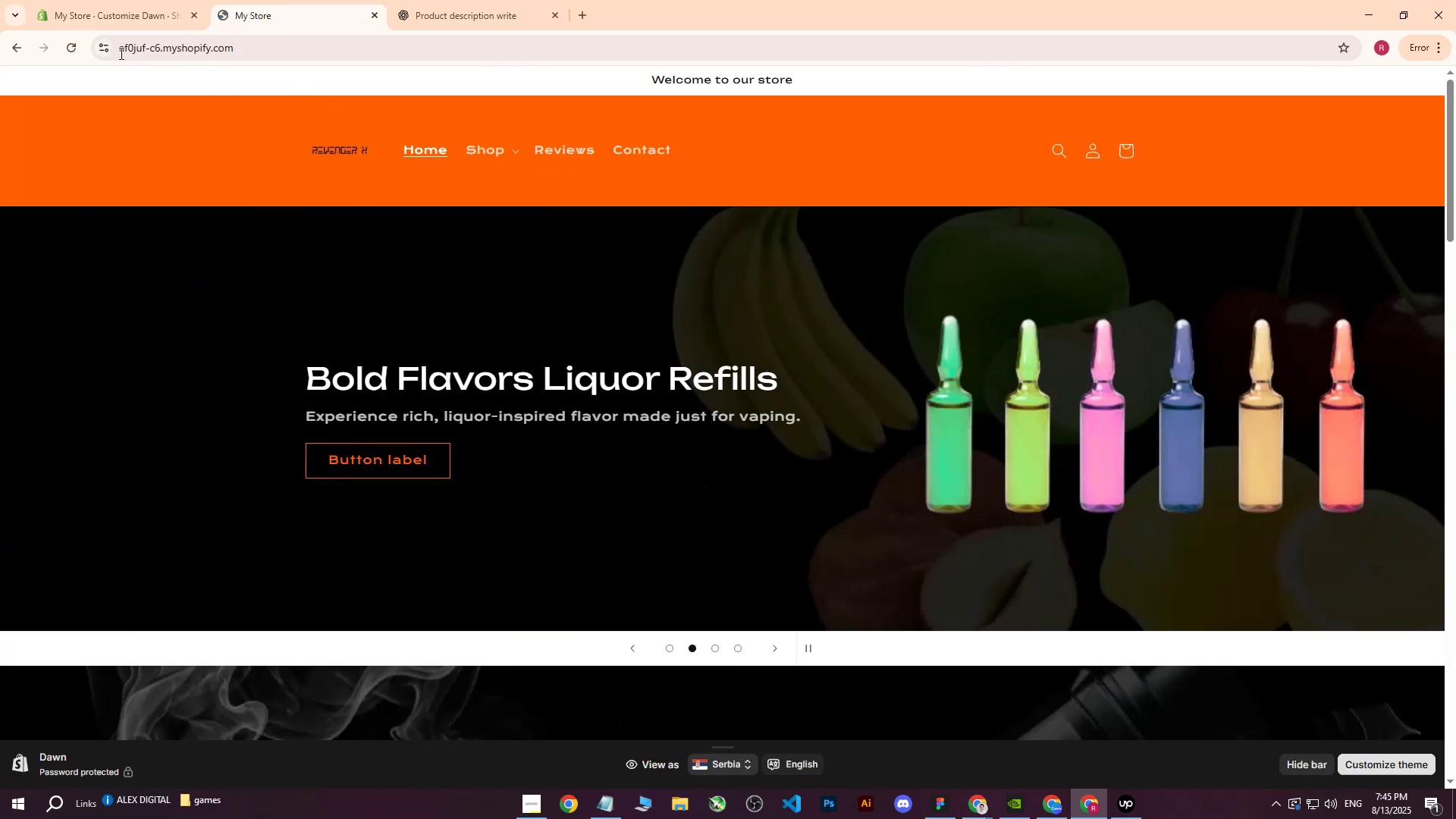 
left_click([331, 146])
 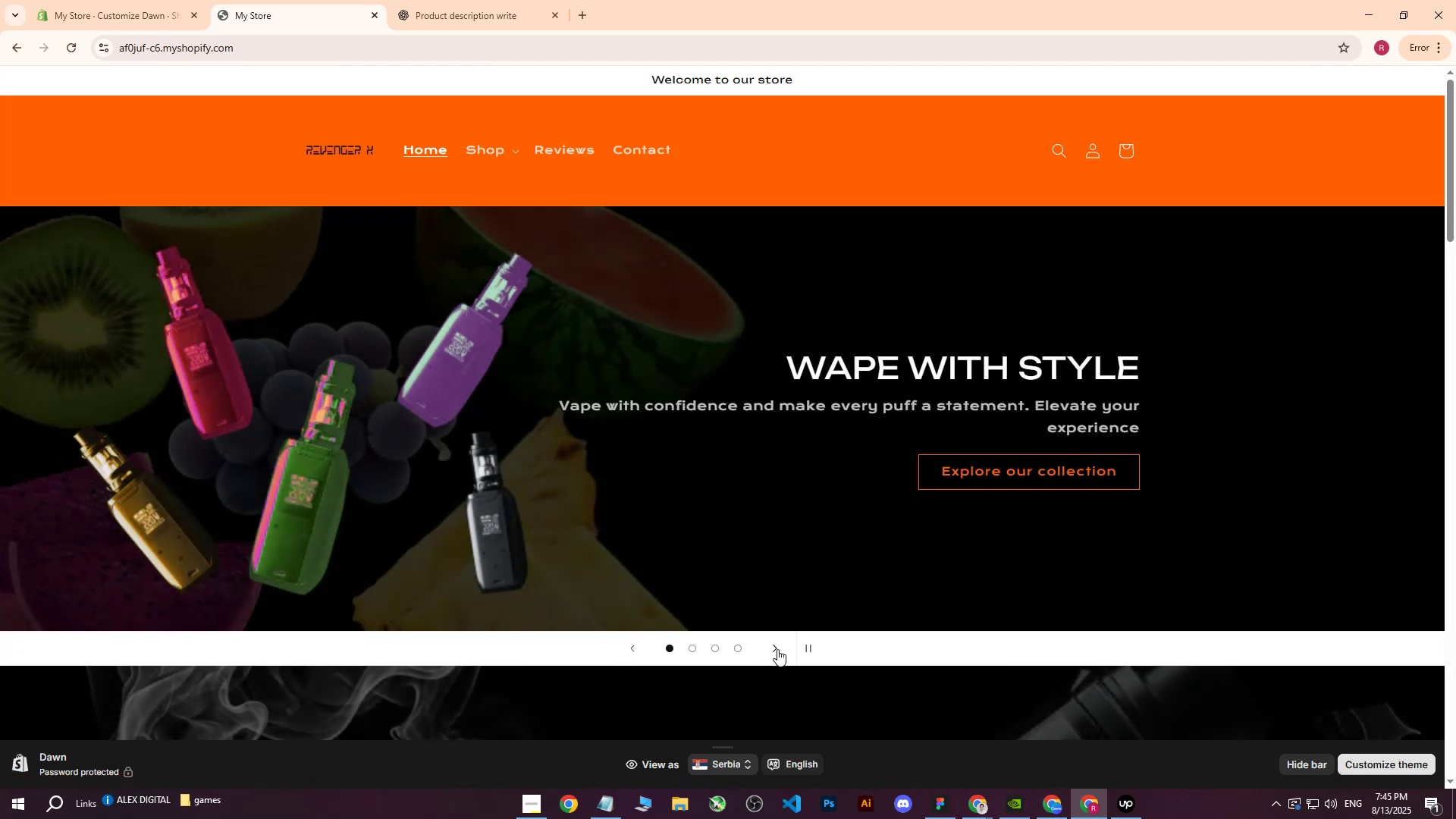 
left_click([777, 649])
 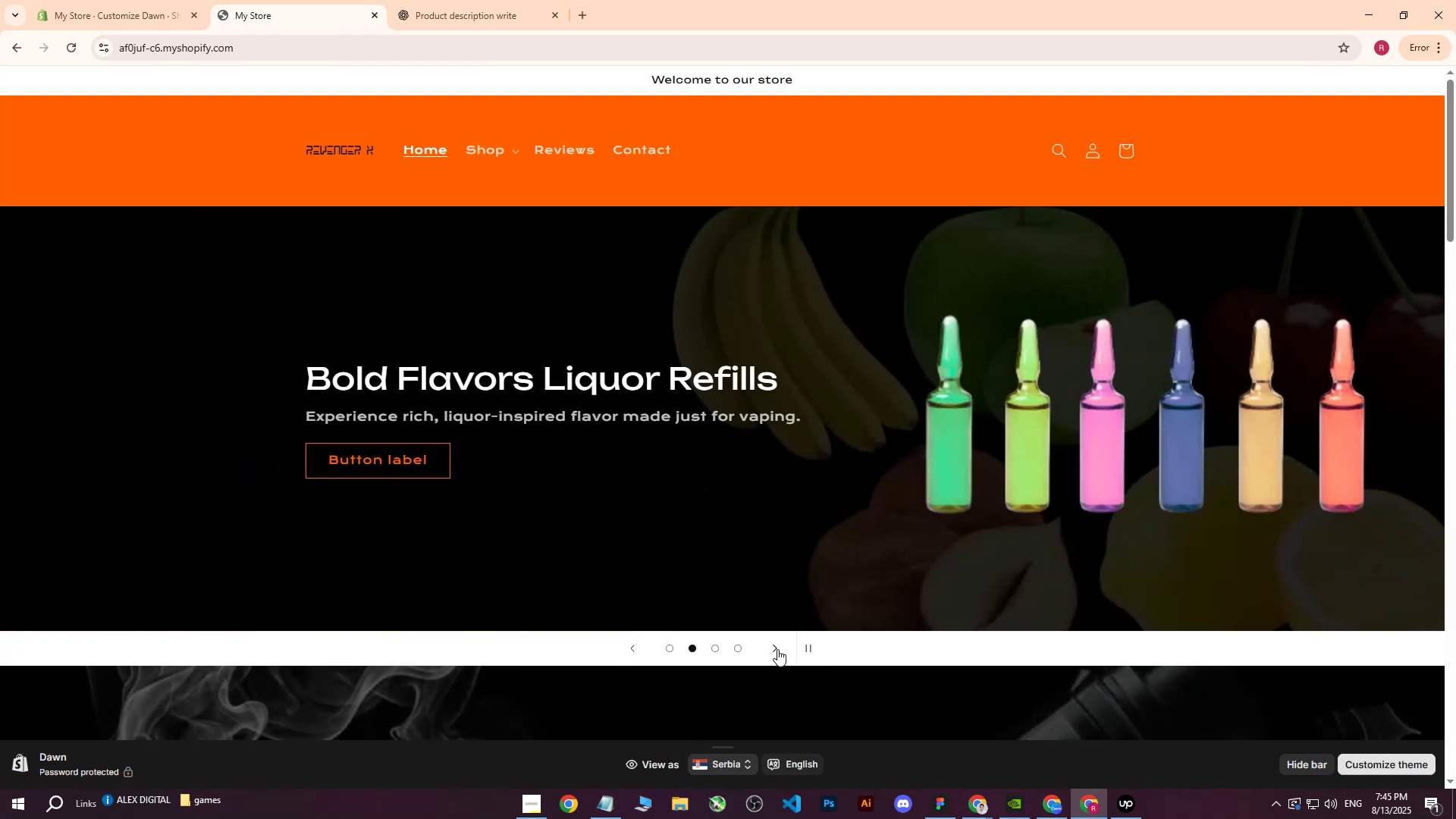 
left_click([777, 649])
 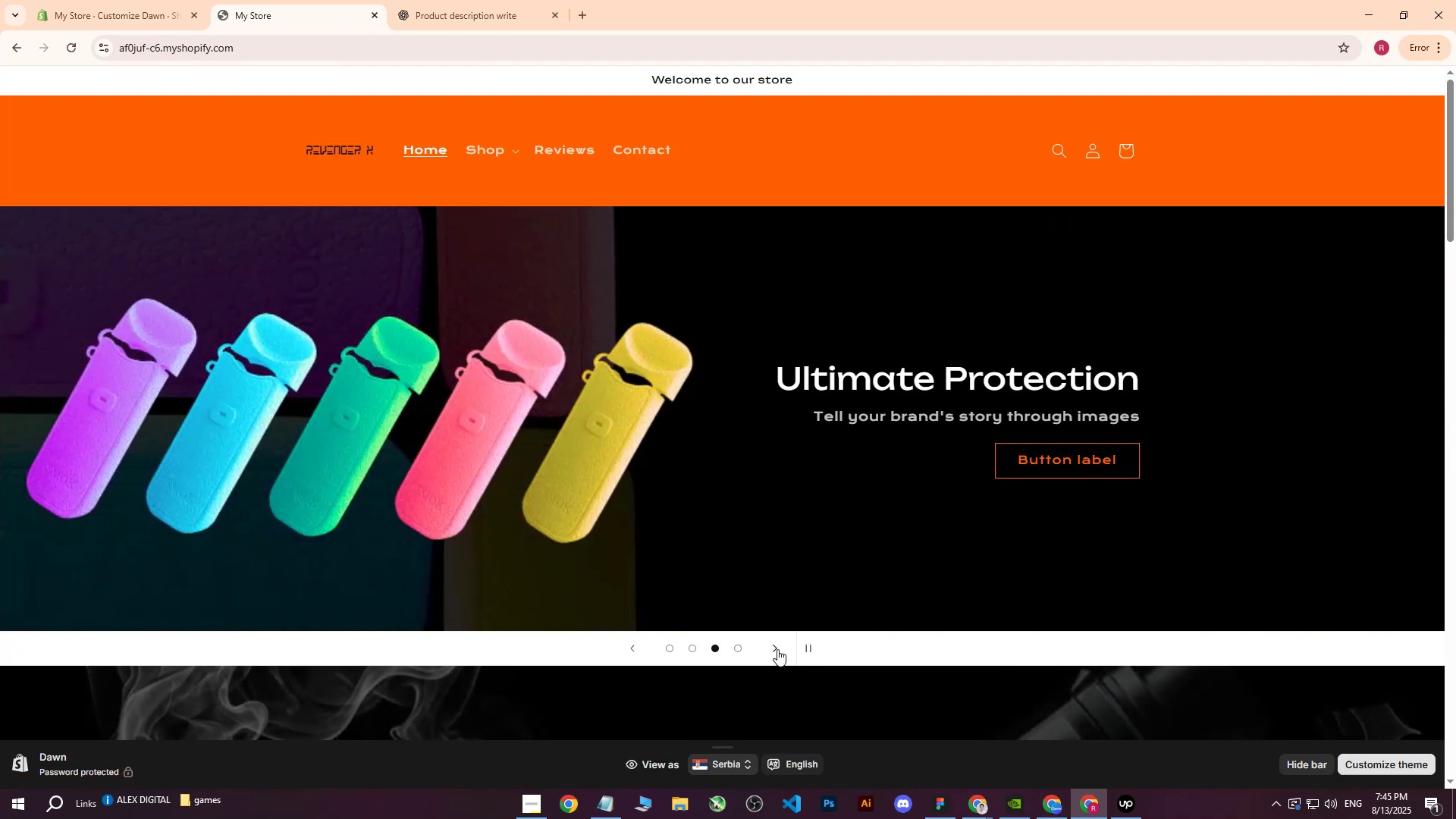 
left_click([777, 649])
 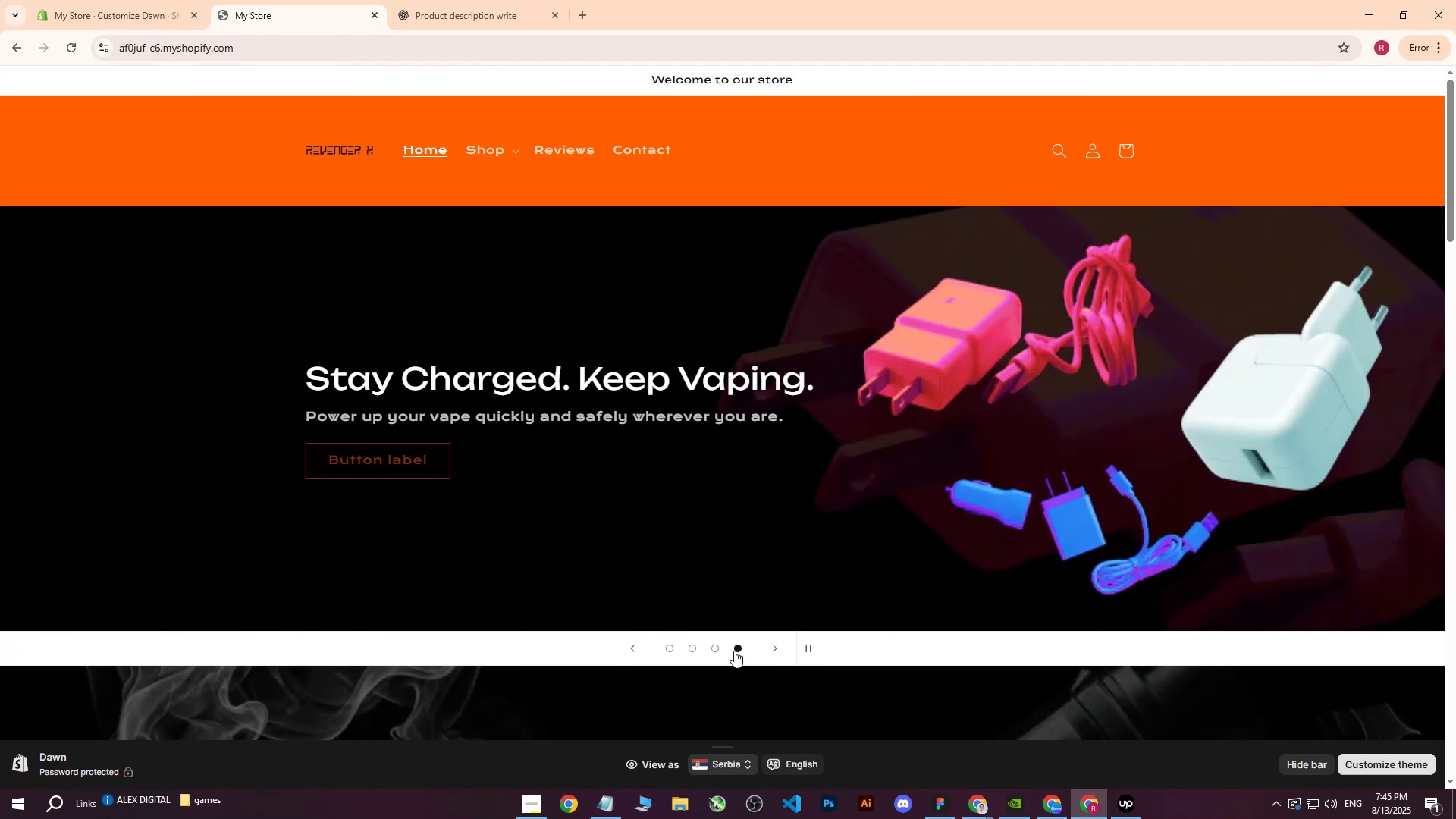 
left_click([719, 647])
 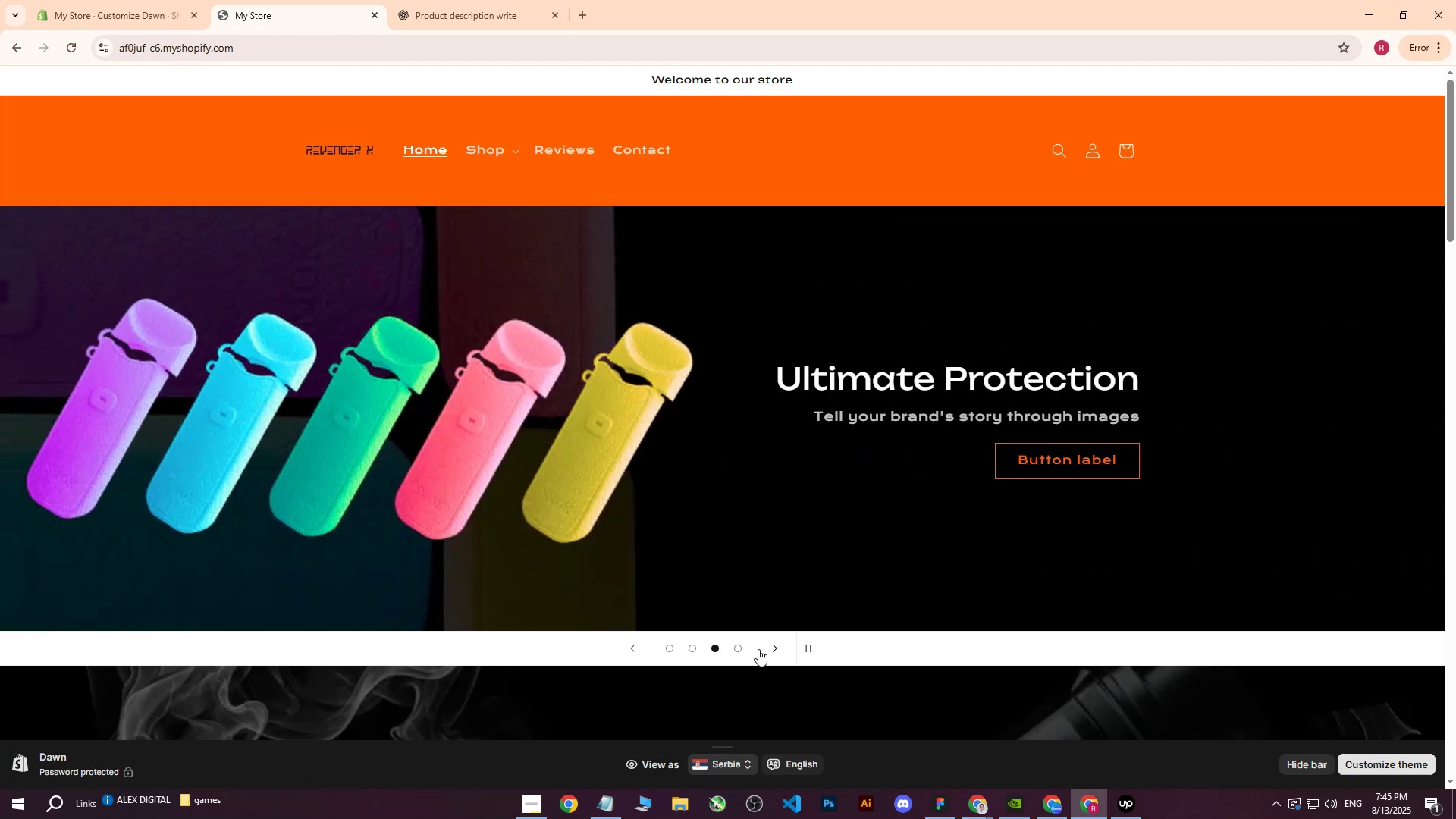 
left_click([736, 648])
 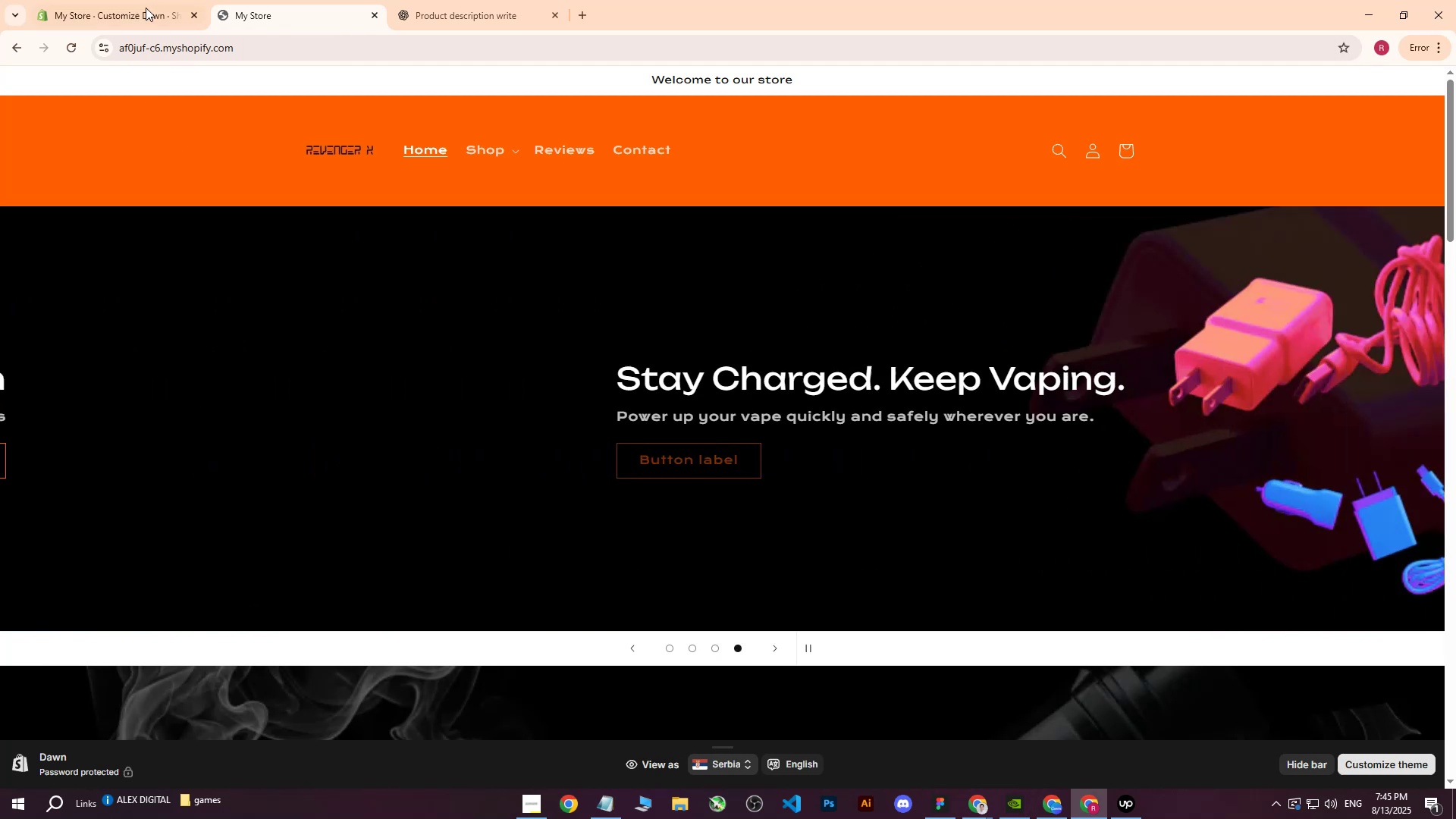 
left_click([154, 0])
 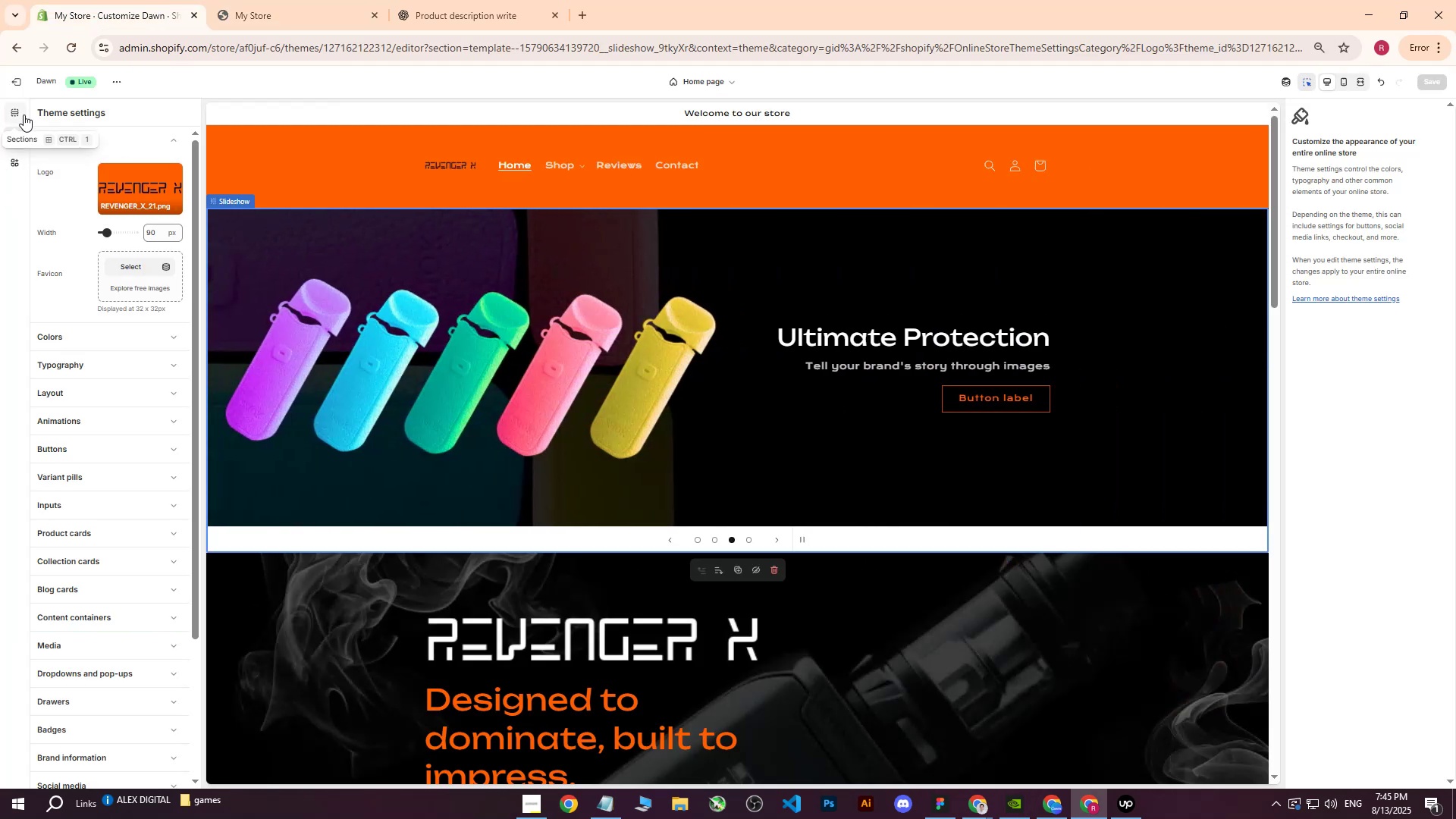 
left_click([13, 81])
 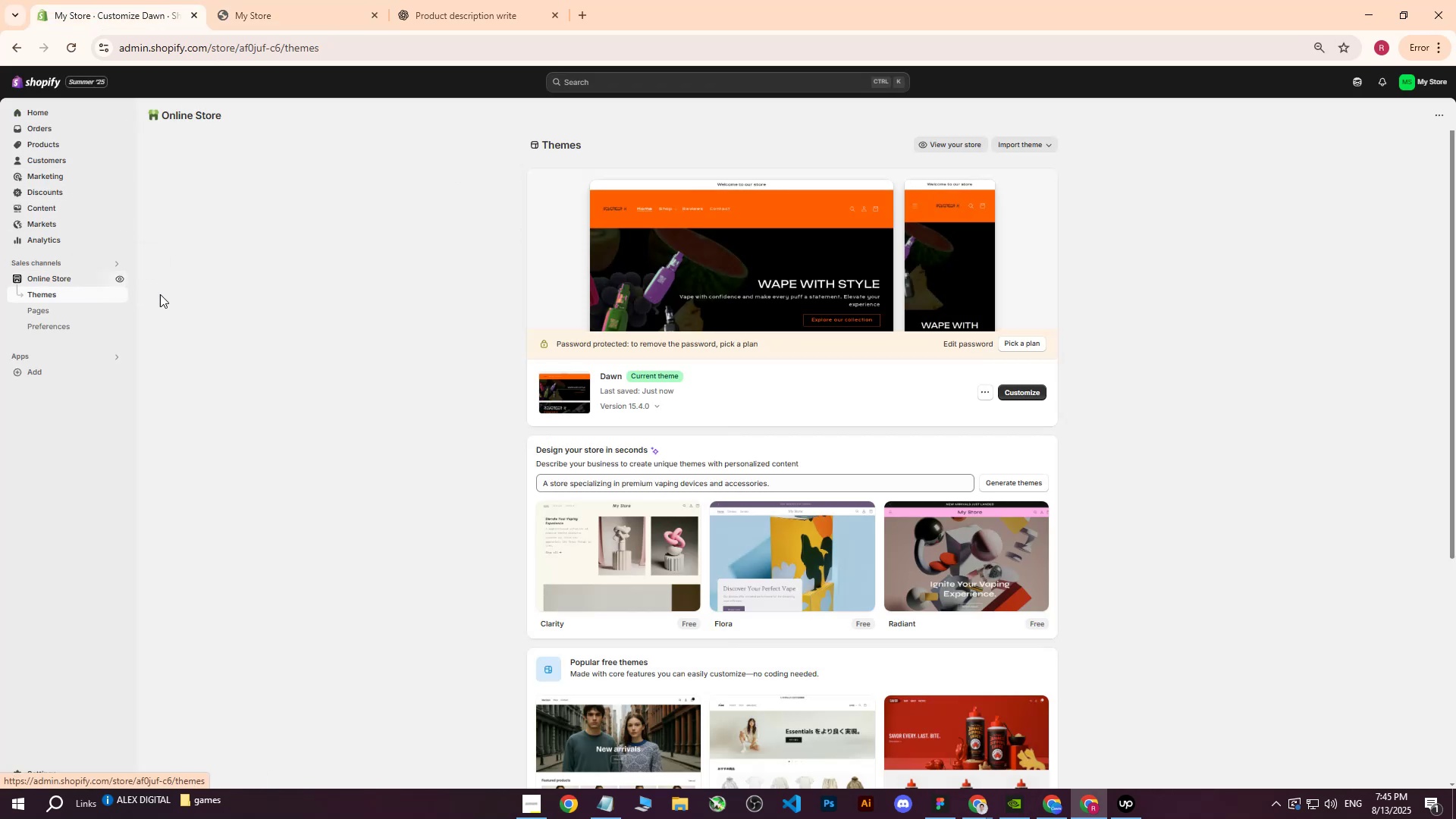 
left_click([1014, 392])
 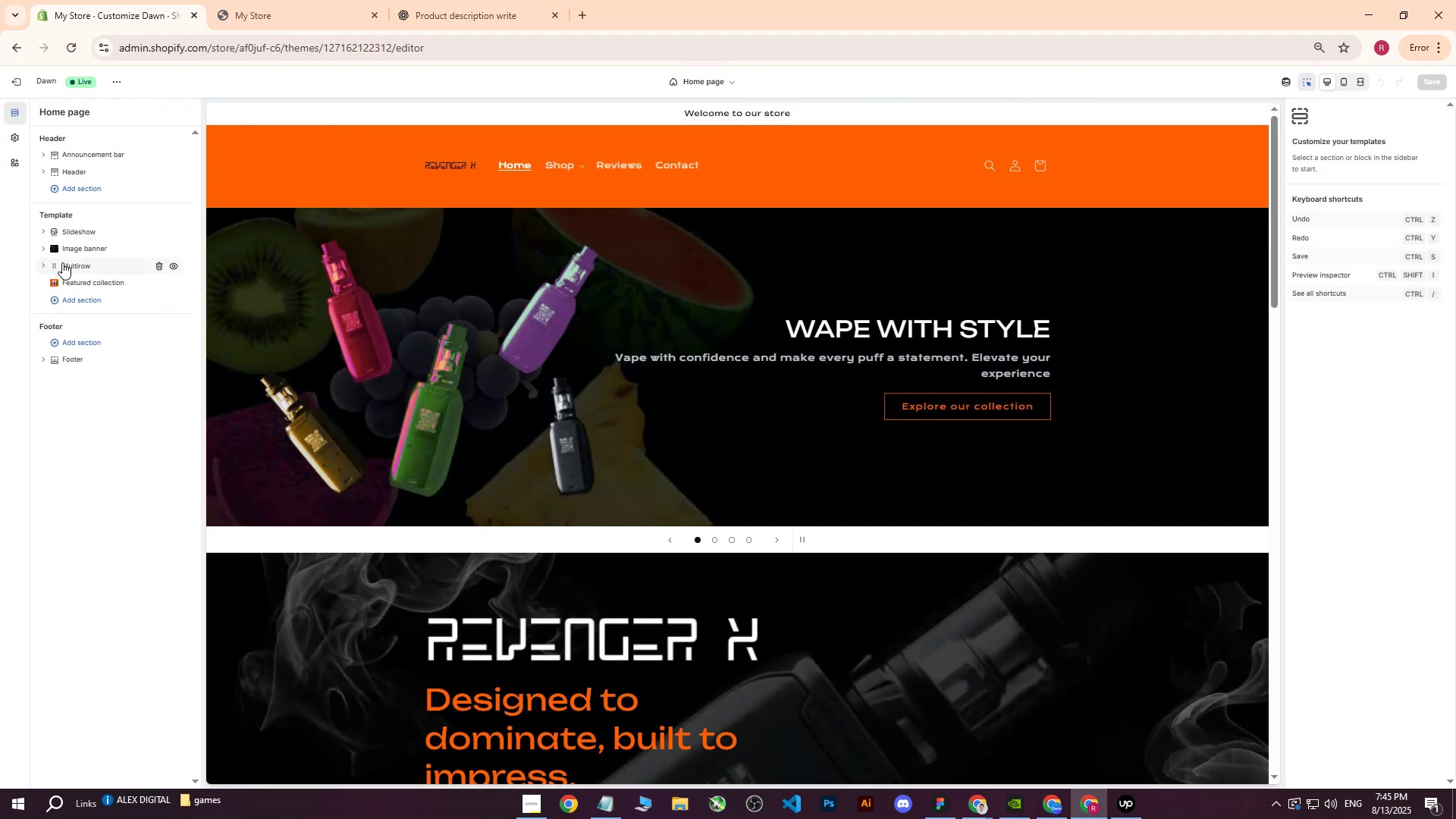 
left_click([47, 232])
 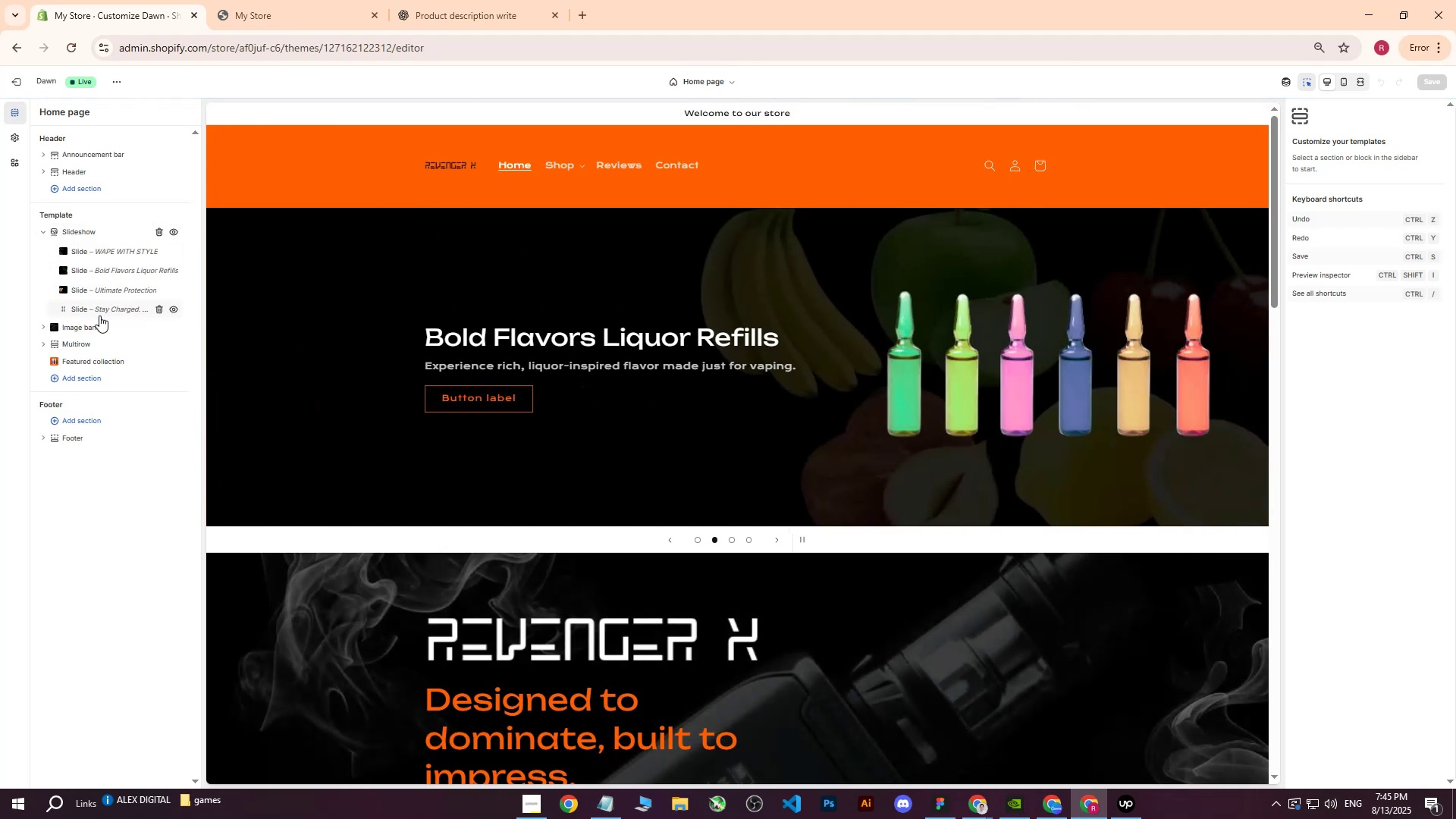 
left_click([100, 309])
 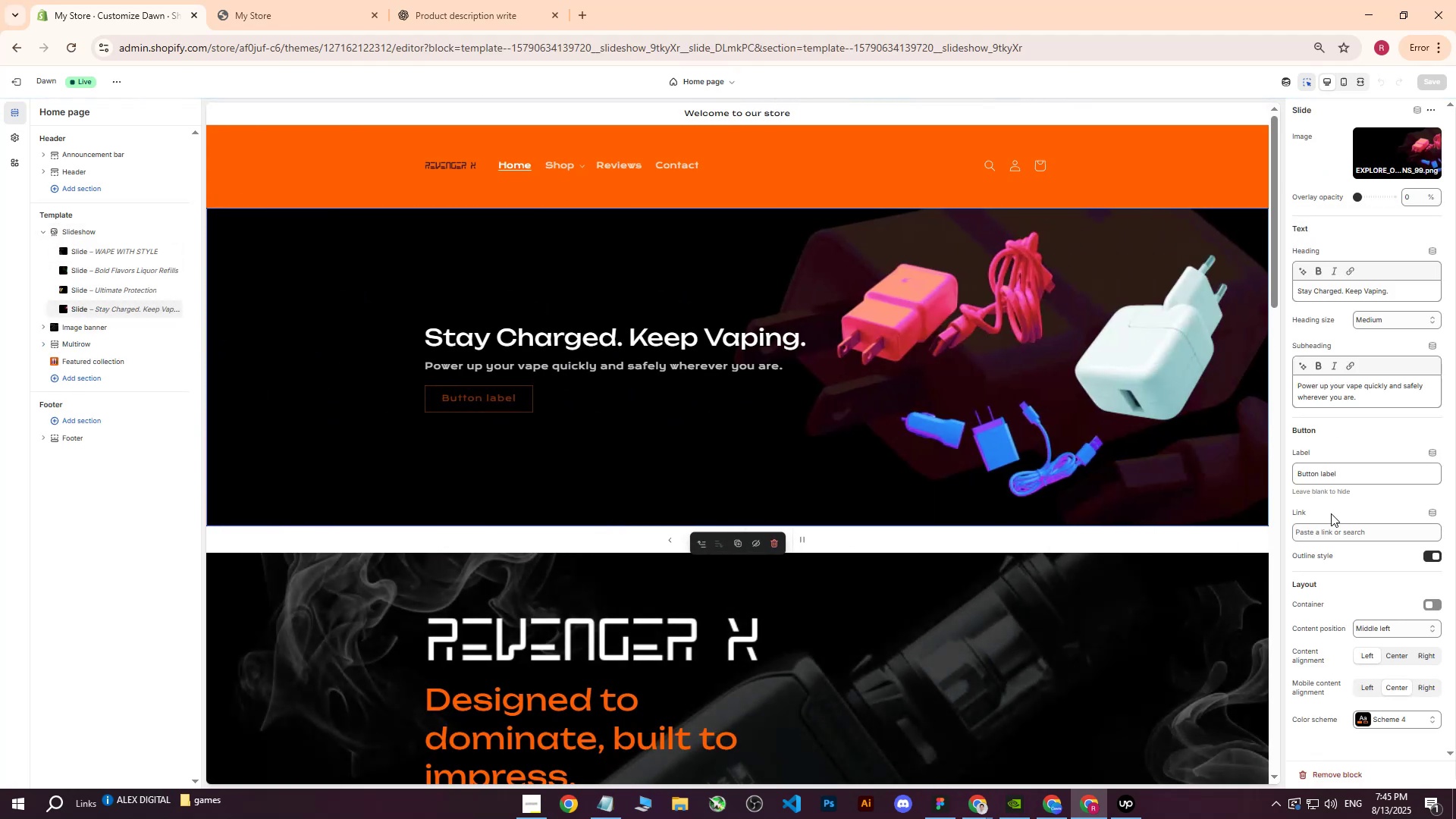 
left_click([1357, 535])
 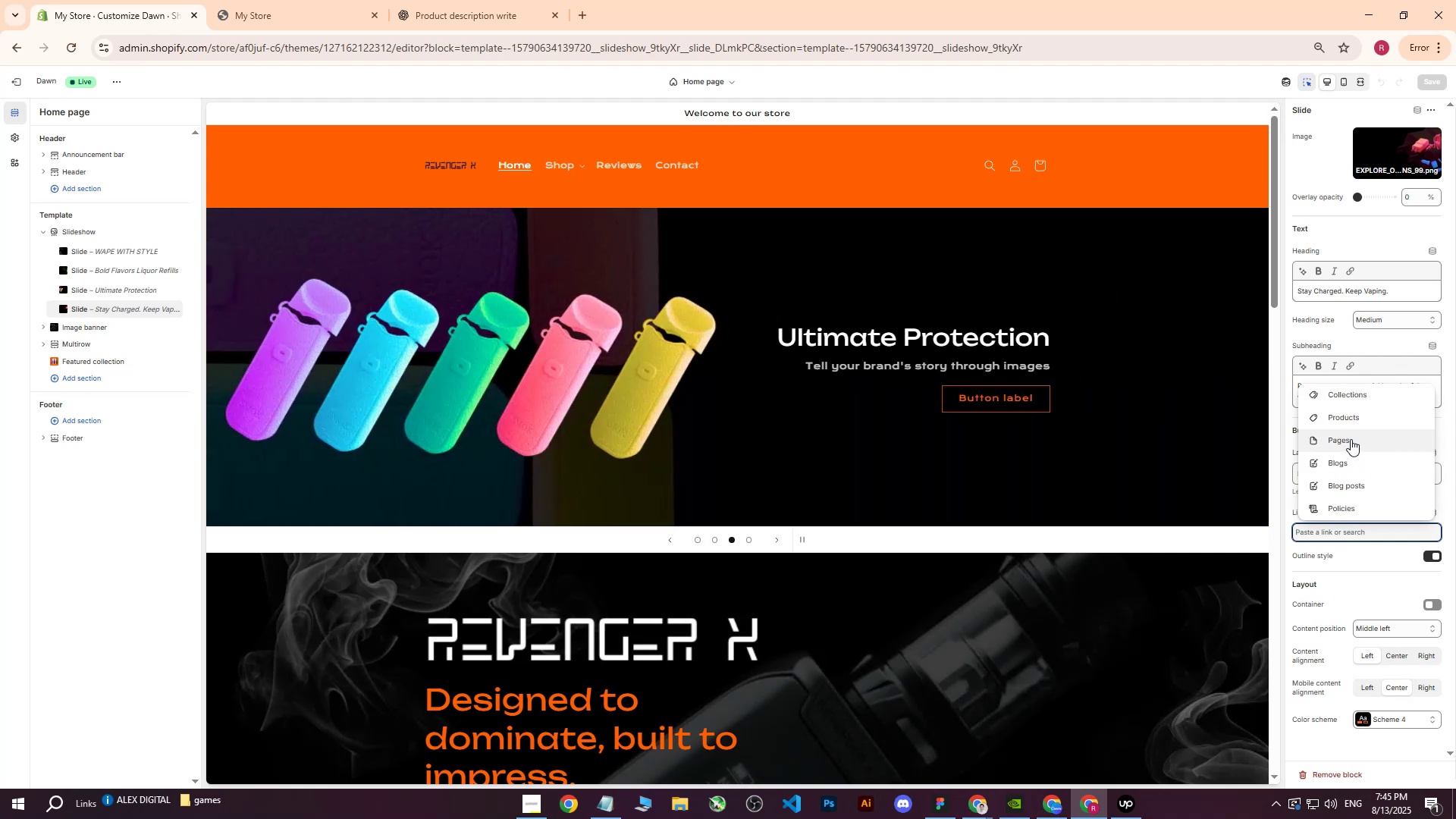 
wait(15.33)
 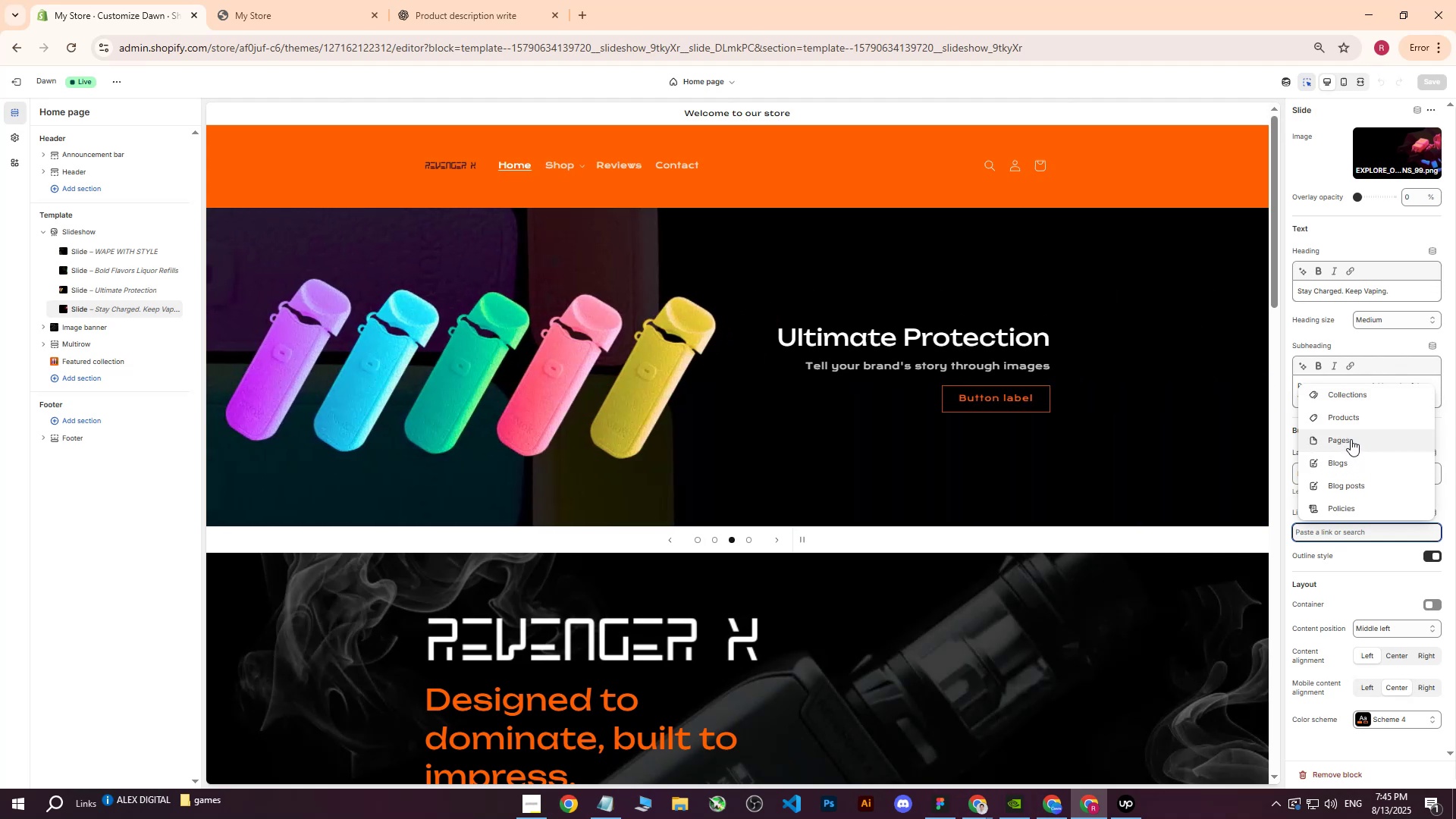 
left_click([1354, 400])
 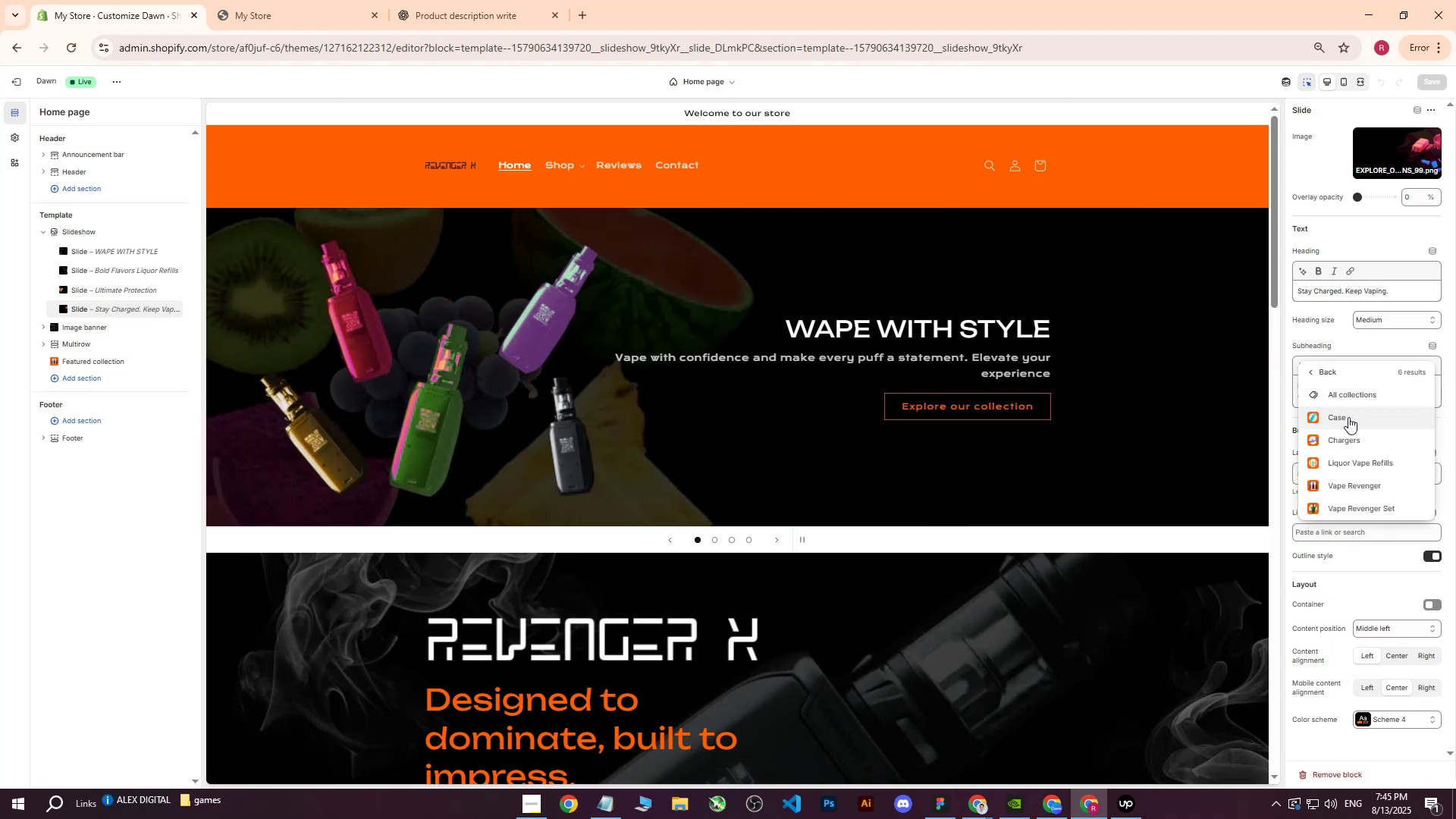 
left_click([1348, 417])
 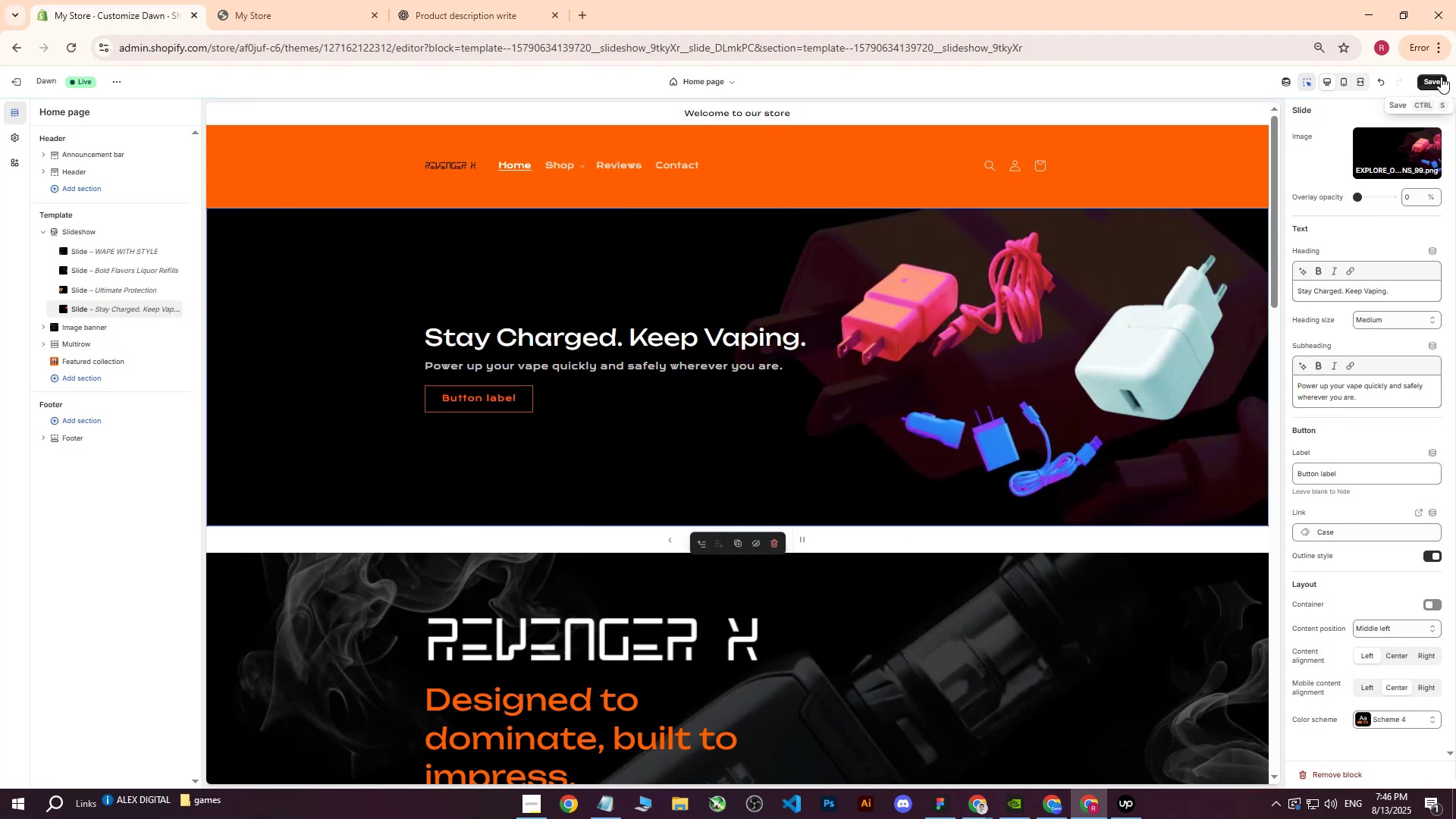 
left_click([1441, 77])
 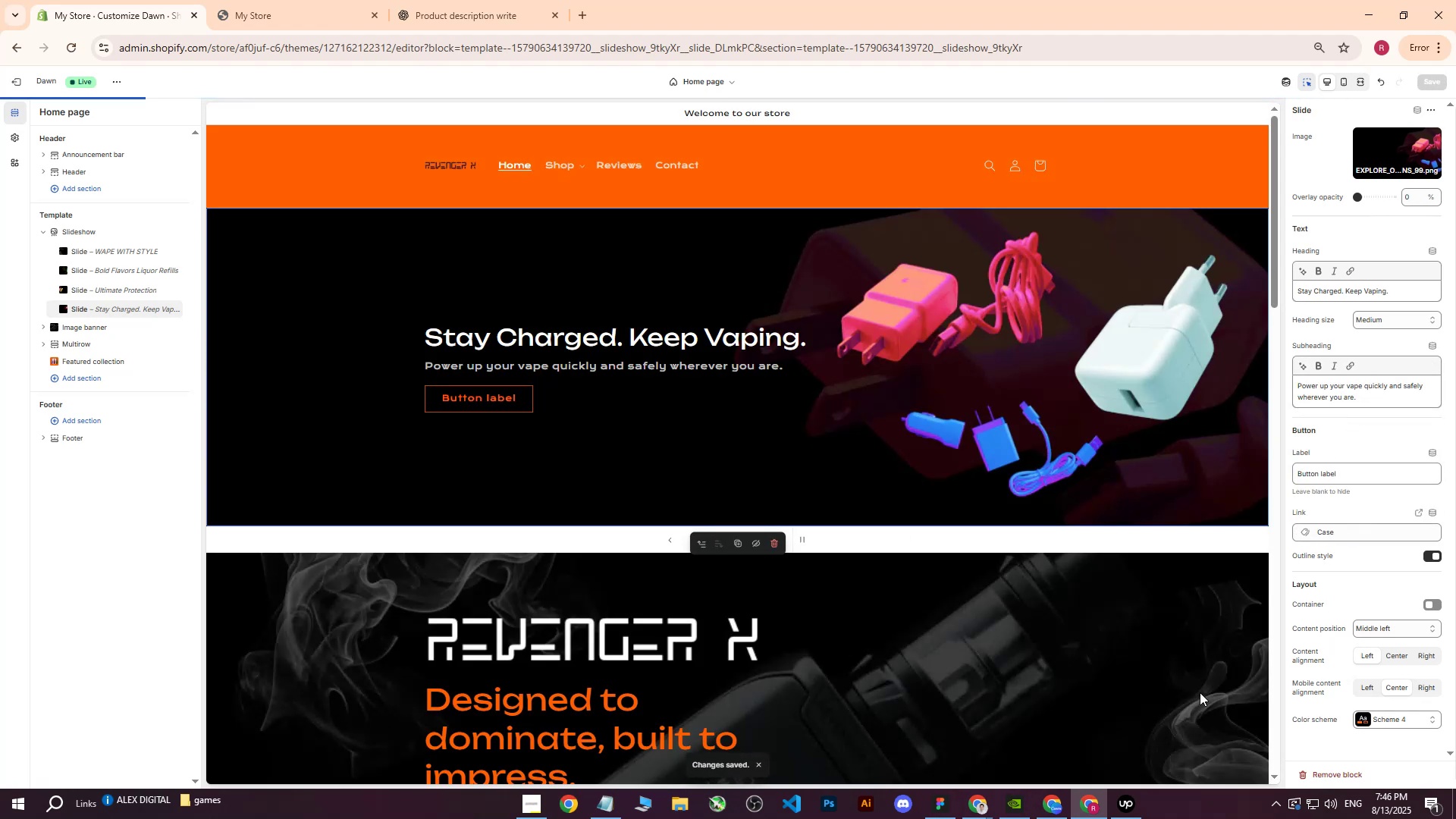 
mouse_move([1036, 793])
 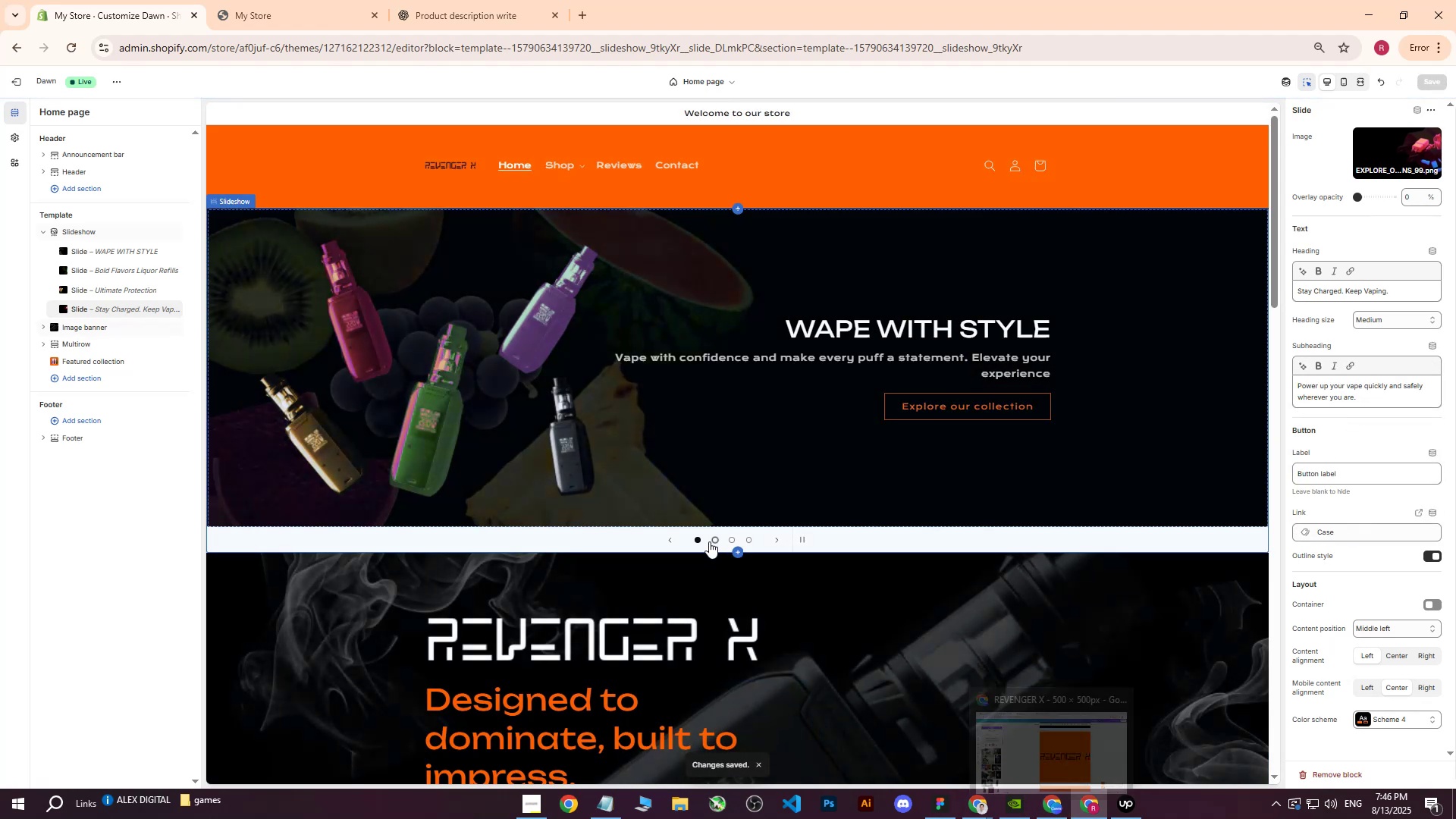 
left_click([714, 539])
 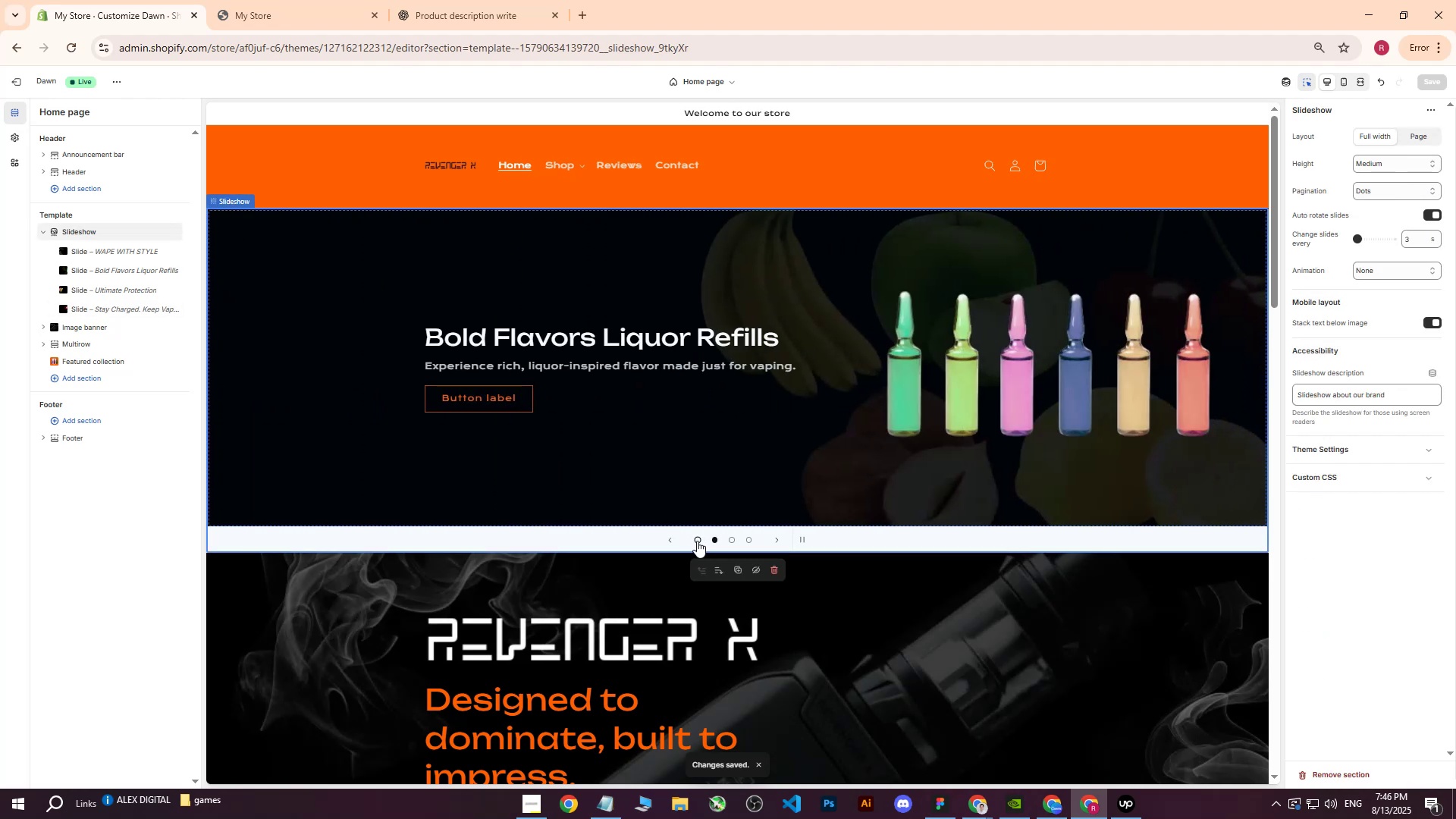 
left_click([698, 541])
 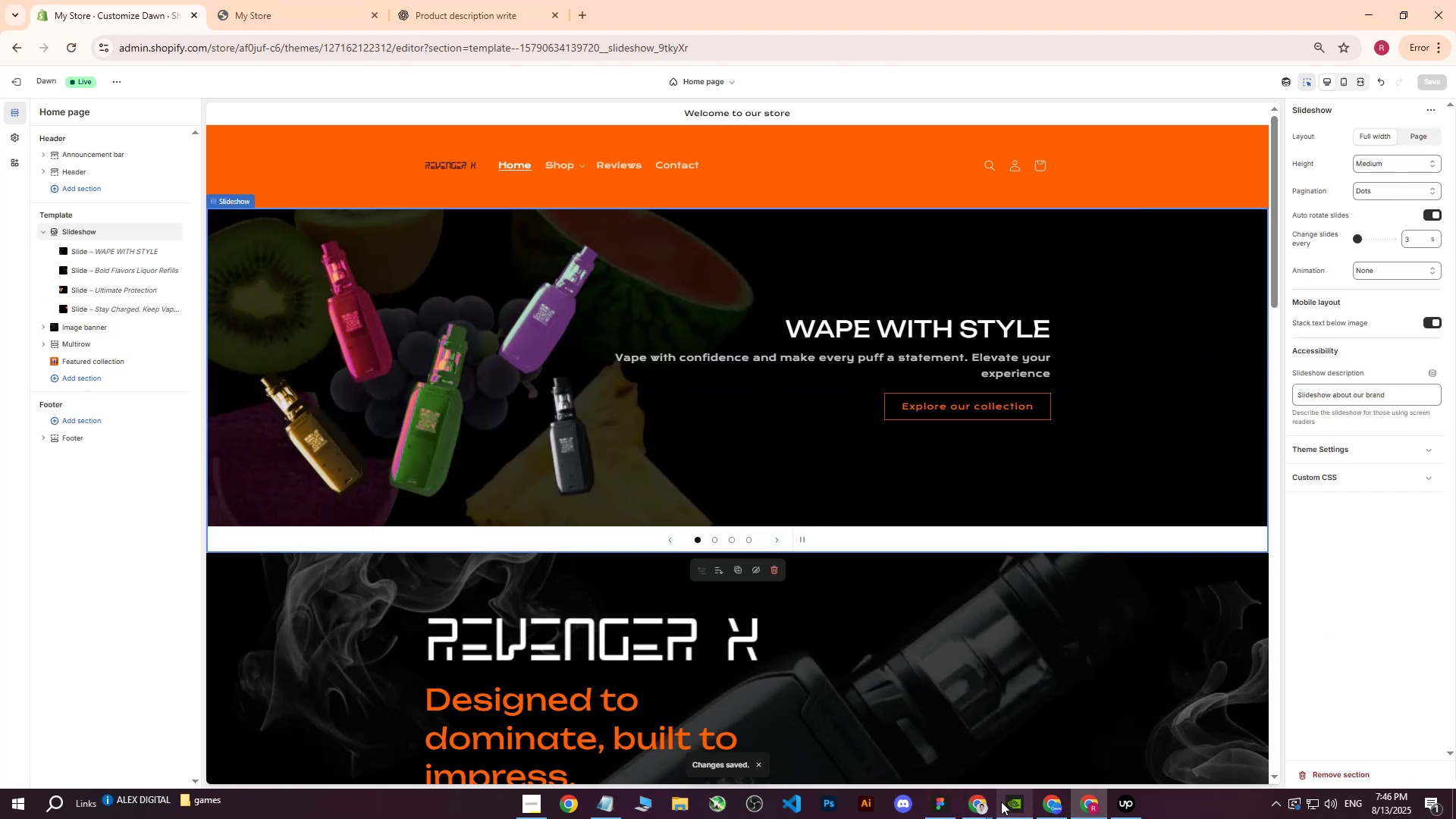 
left_click([972, 802])
 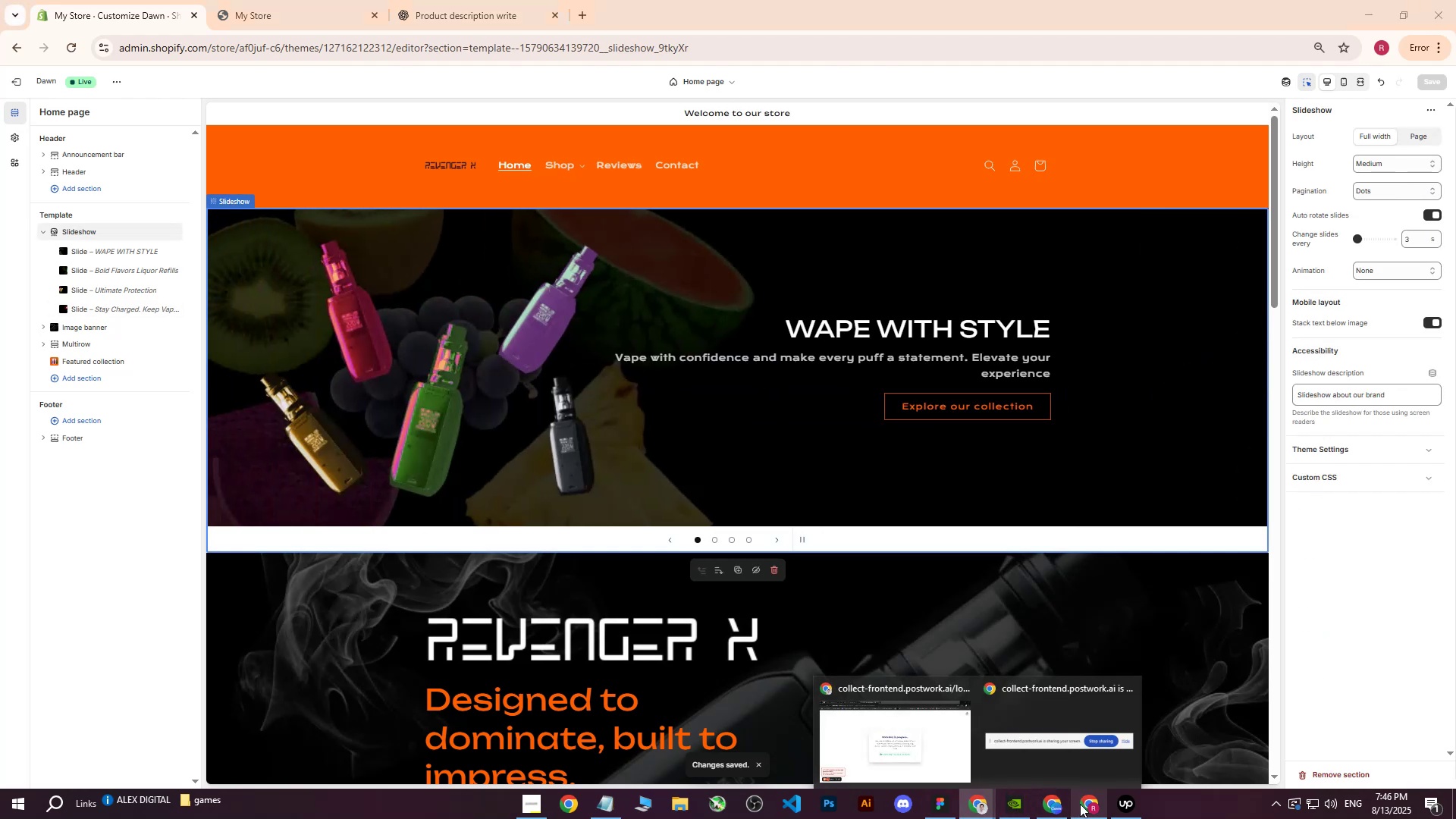 
left_click([1047, 805])
 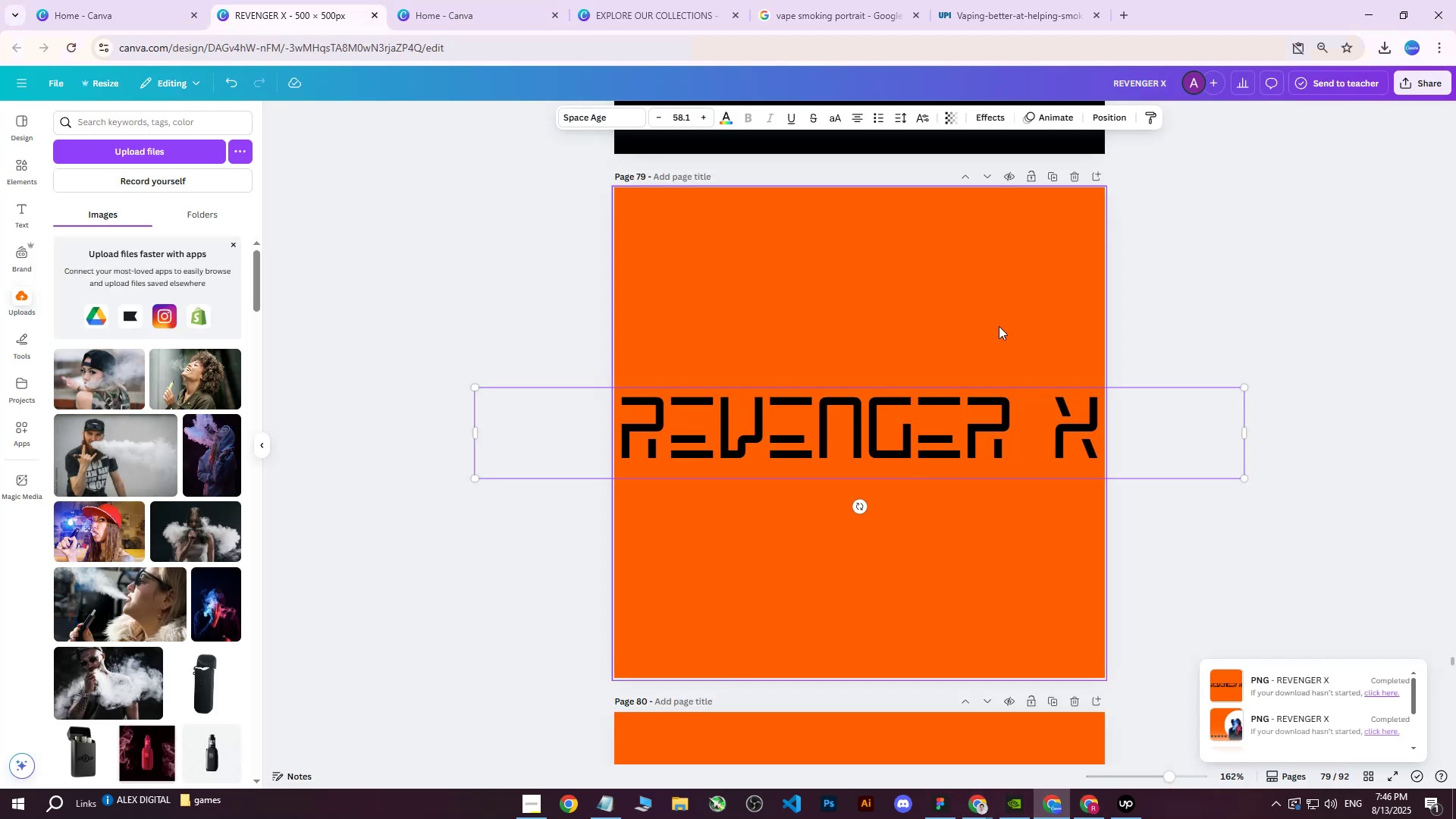 
left_click([1196, 220])
 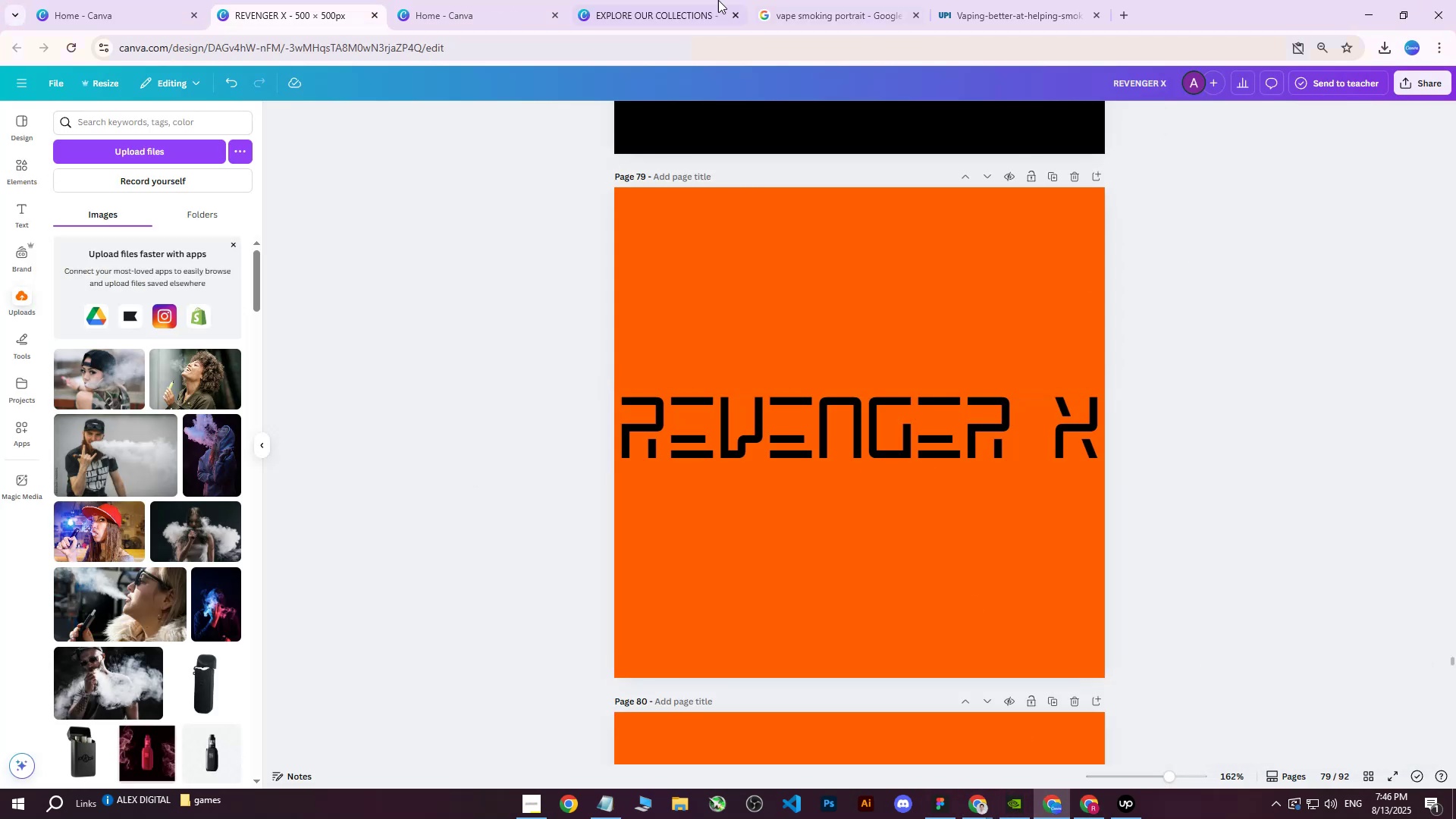 
left_click([716, 0])
 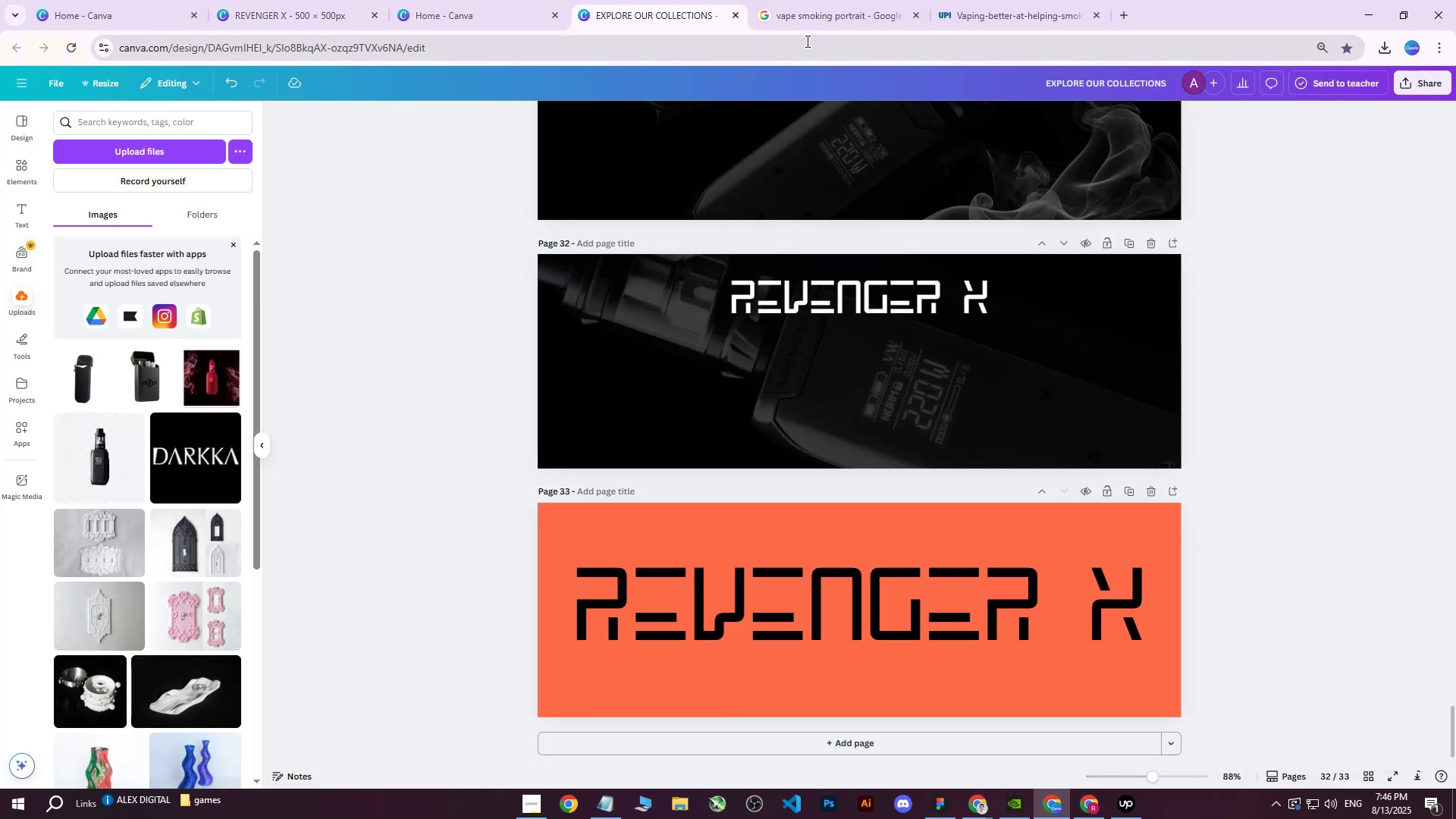 
left_click([878, 0])
 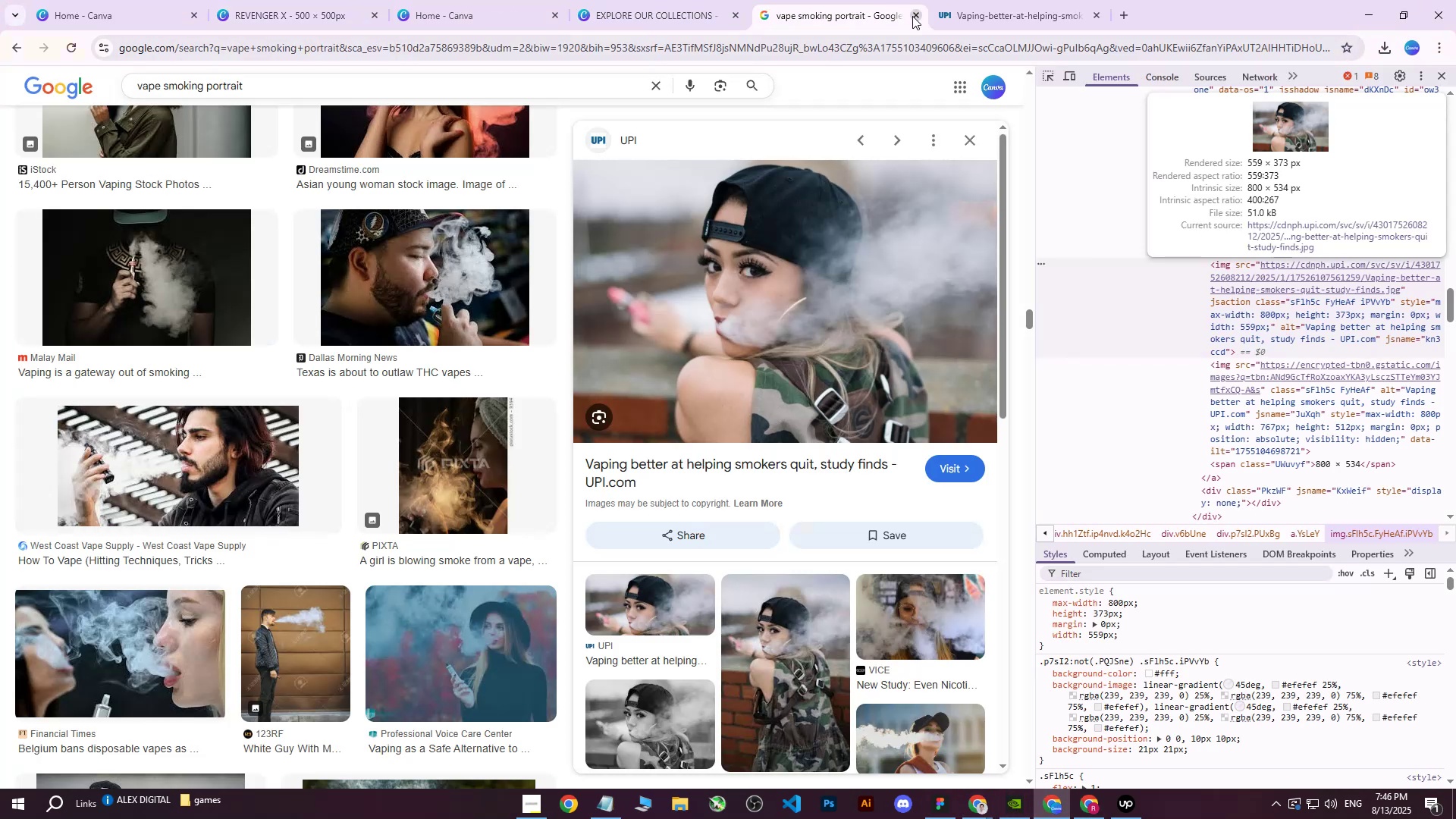 
left_click([913, 16])
 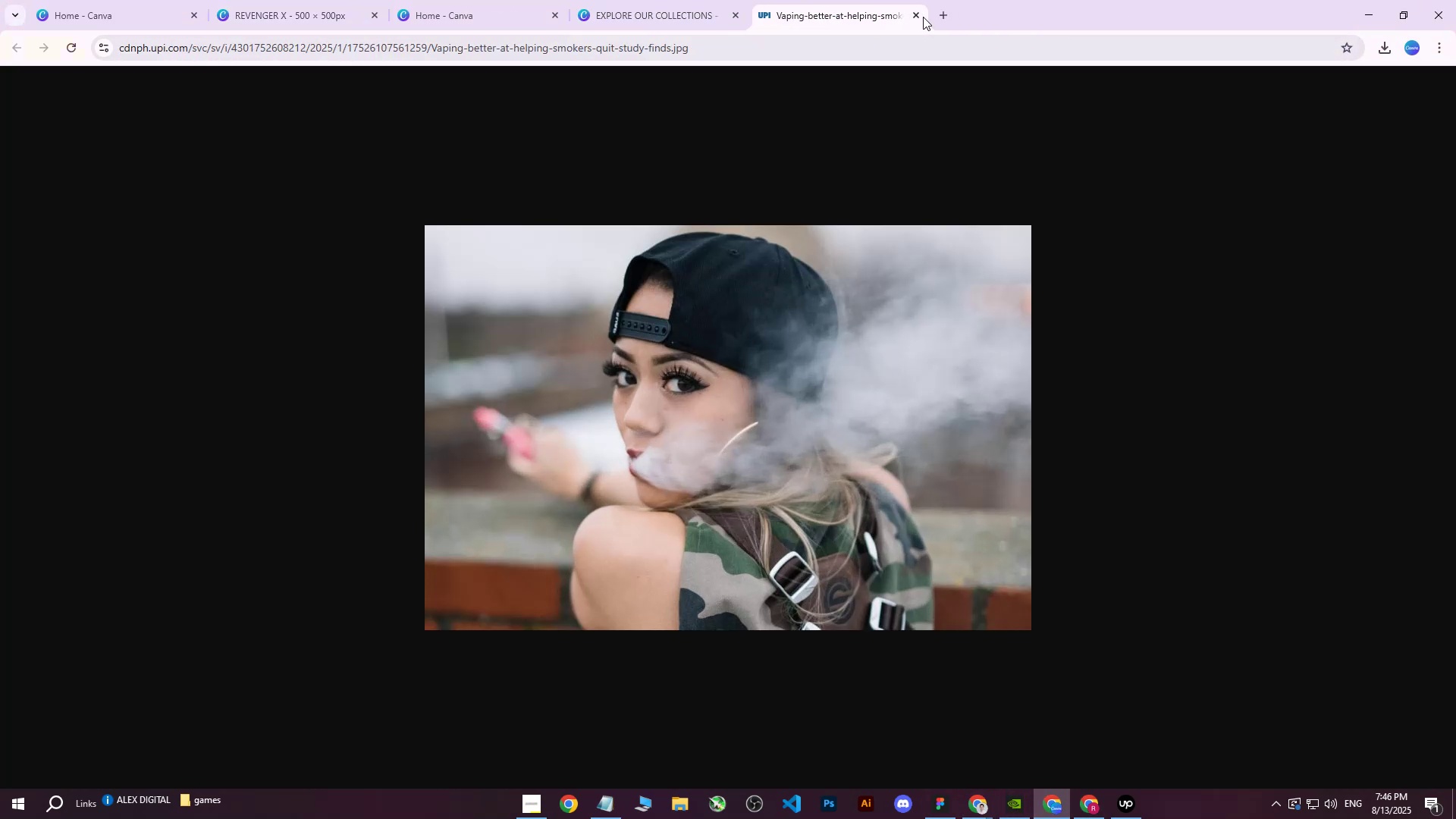 
double_click([912, 14])
 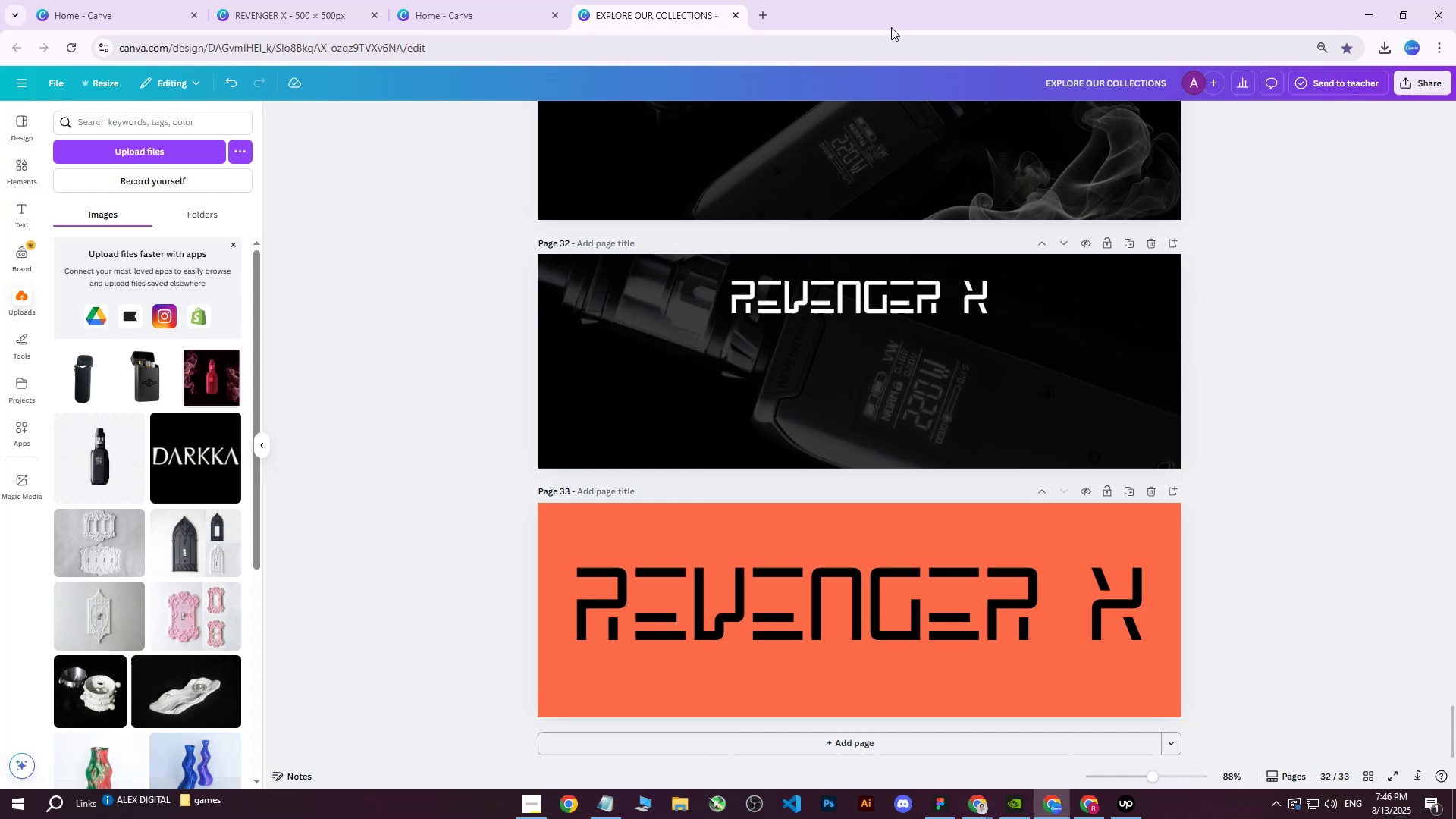 
scroll: coordinate [901, 372], scroll_direction: up, amount: 23.0
 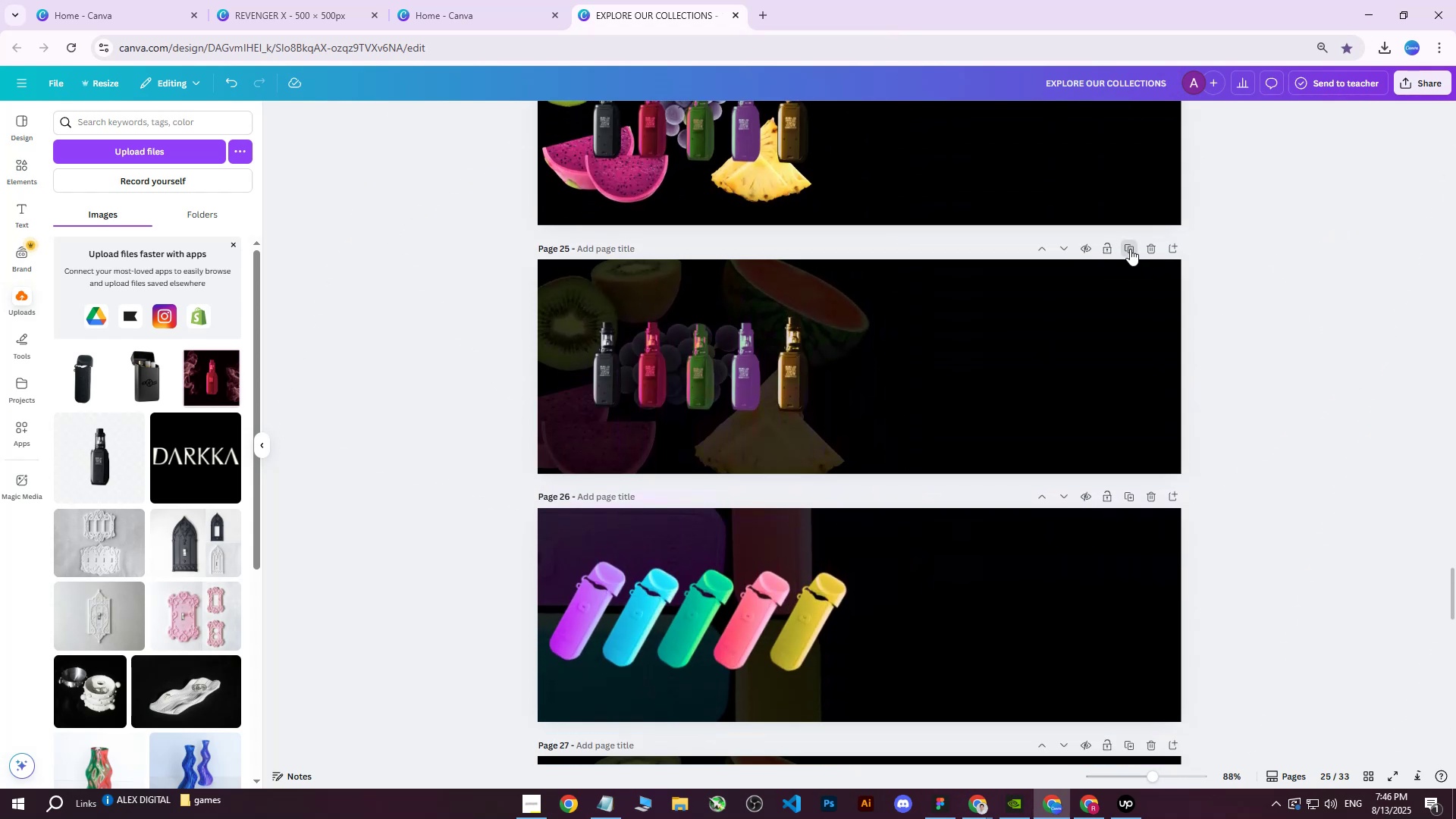 
left_click([1130, 249])
 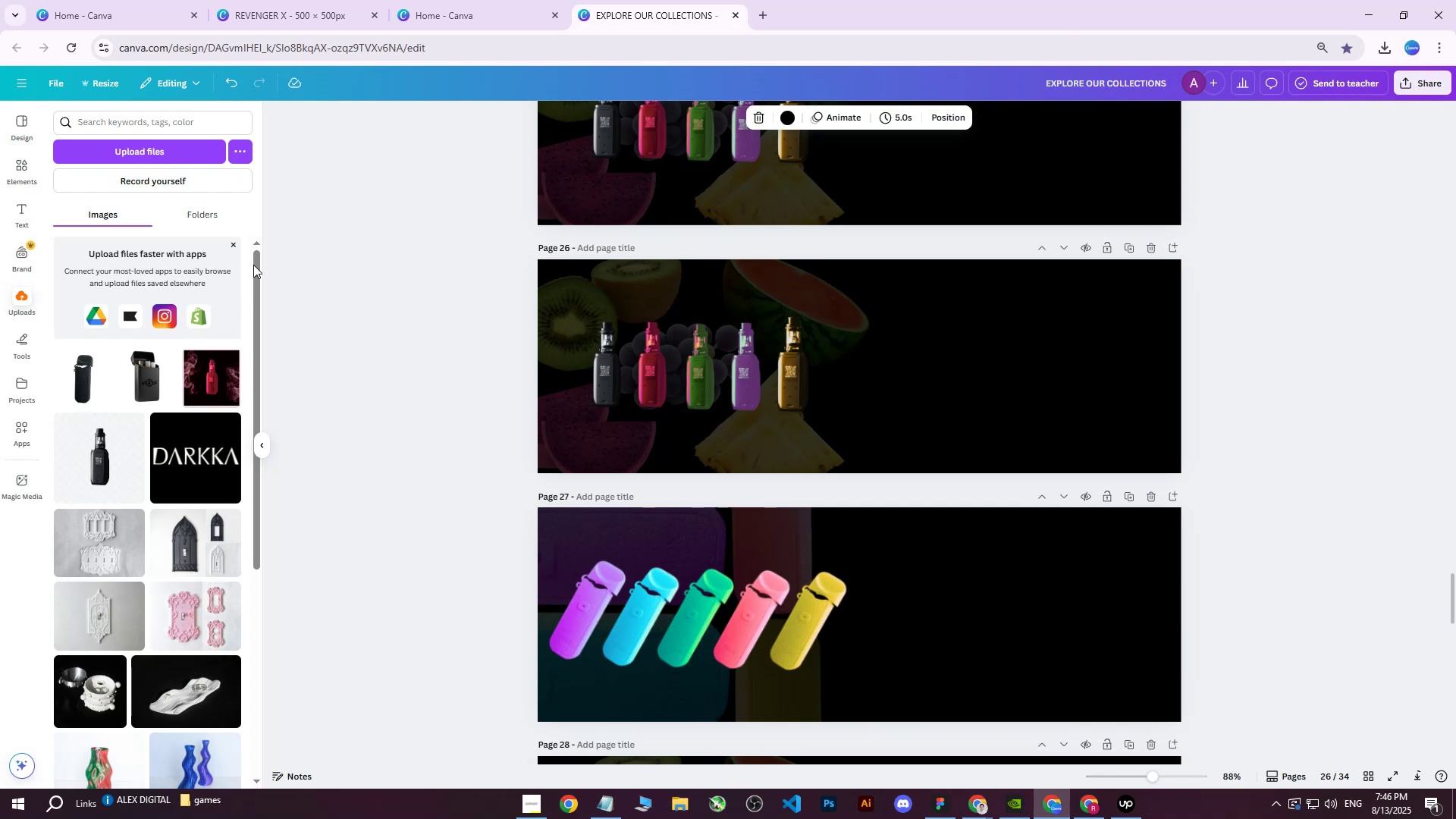 
wait(5.94)
 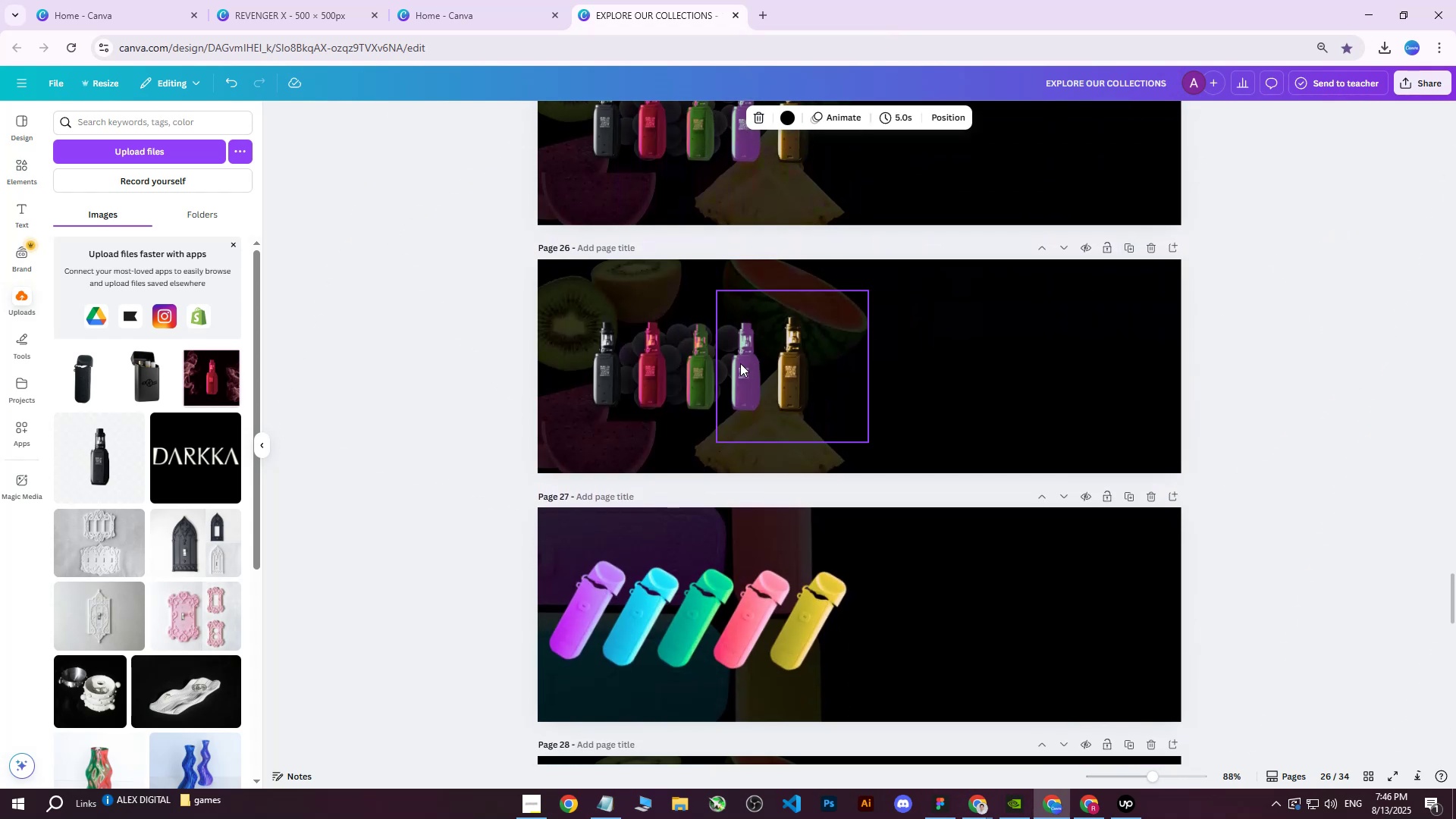 
left_click([328, 0])
 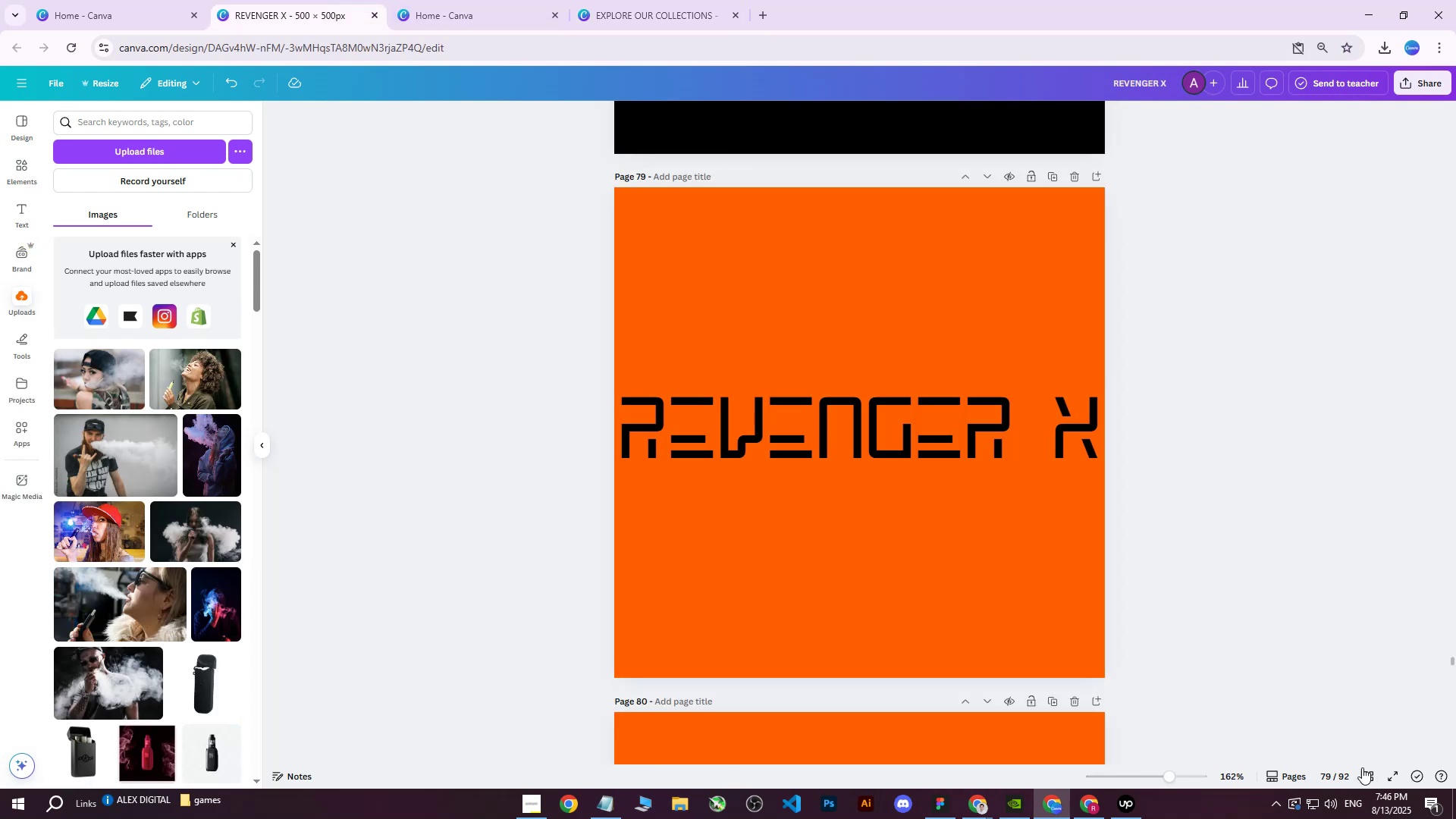 
left_click([1364, 777])
 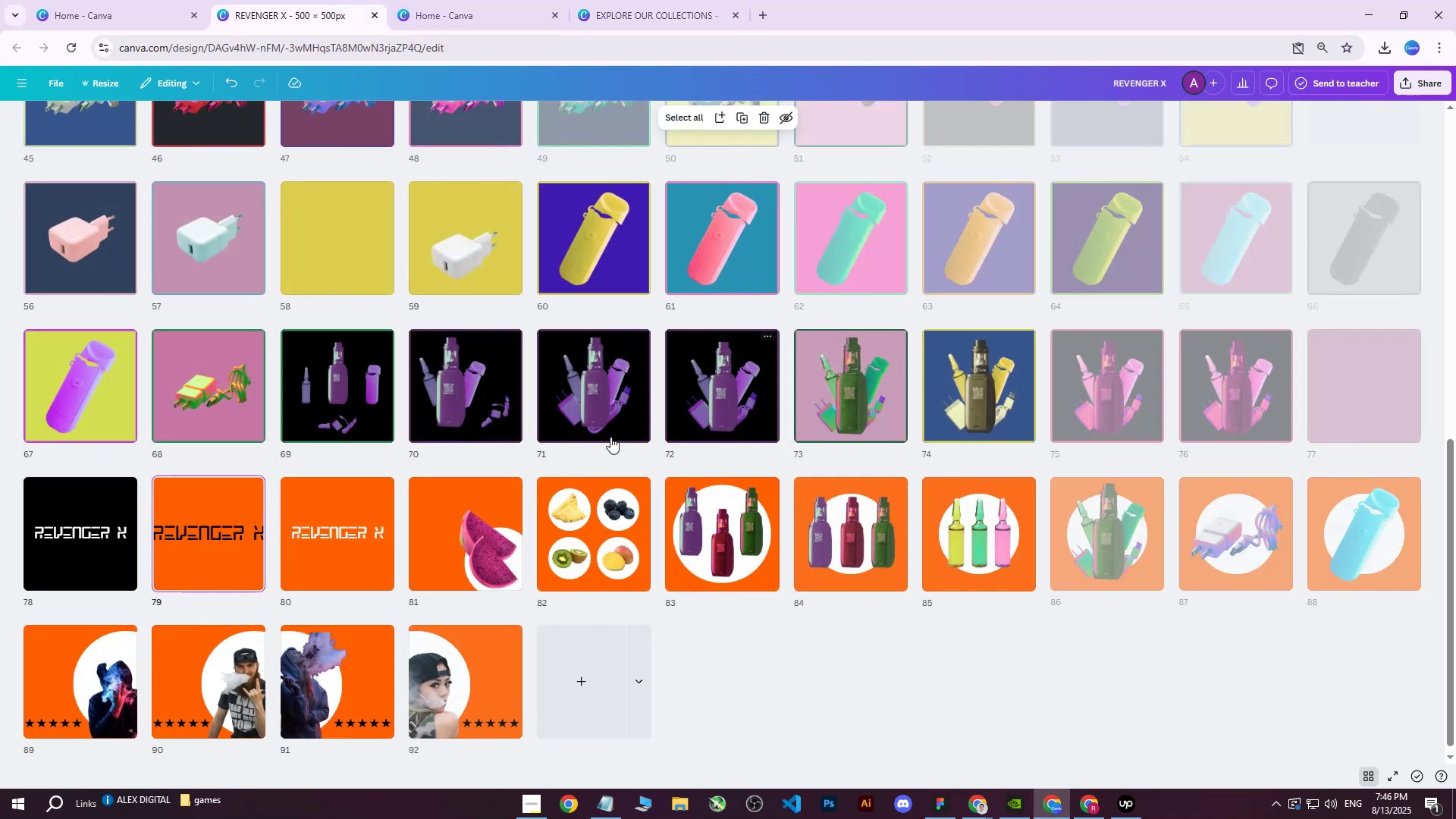 
scroll: coordinate [587, 446], scroll_direction: up, amount: 2.0
 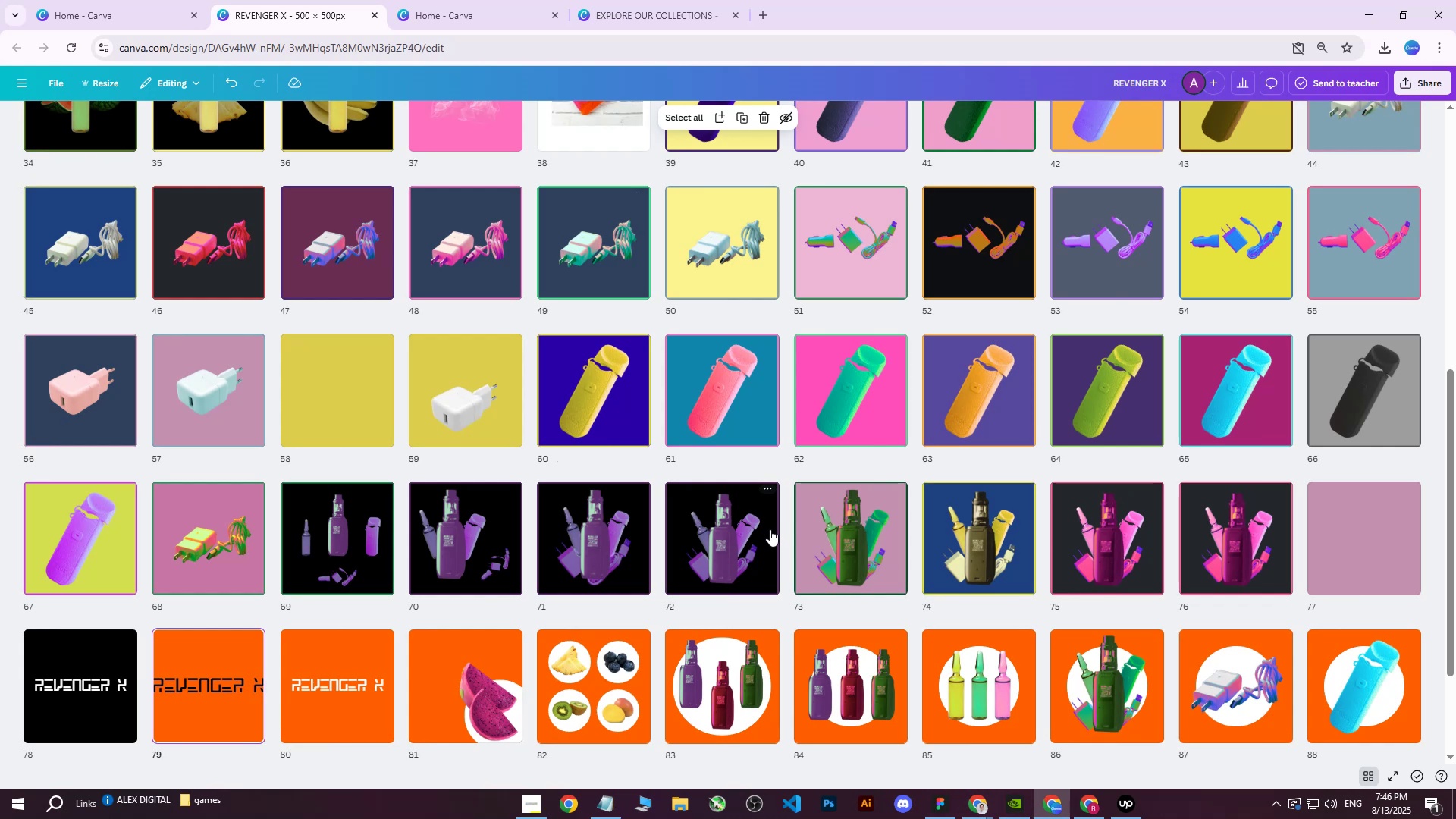 
wait(9.65)
 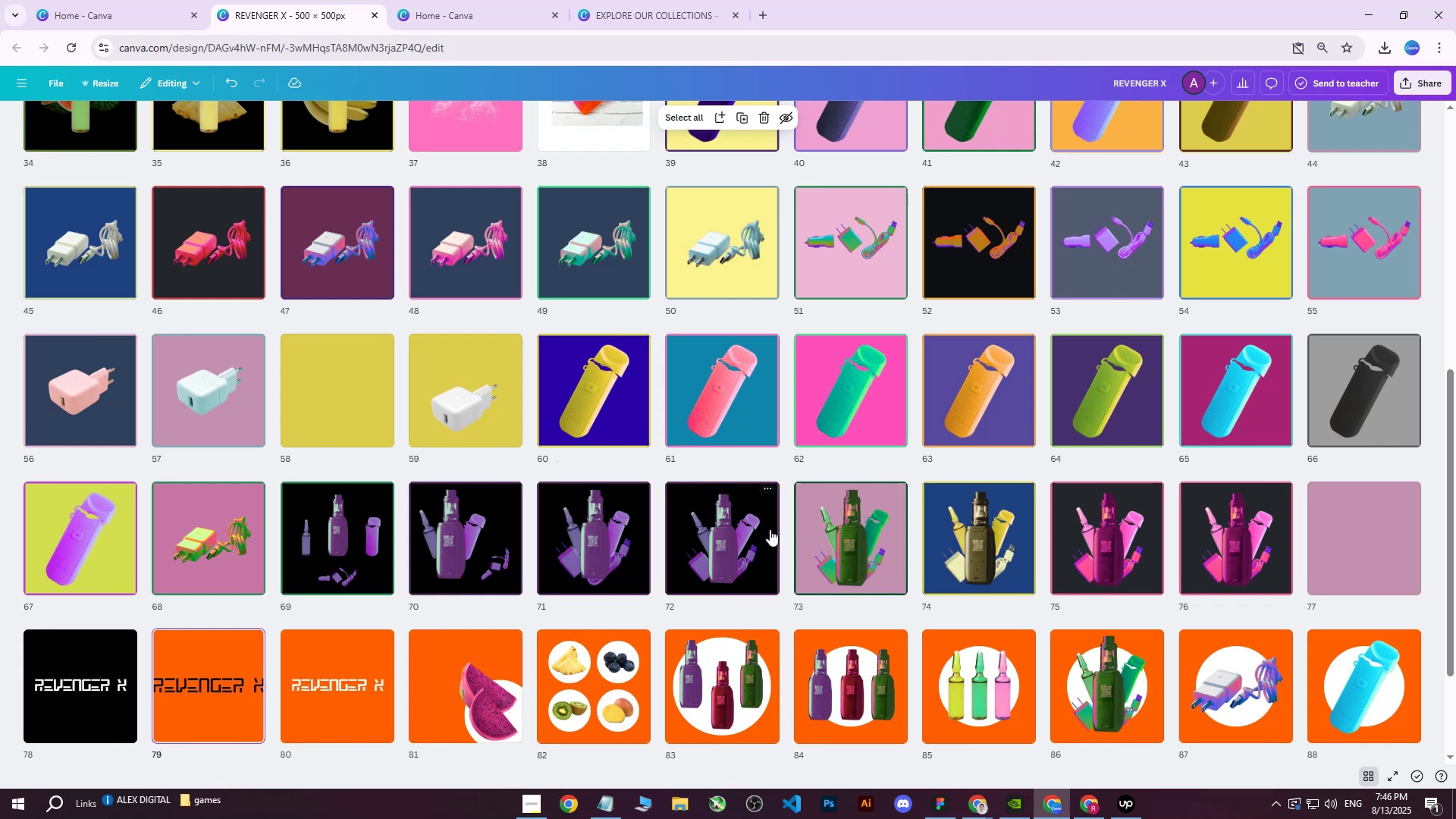 
left_click([727, 538])
 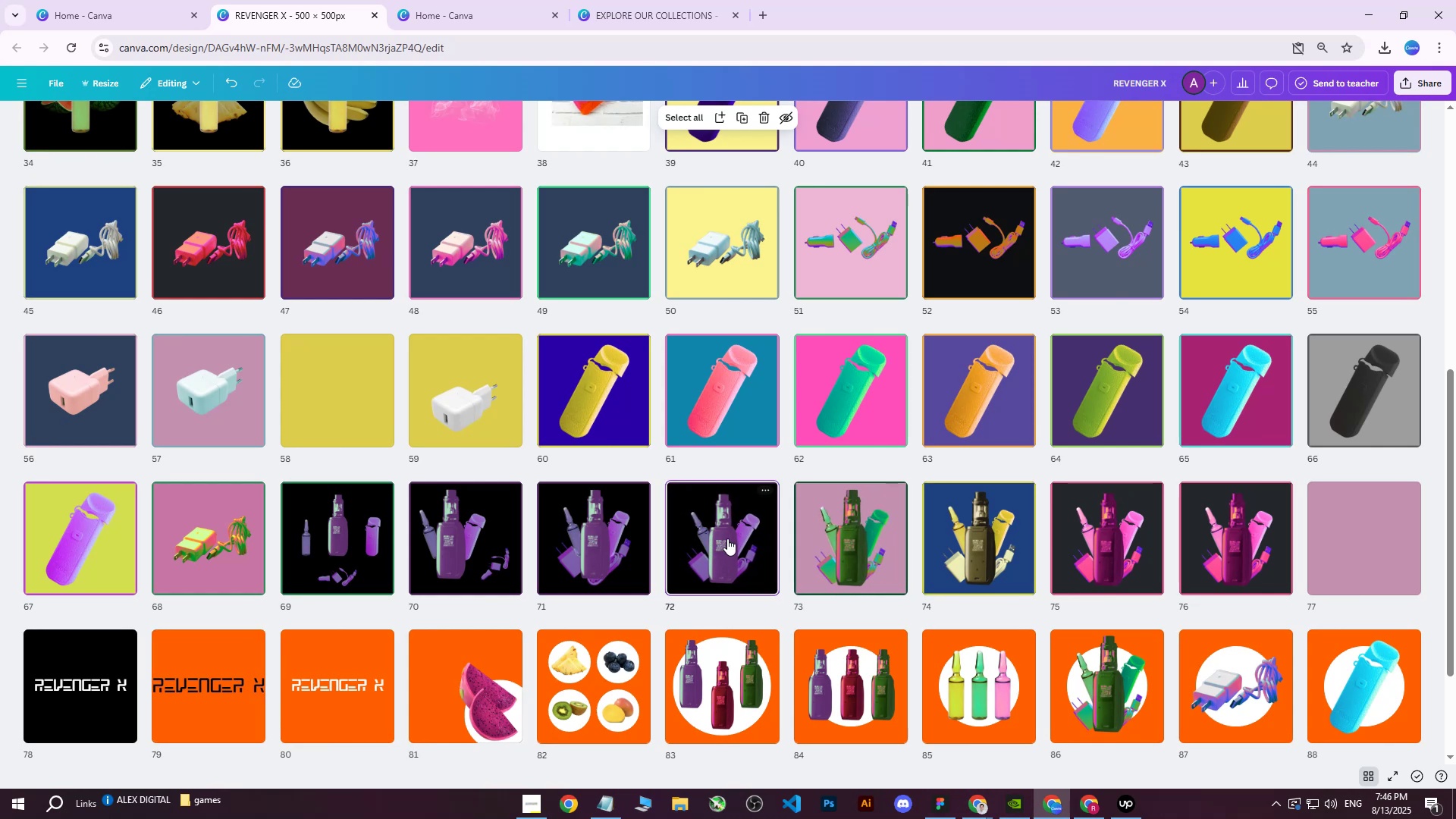 
double_click([727, 538])
 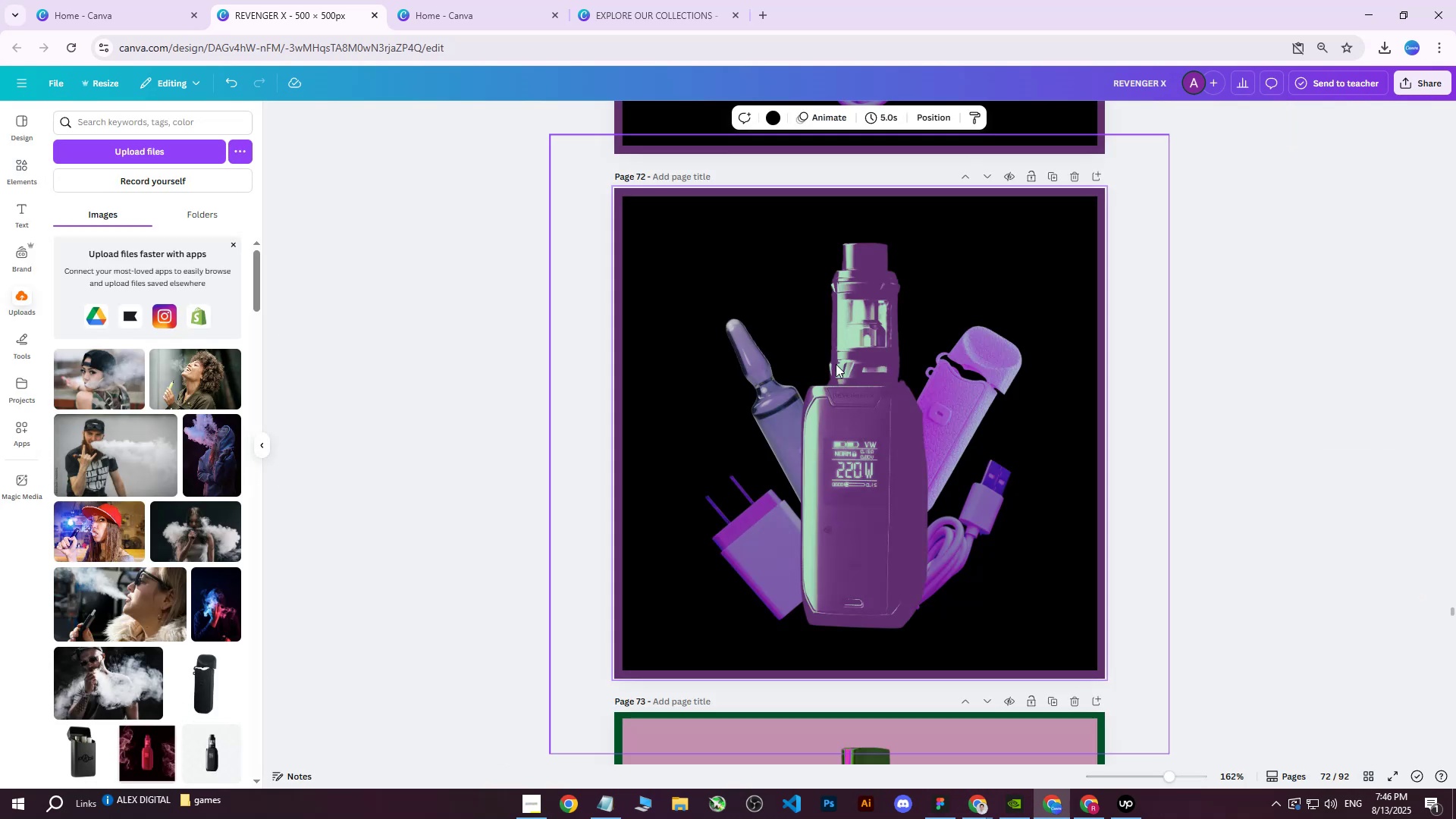 
left_click([858, 334])
 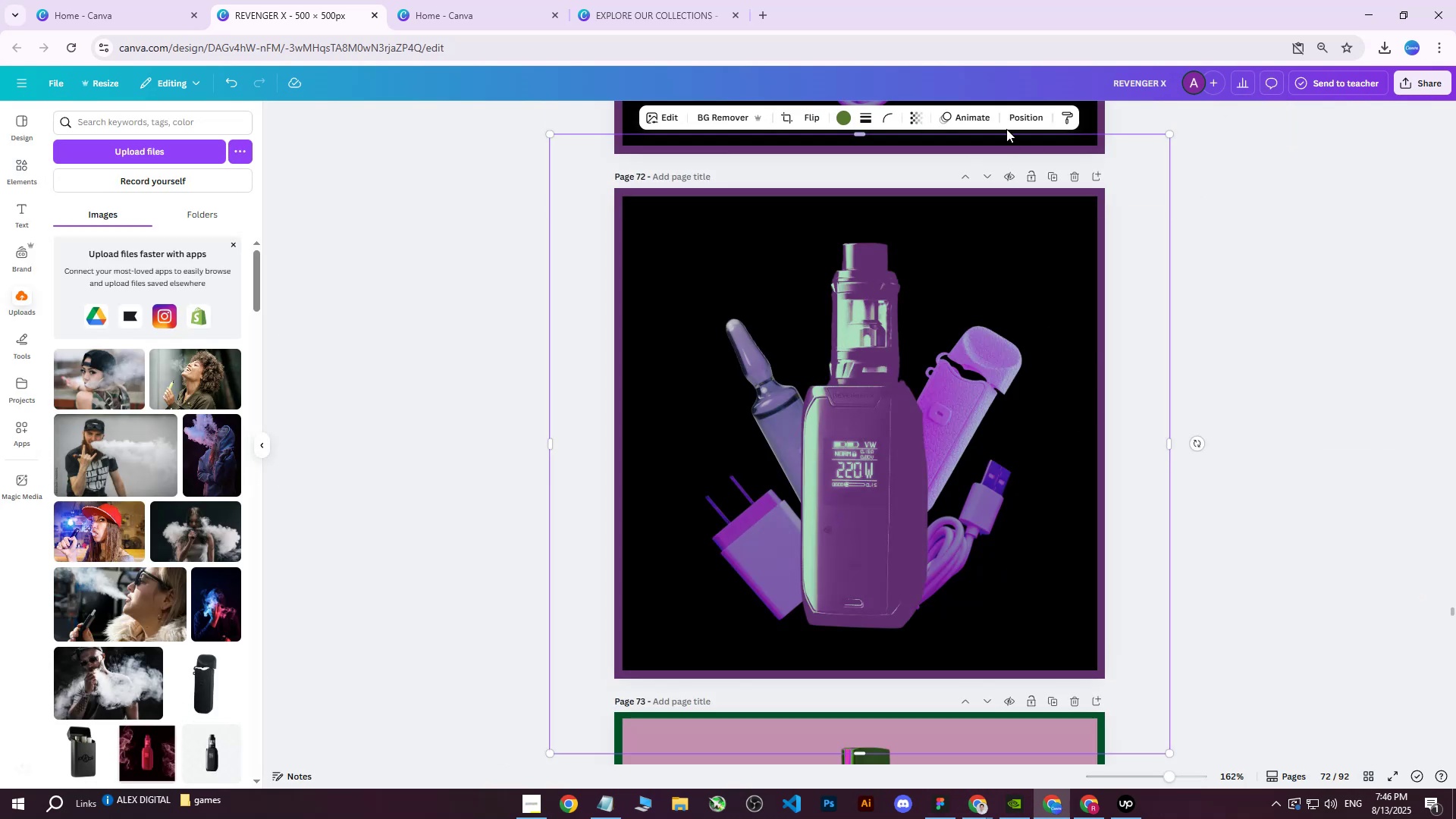 
left_click([1004, 118])
 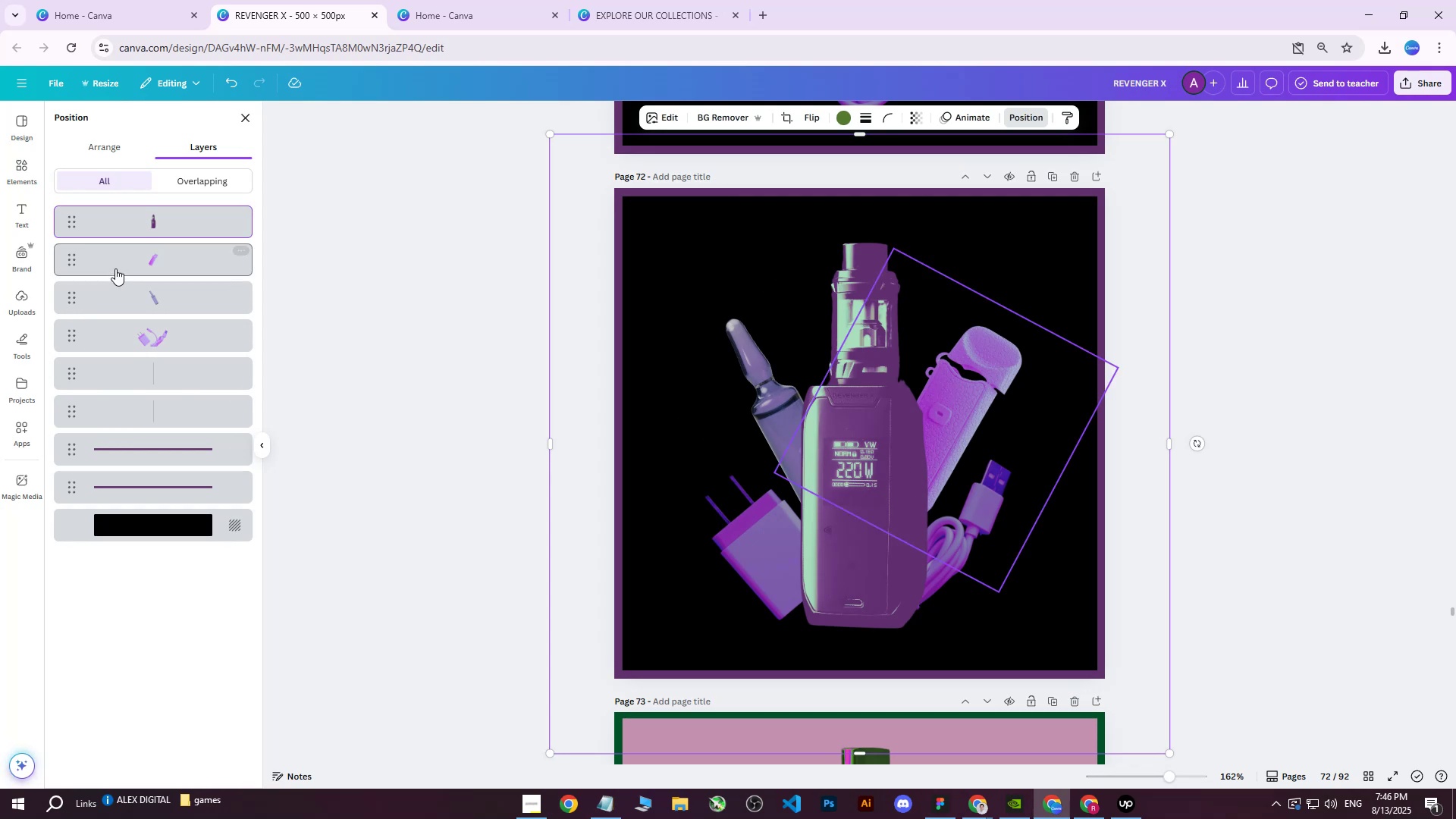 
key(Control+ControlLeft)
 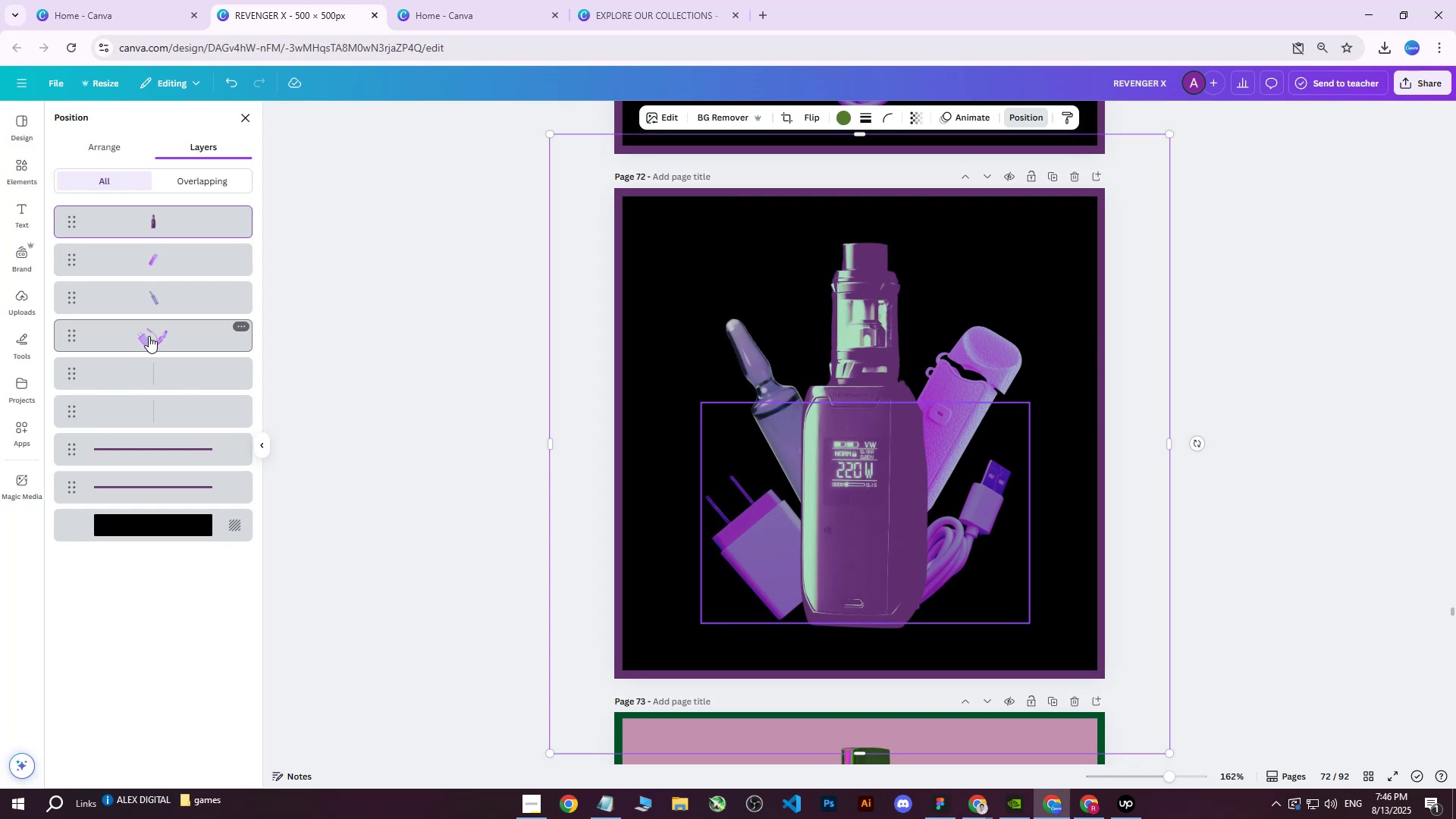 
hold_key(key=ShiftLeft, duration=0.45)
left_click([149, 336])
 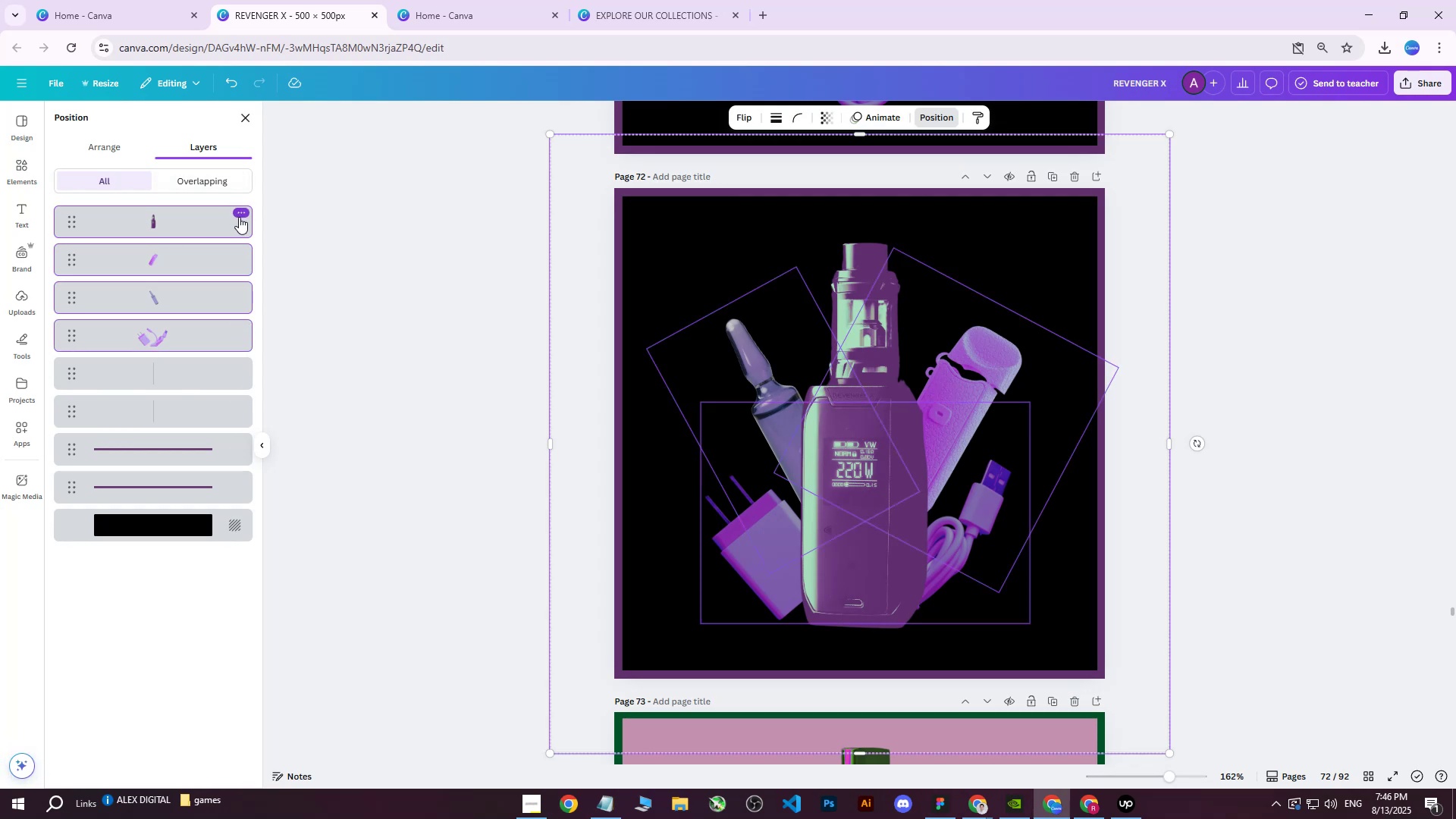 
left_click([242, 213])
 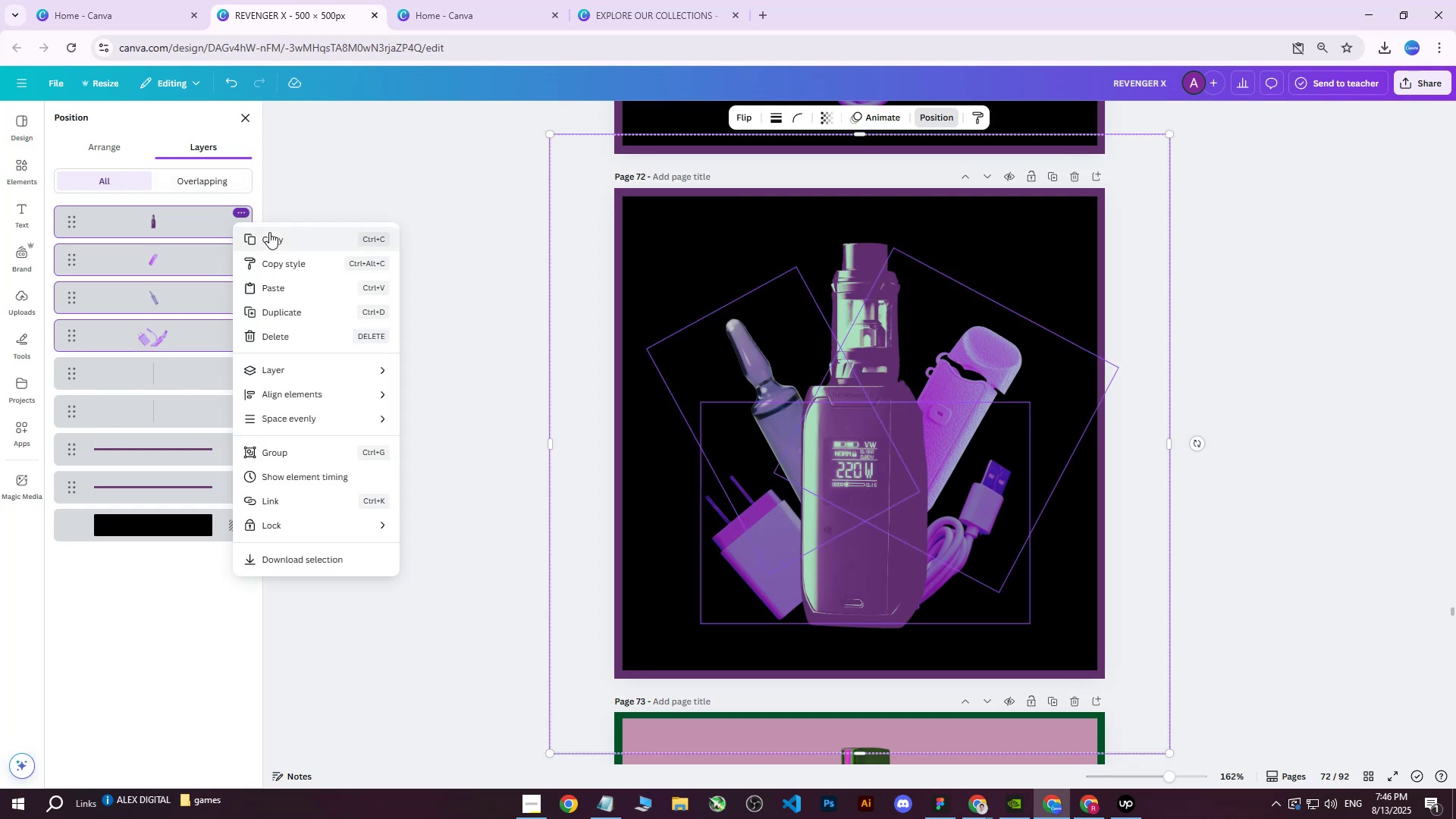 
left_click([269, 232])
 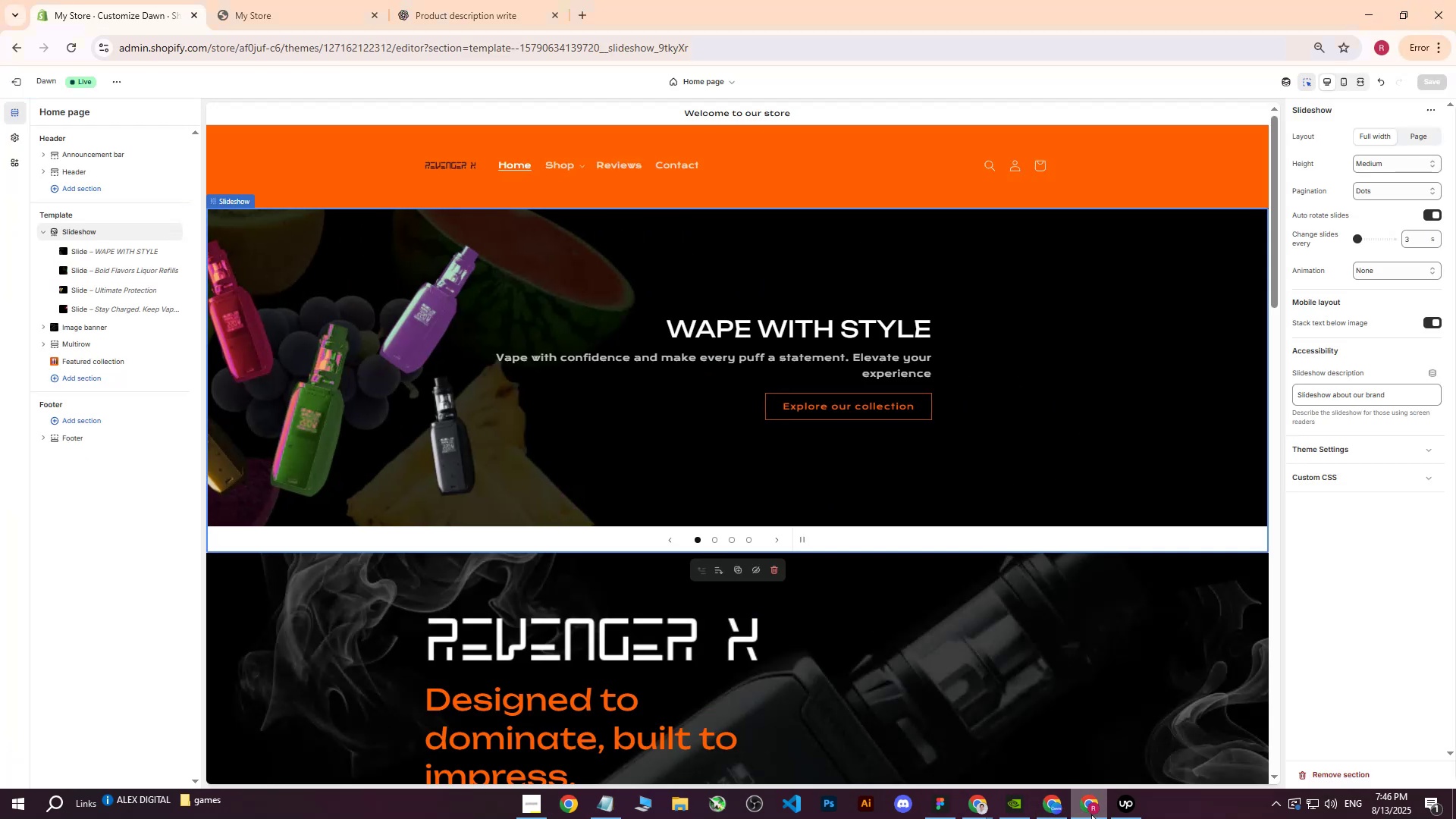 
left_click([1093, 812])
 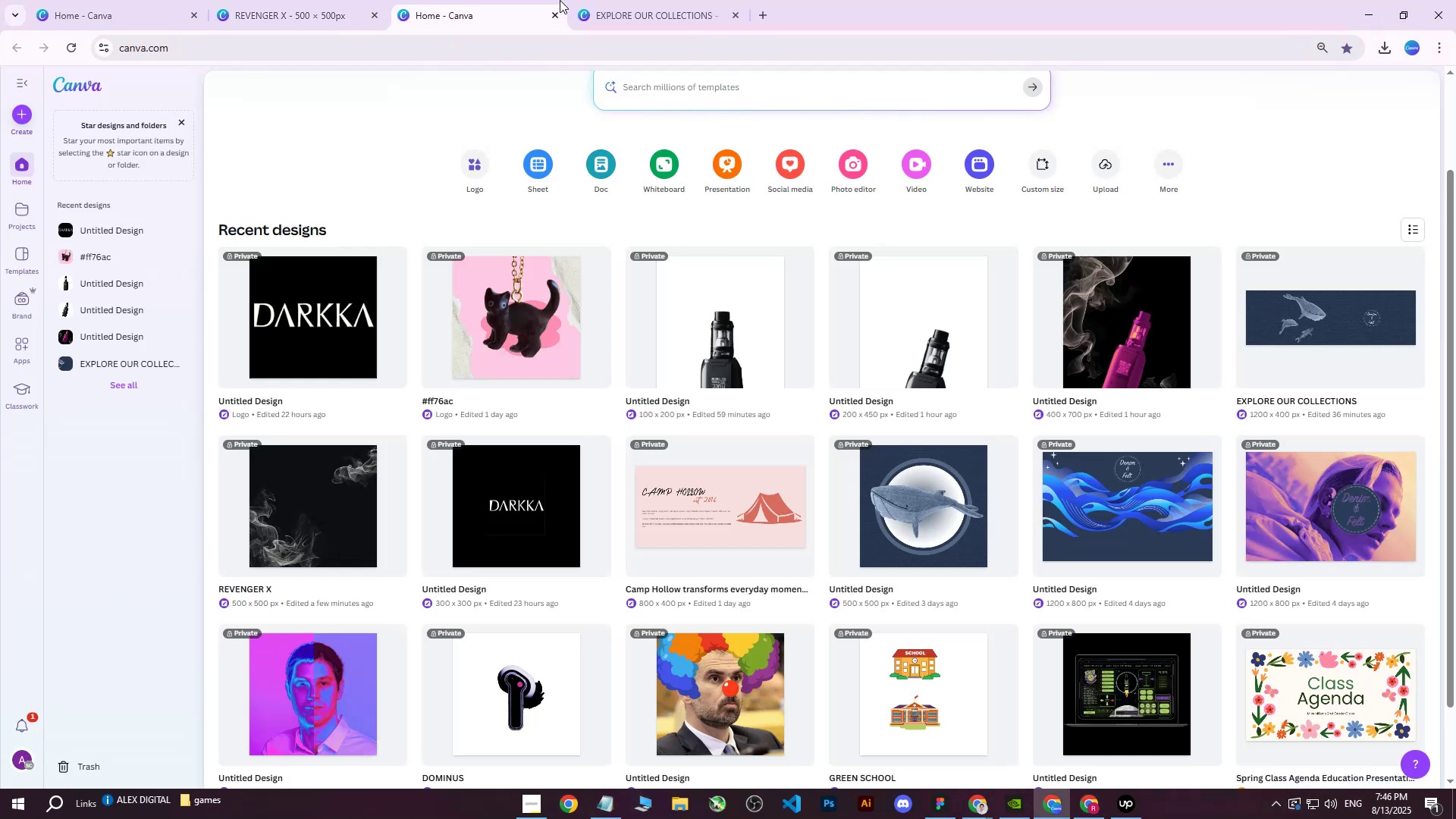 
double_click([427, 0])
 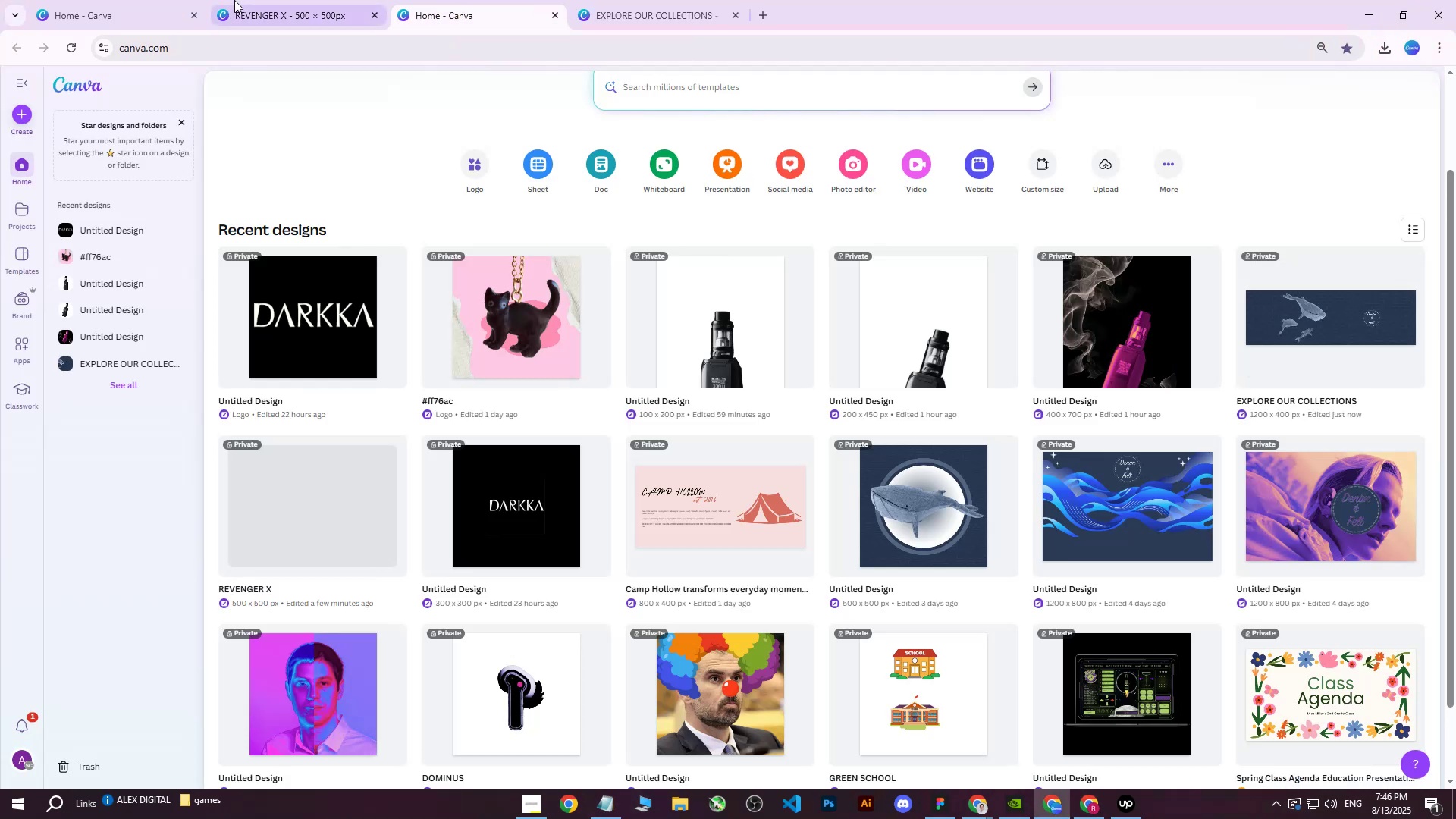 
triple_click([234, 0])
 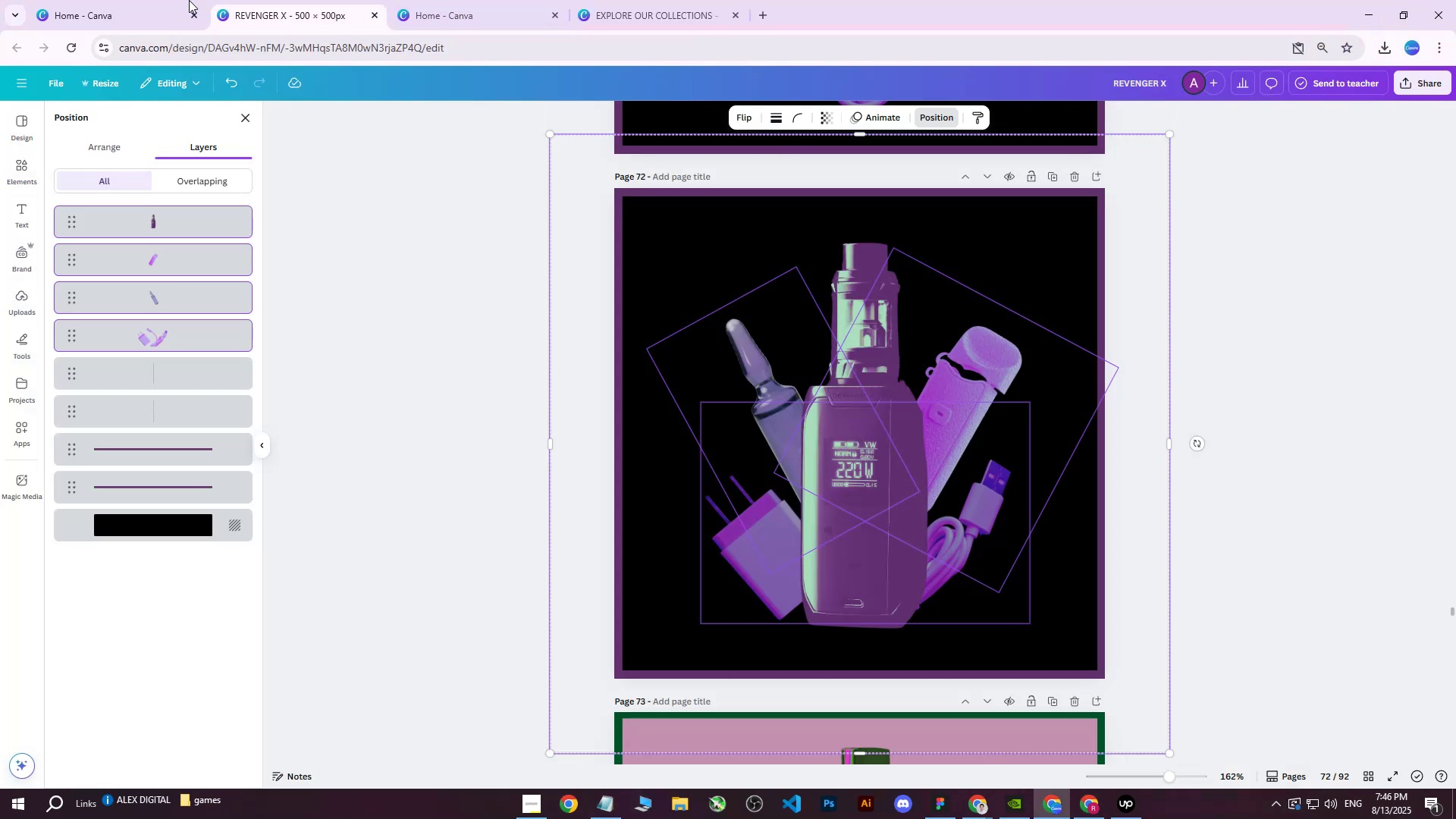 
left_click([184, 0])
 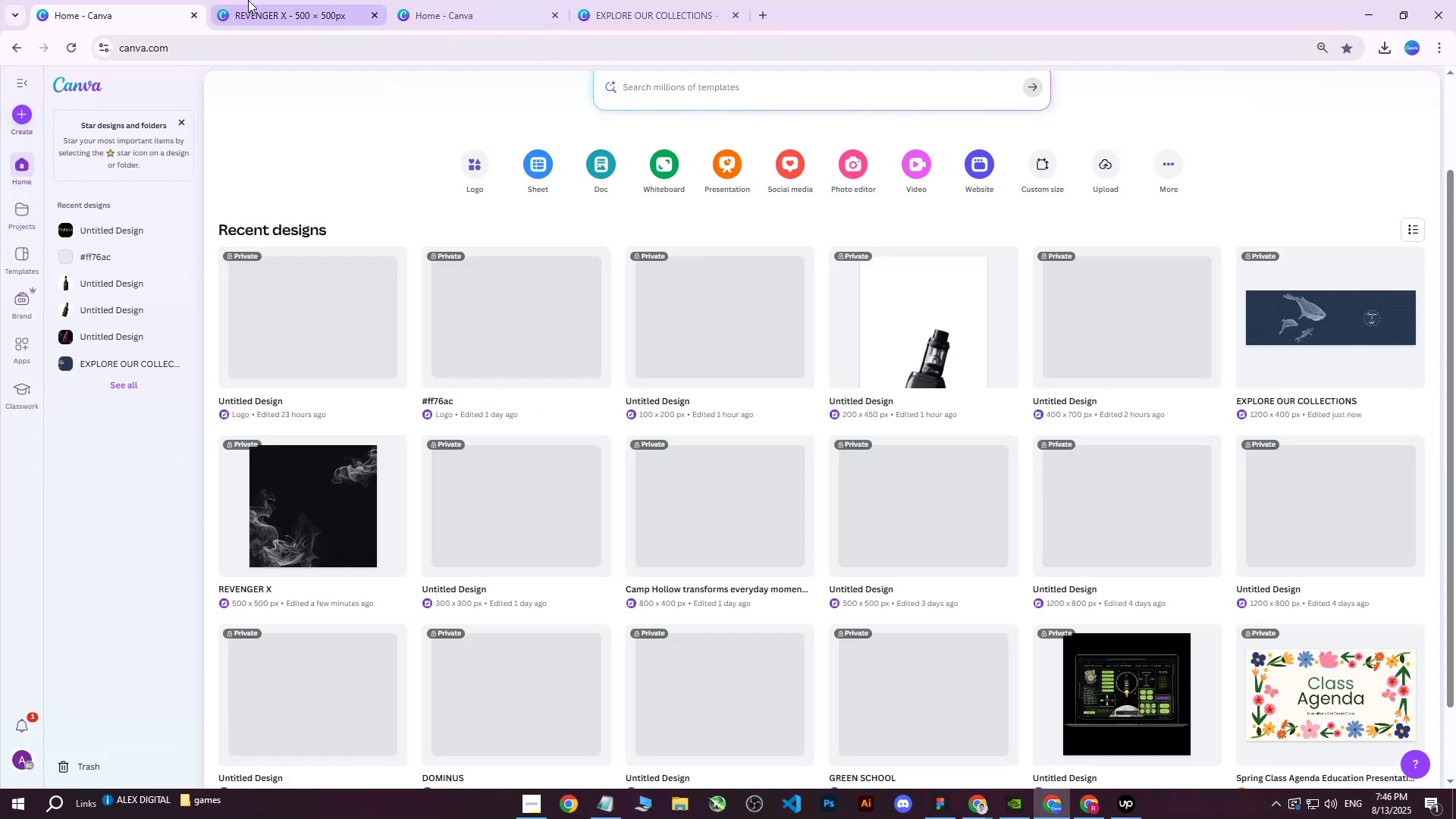 
left_click([250, 0])
 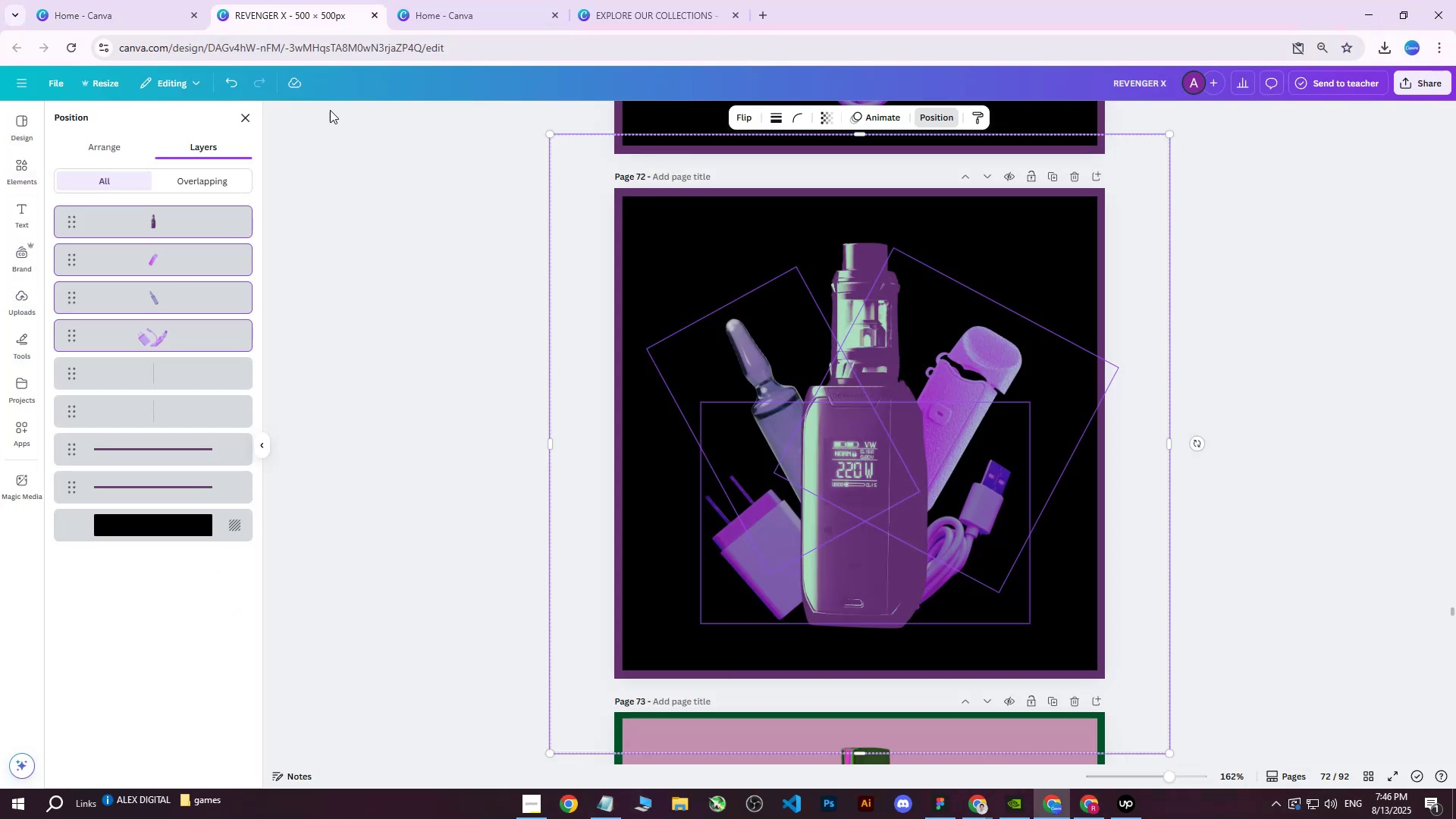 
scroll: coordinate [356, 166], scroll_direction: down, amount: 1.0
 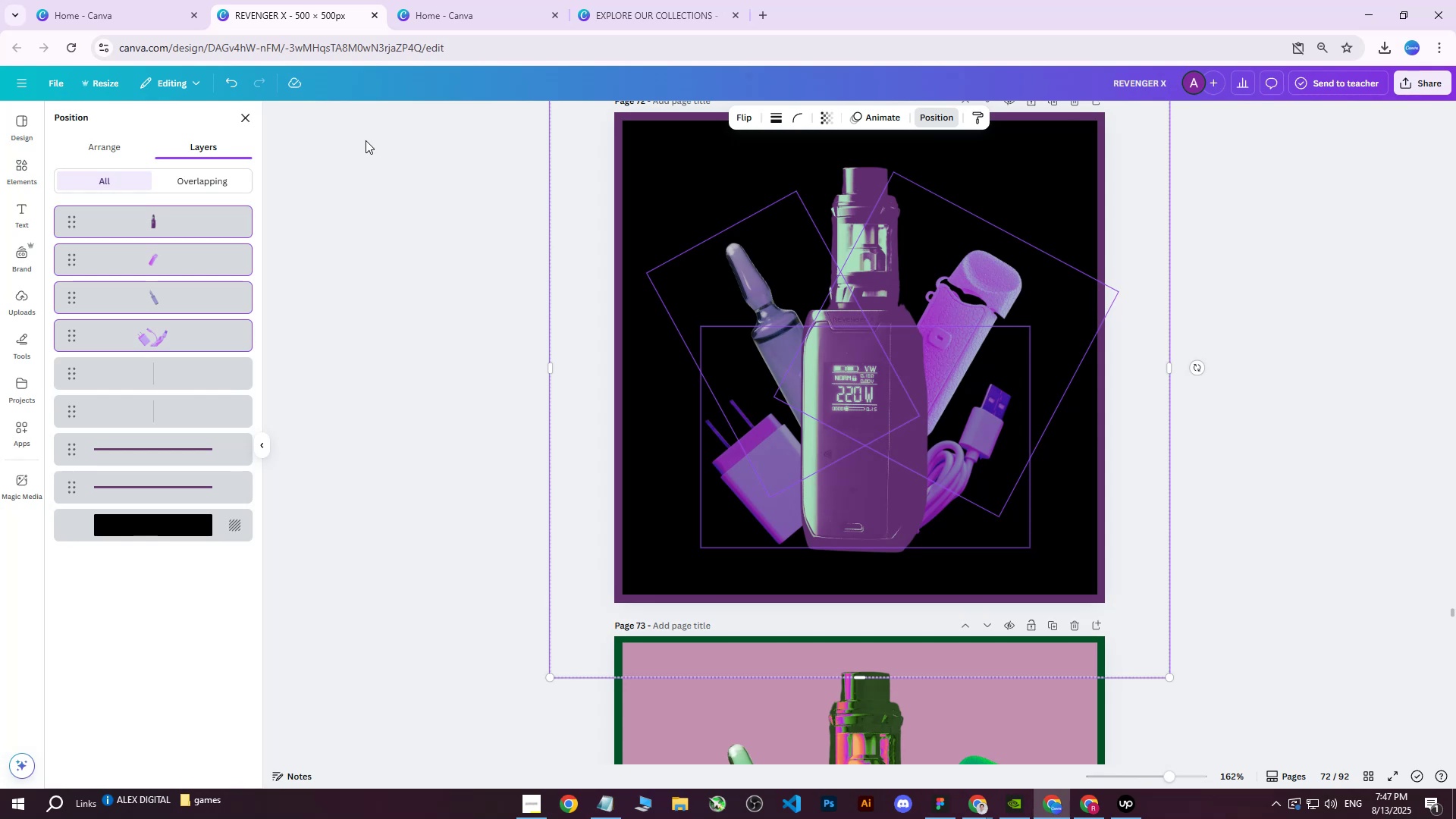 
wait(26.84)
 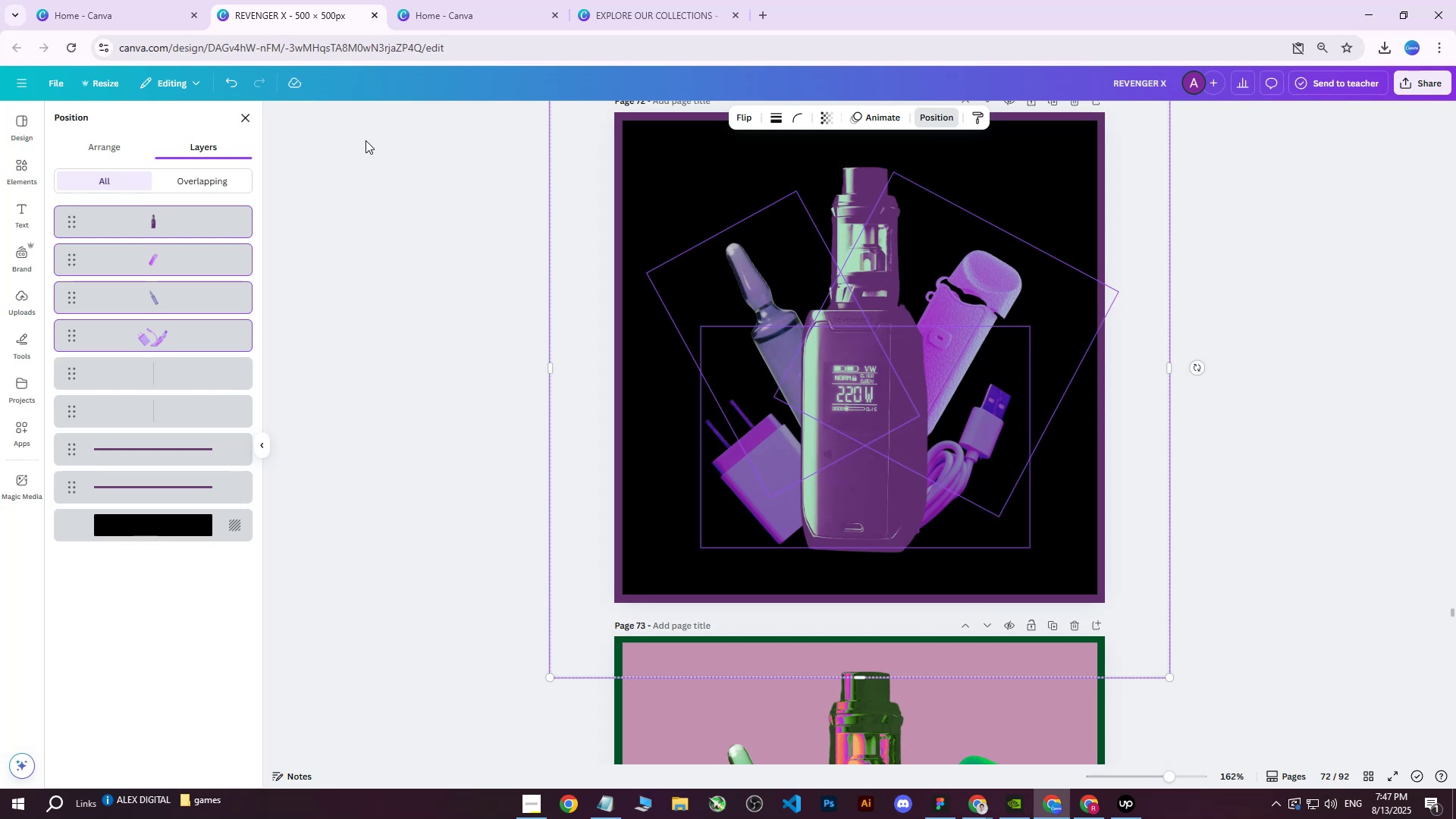 
left_click([239, 252])
 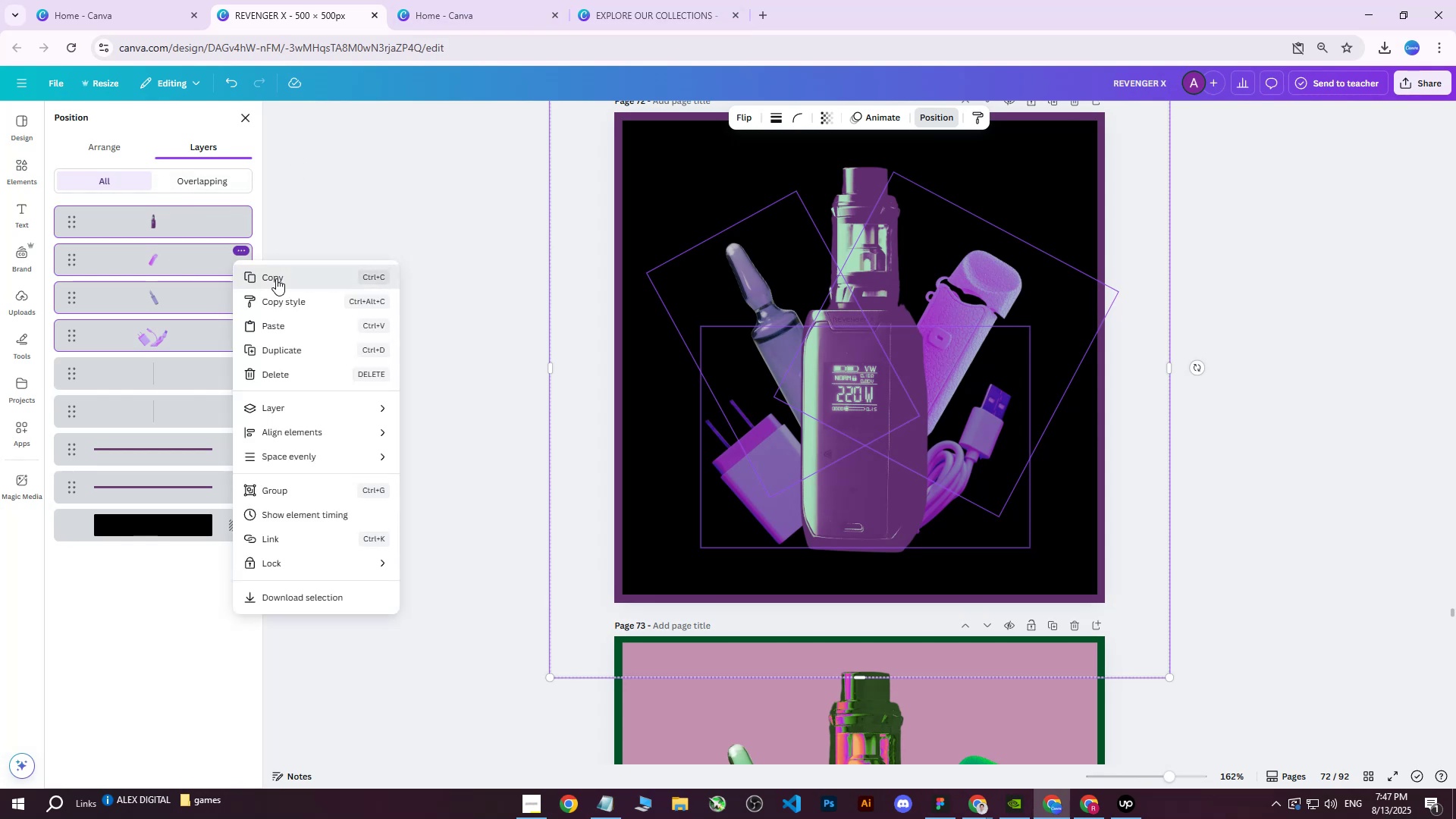 
double_click([428, 0])
 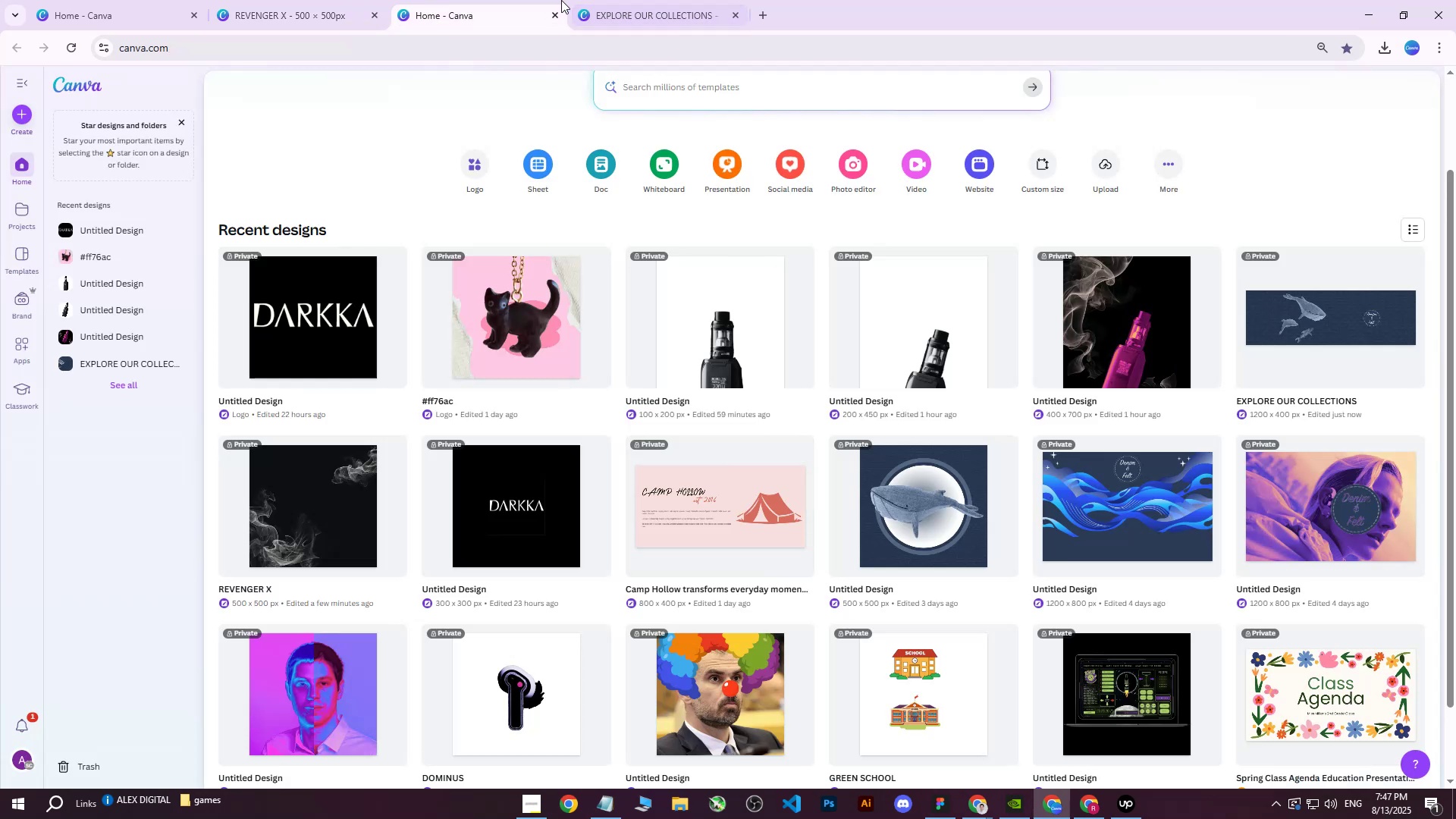 
double_click([636, 0])
 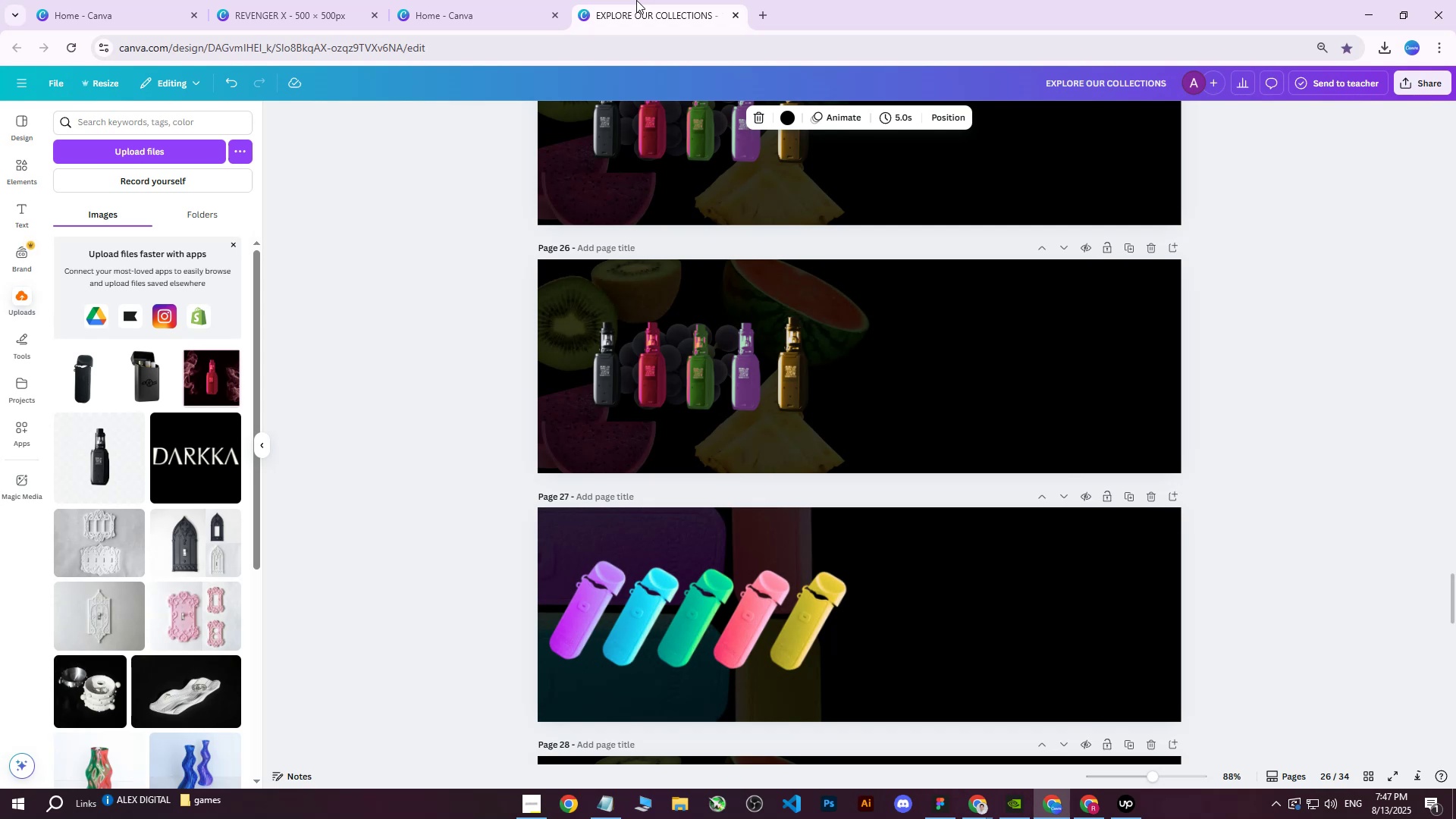 
wait(12.27)
 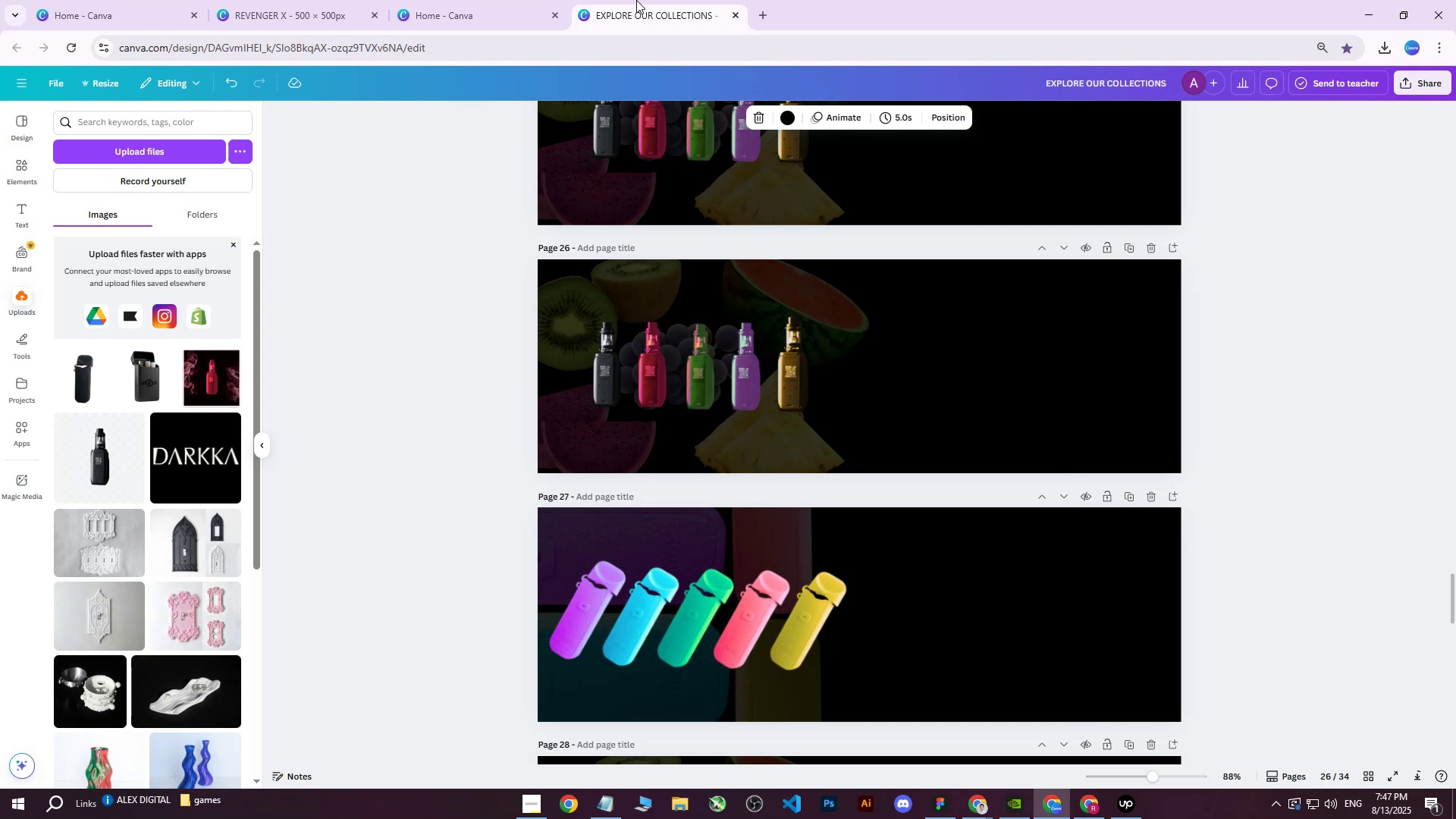 
scroll: coordinate [789, 469], scroll_direction: down, amount: 5.0
 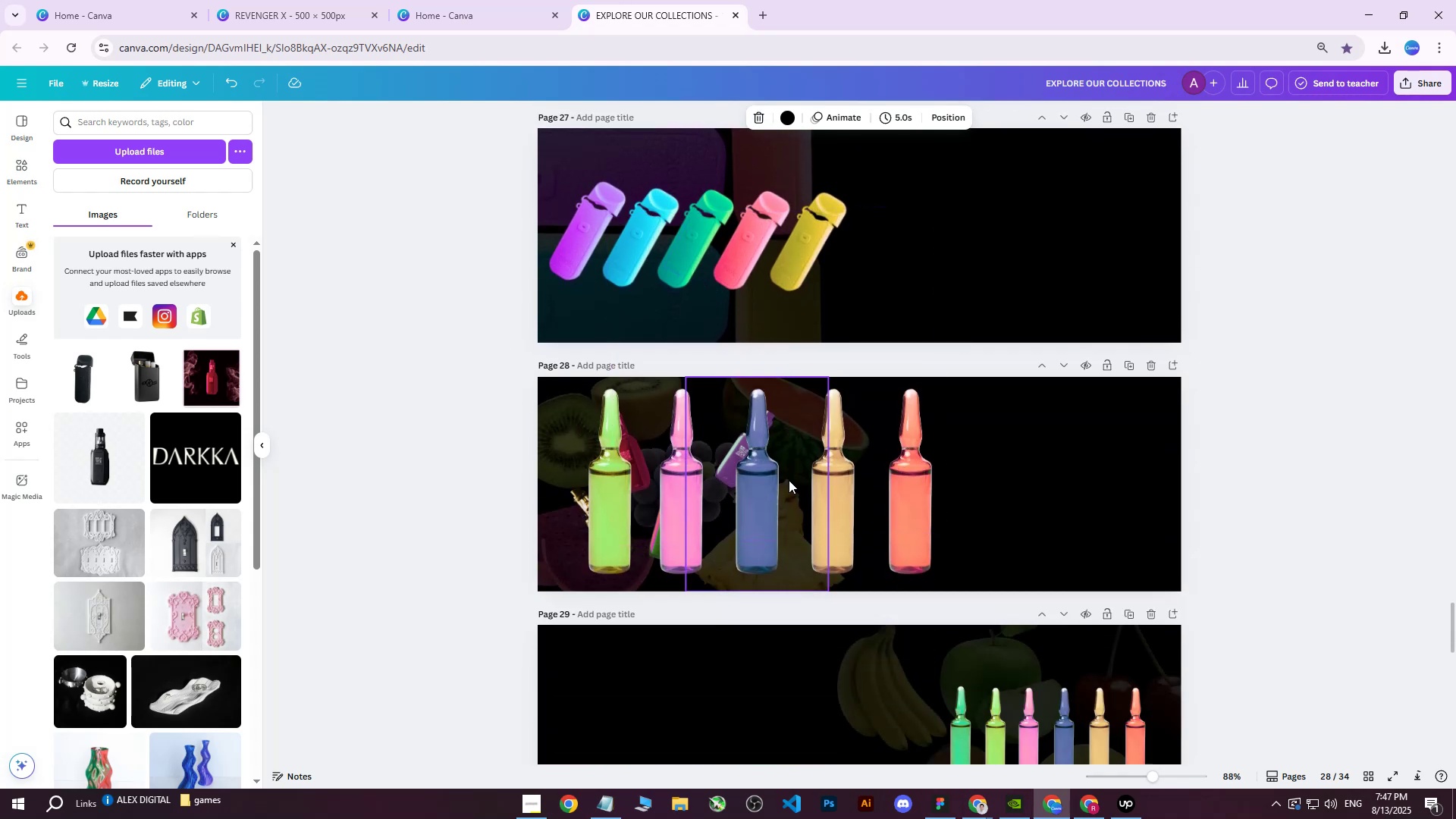 
scroll: coordinate [791, 491], scroll_direction: up, amount: 6.0
 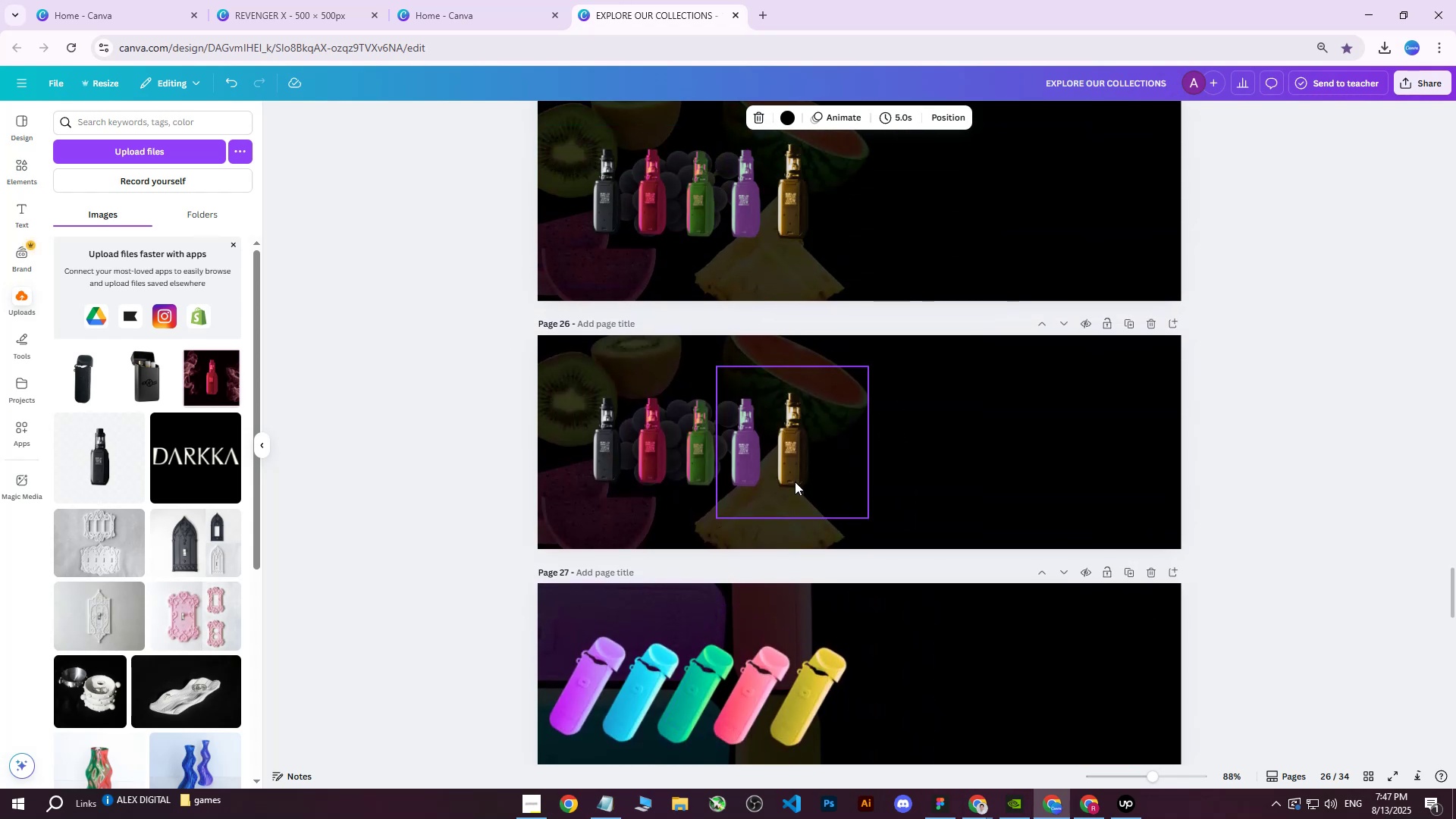 
scroll: coordinate [798, 484], scroll_direction: none, amount: 0.0
 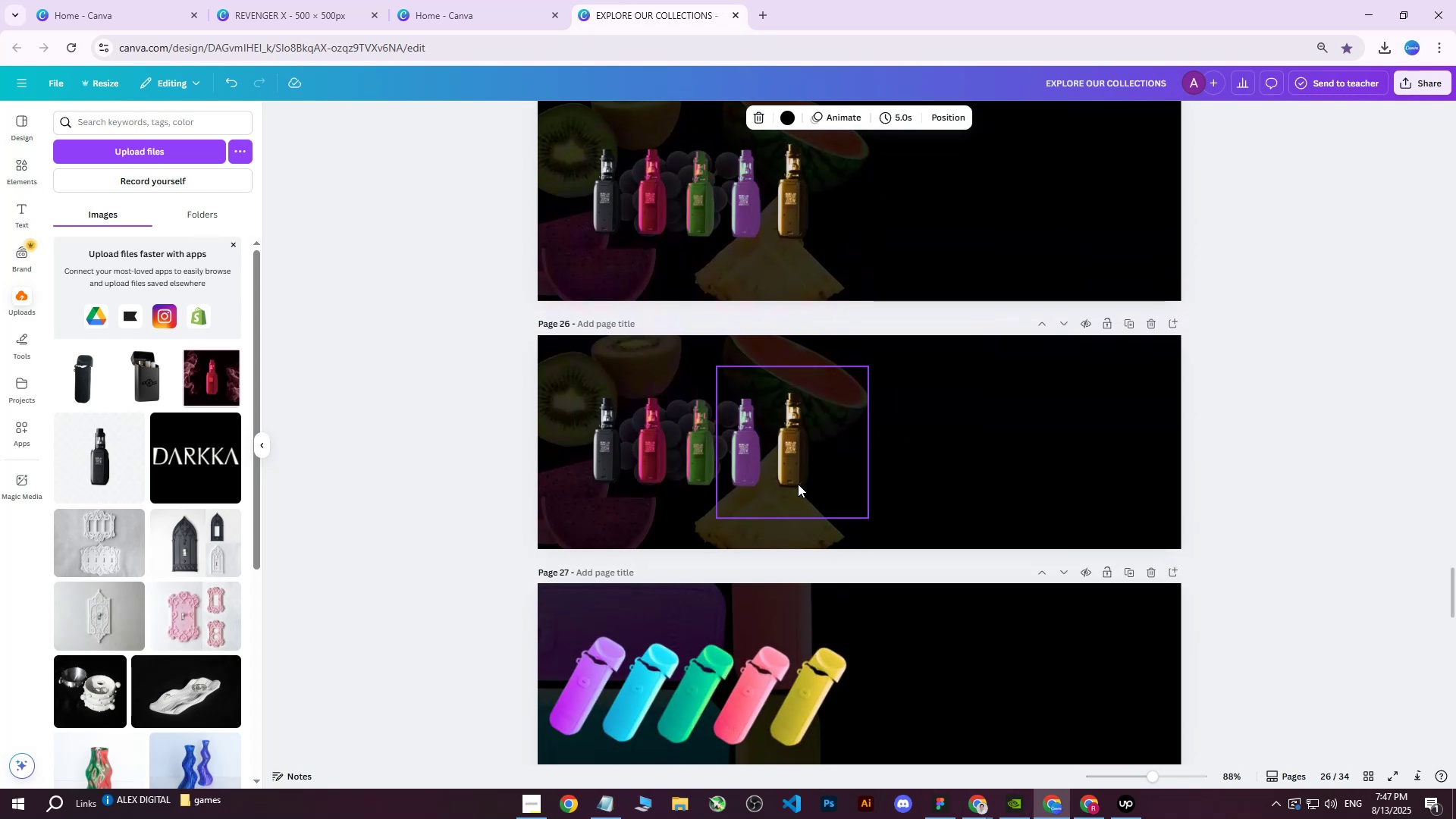 
scroll: coordinate [795, 490], scroll_direction: down, amount: 1.0
 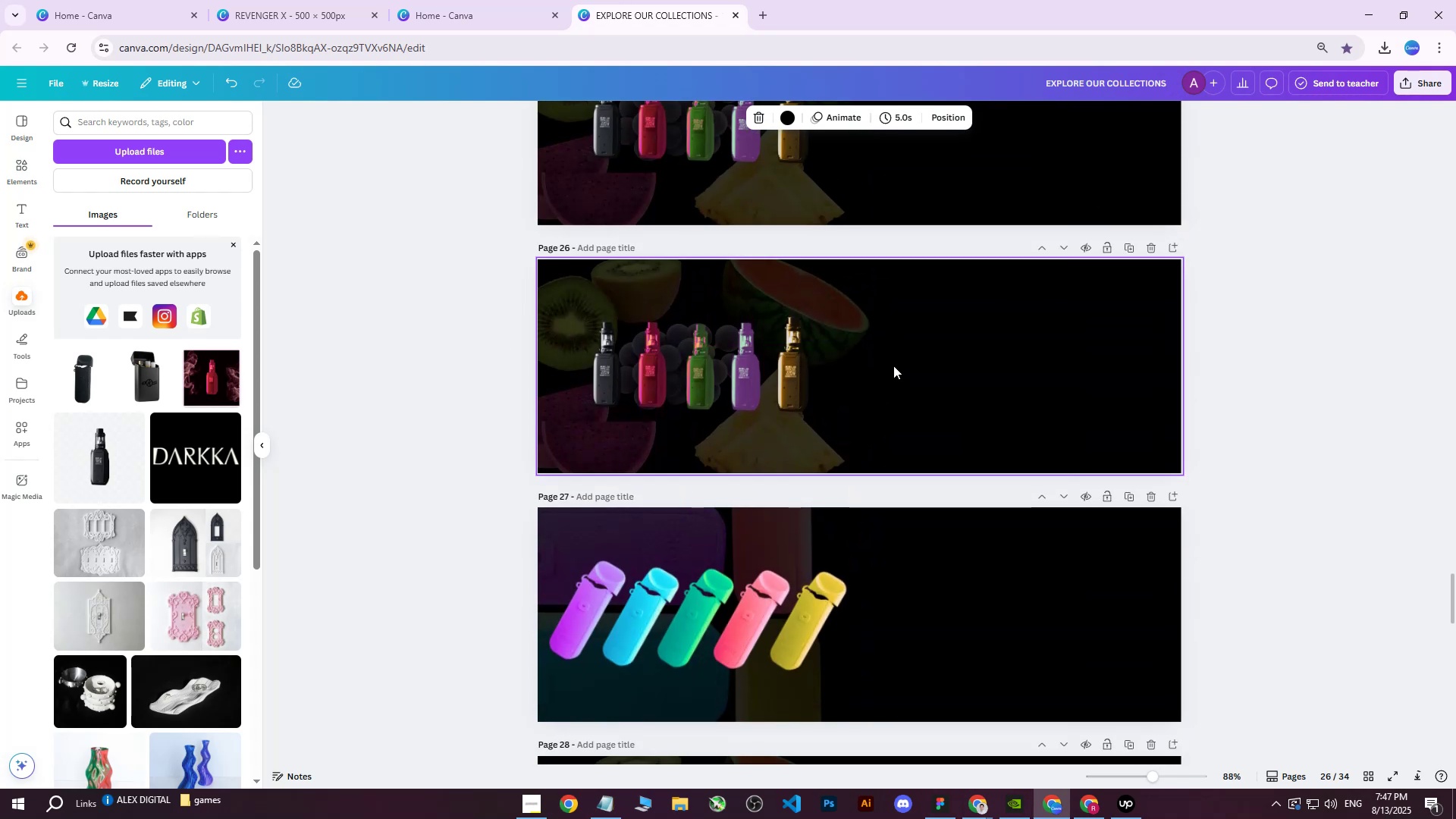 
key(Control+ControlLeft)
 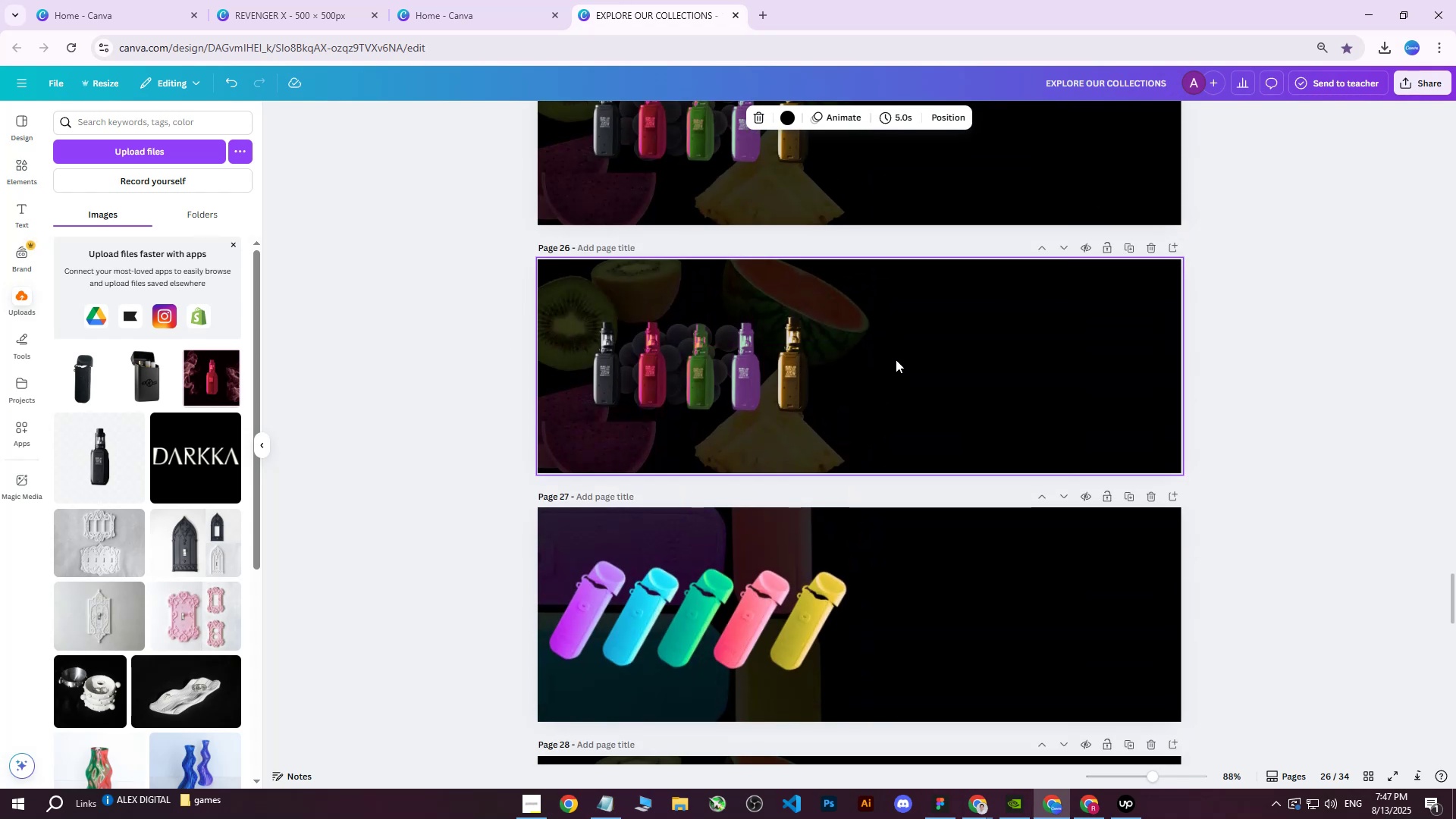 
key(Control+V)
 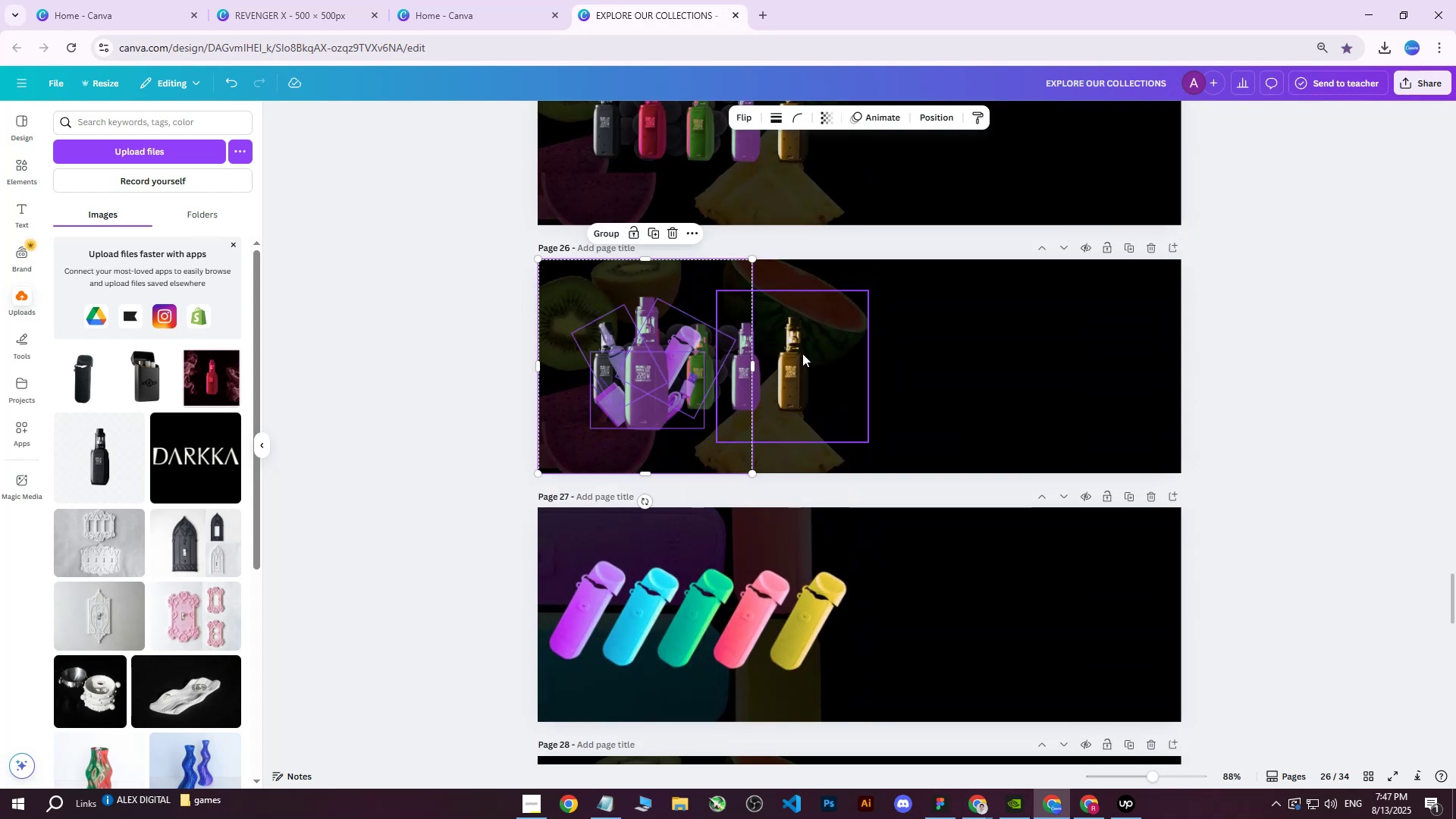 
left_click_drag(start_coordinate=[667, 374], to_coordinate=[970, 367])
 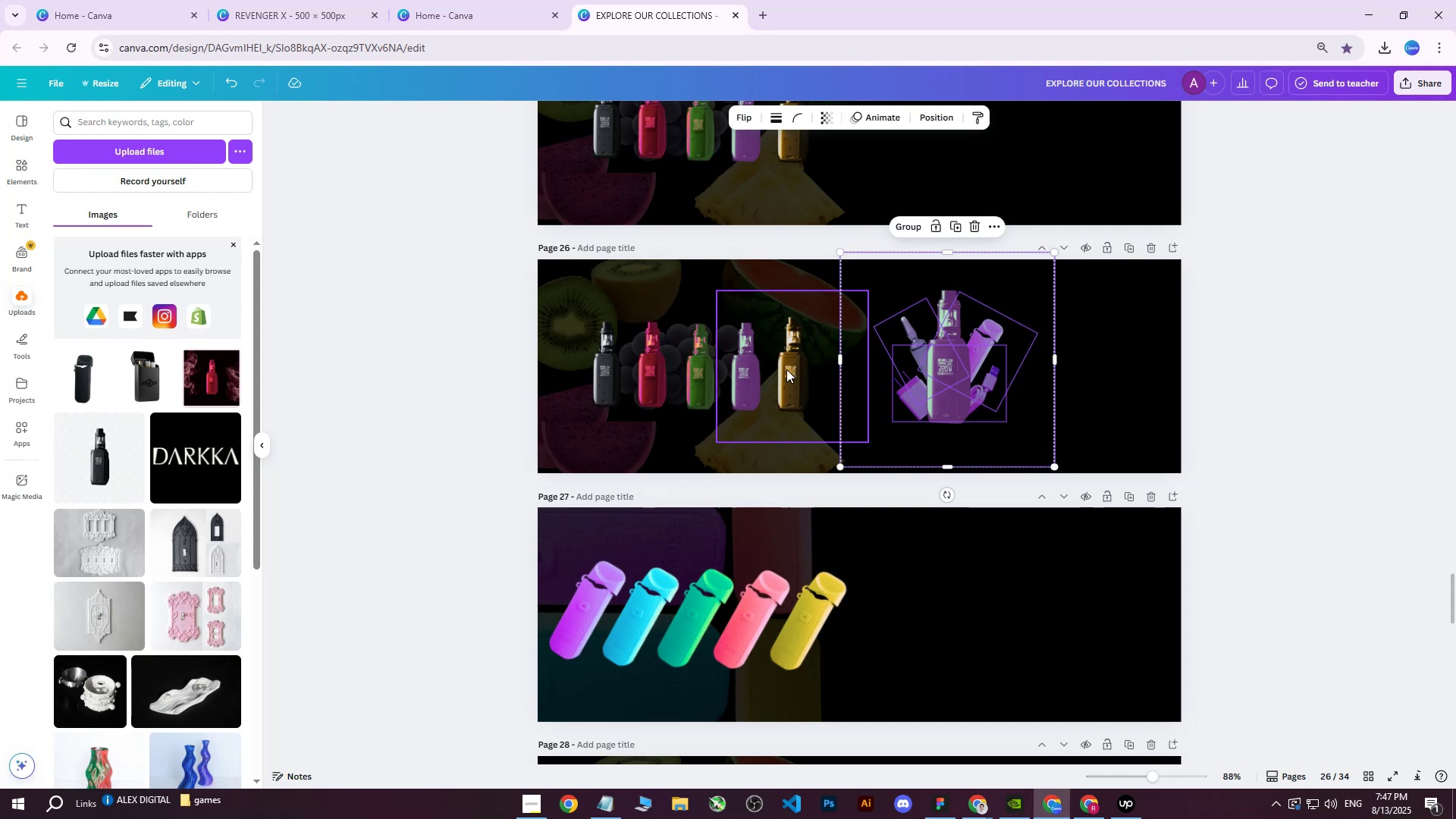 
left_click([783, 369])
 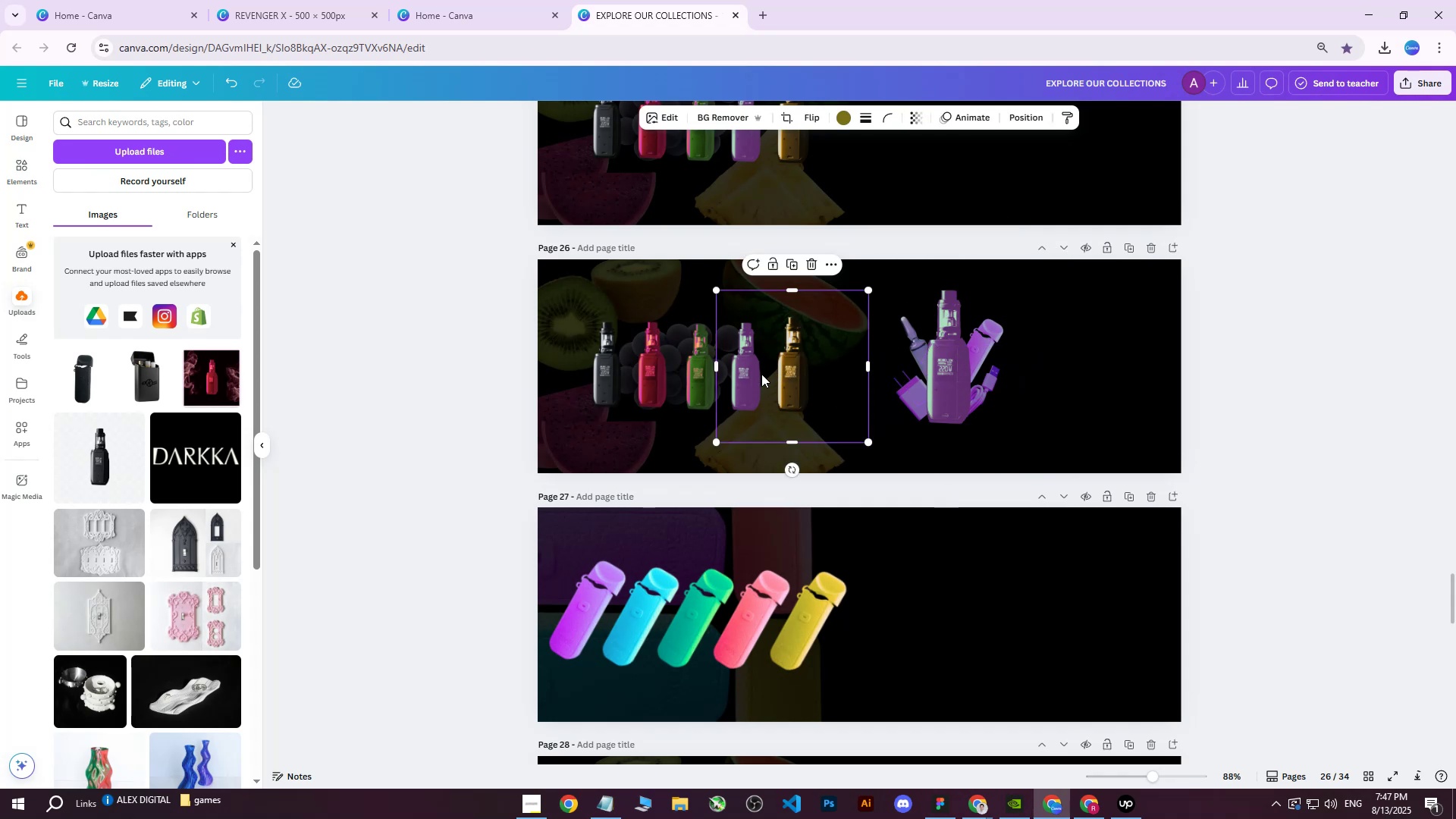 
key(Delete)
 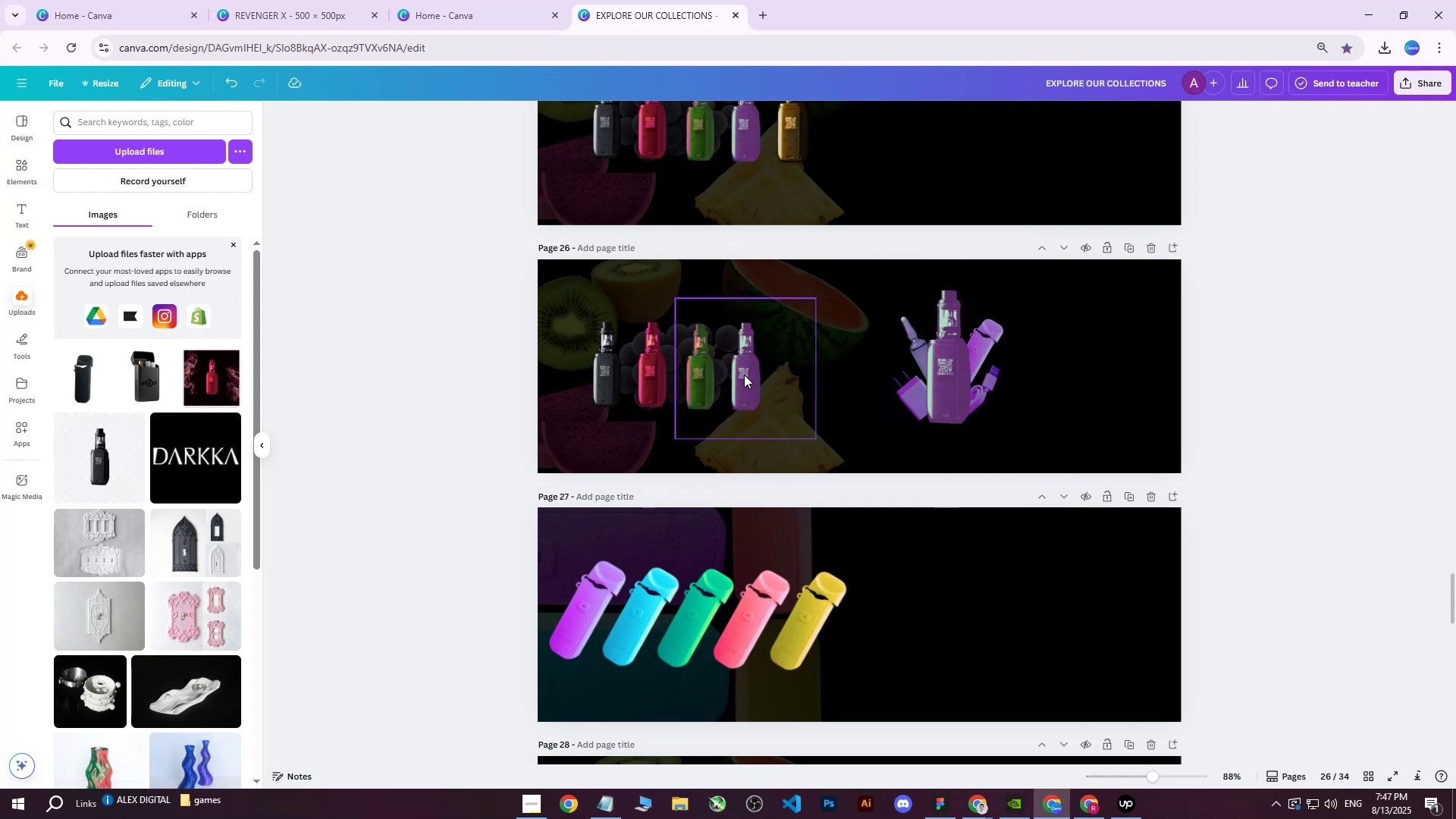 
left_click([744, 375])
 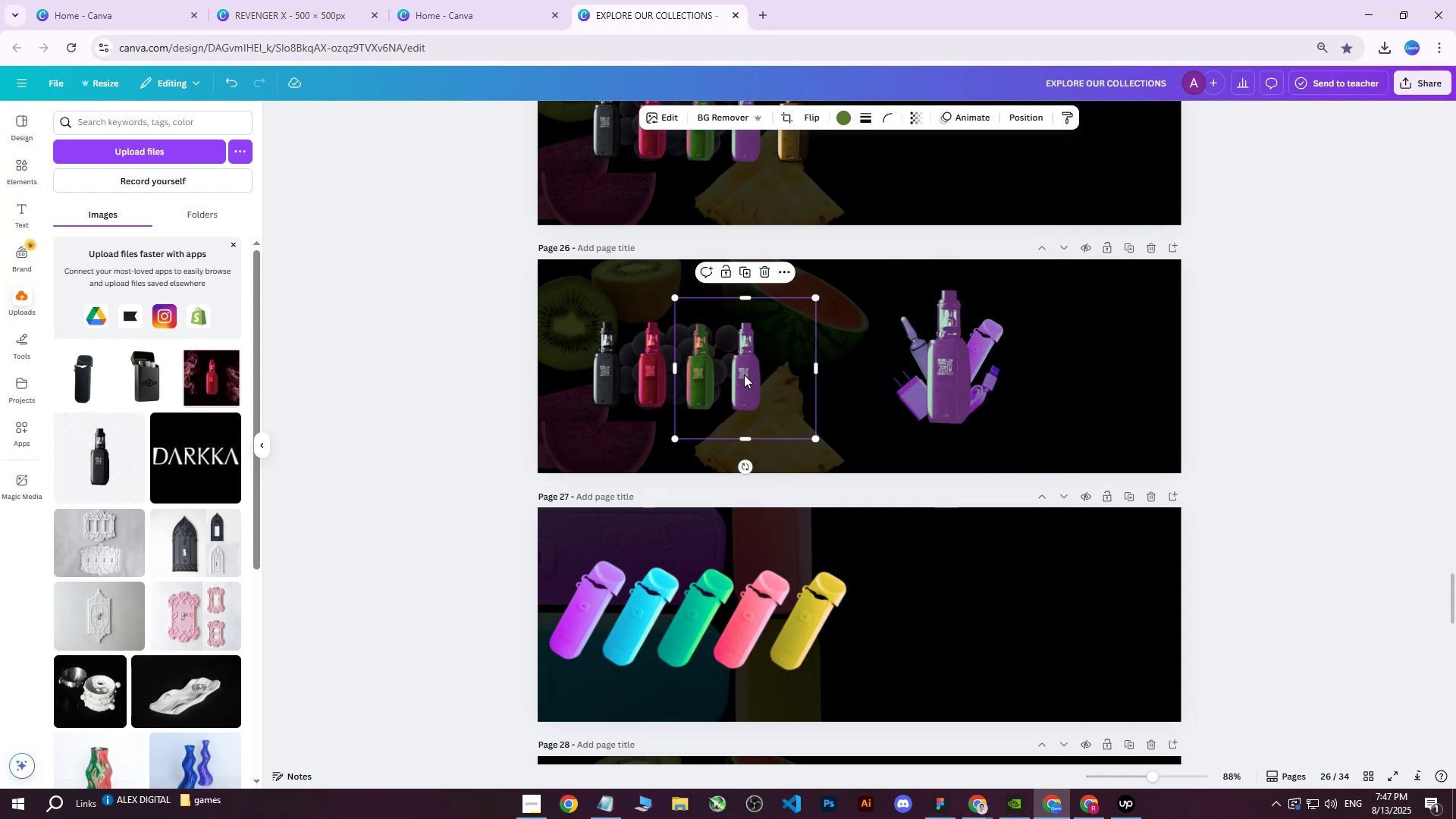 
key(Delete)
 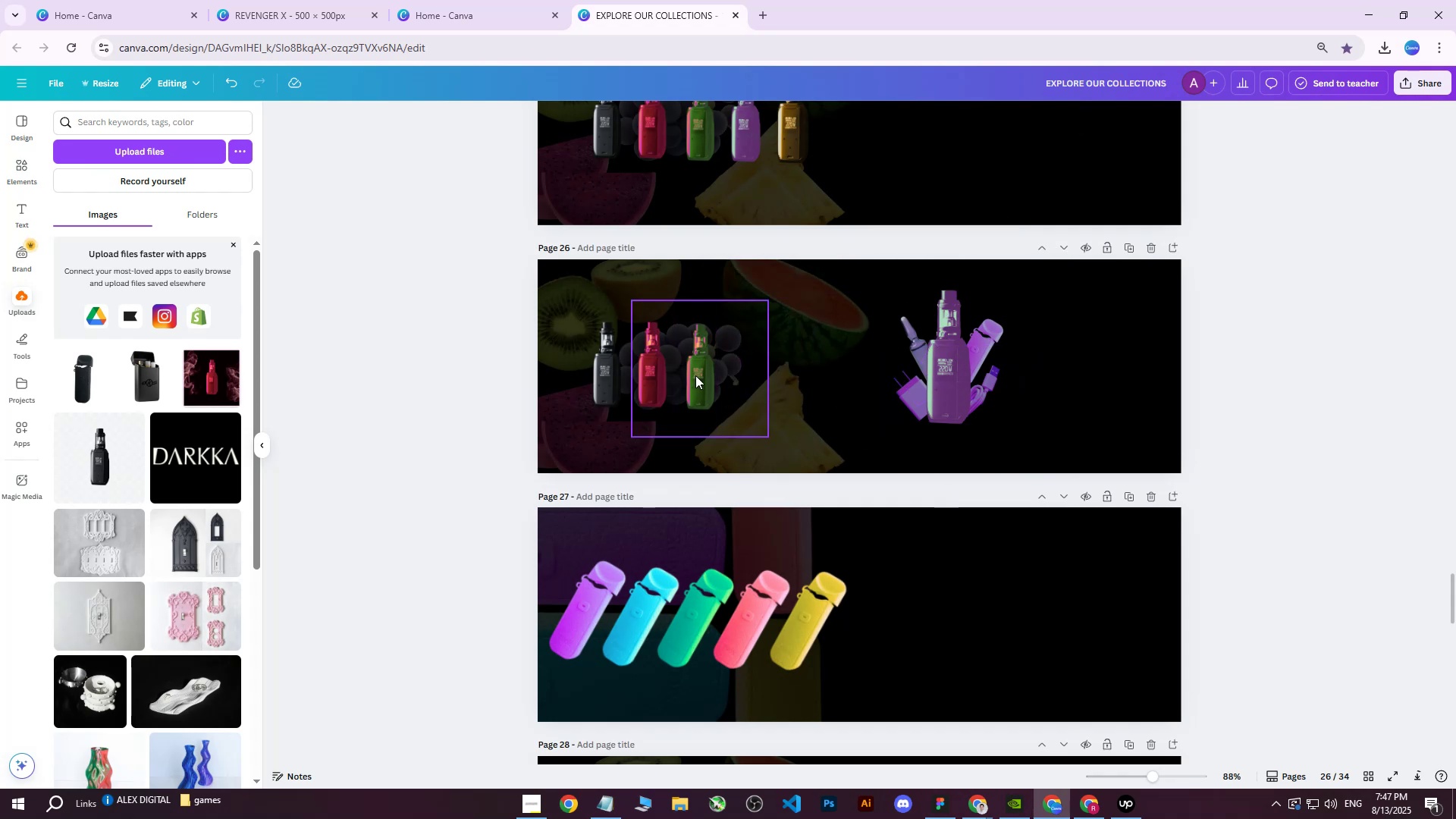 
double_click([695, 375])
 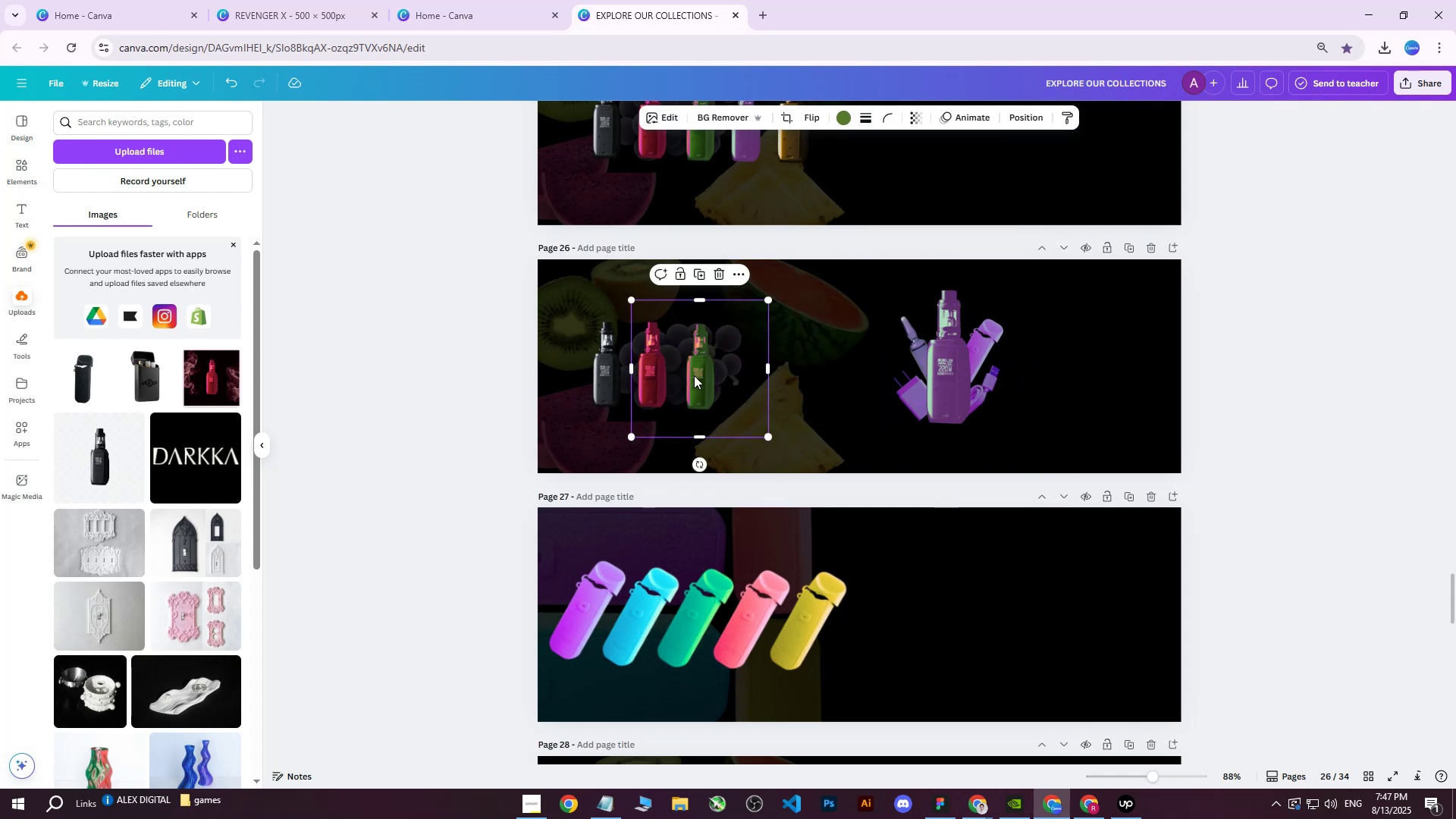 
key(Delete)
 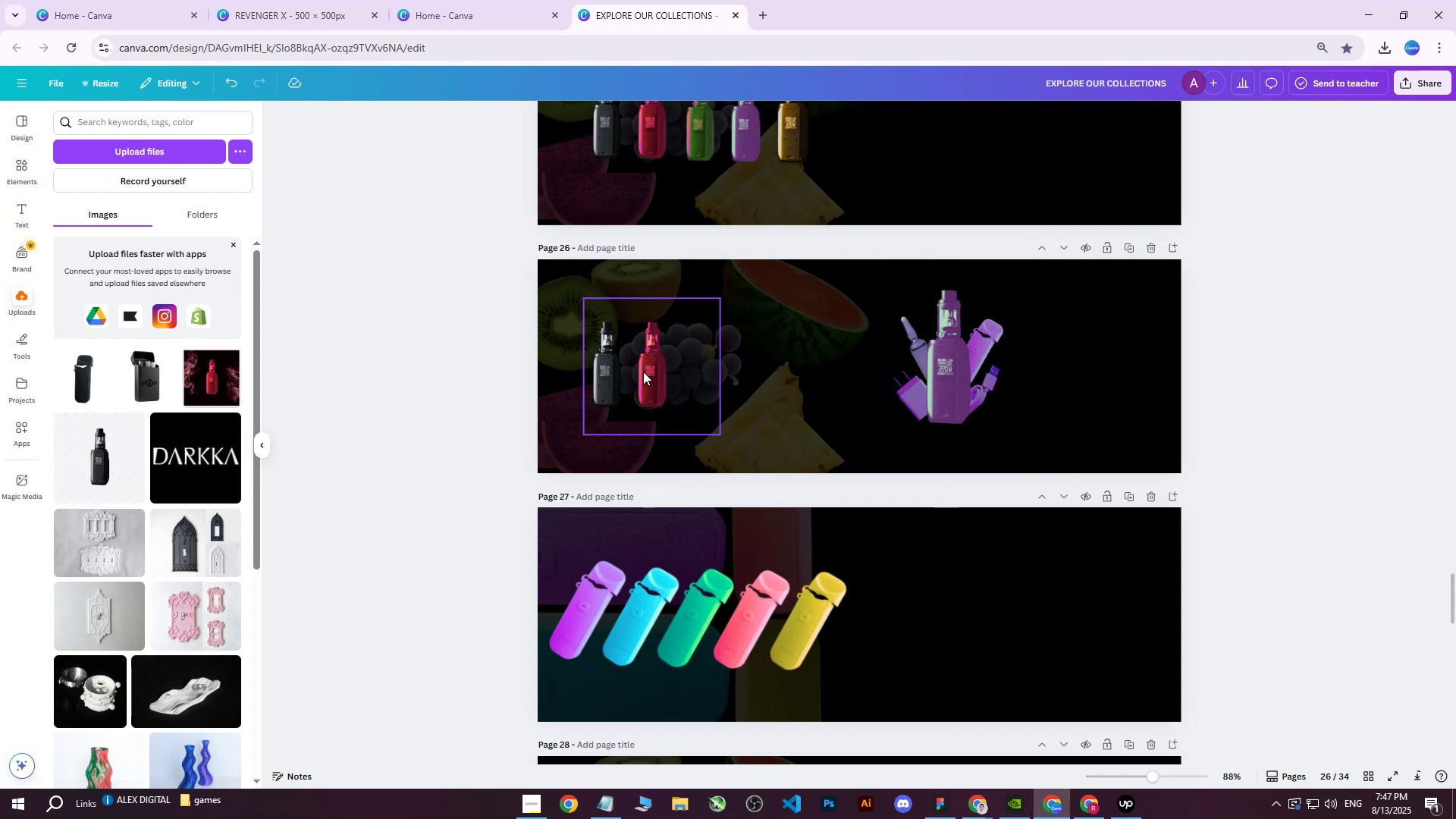 
triple_click([643, 372])
 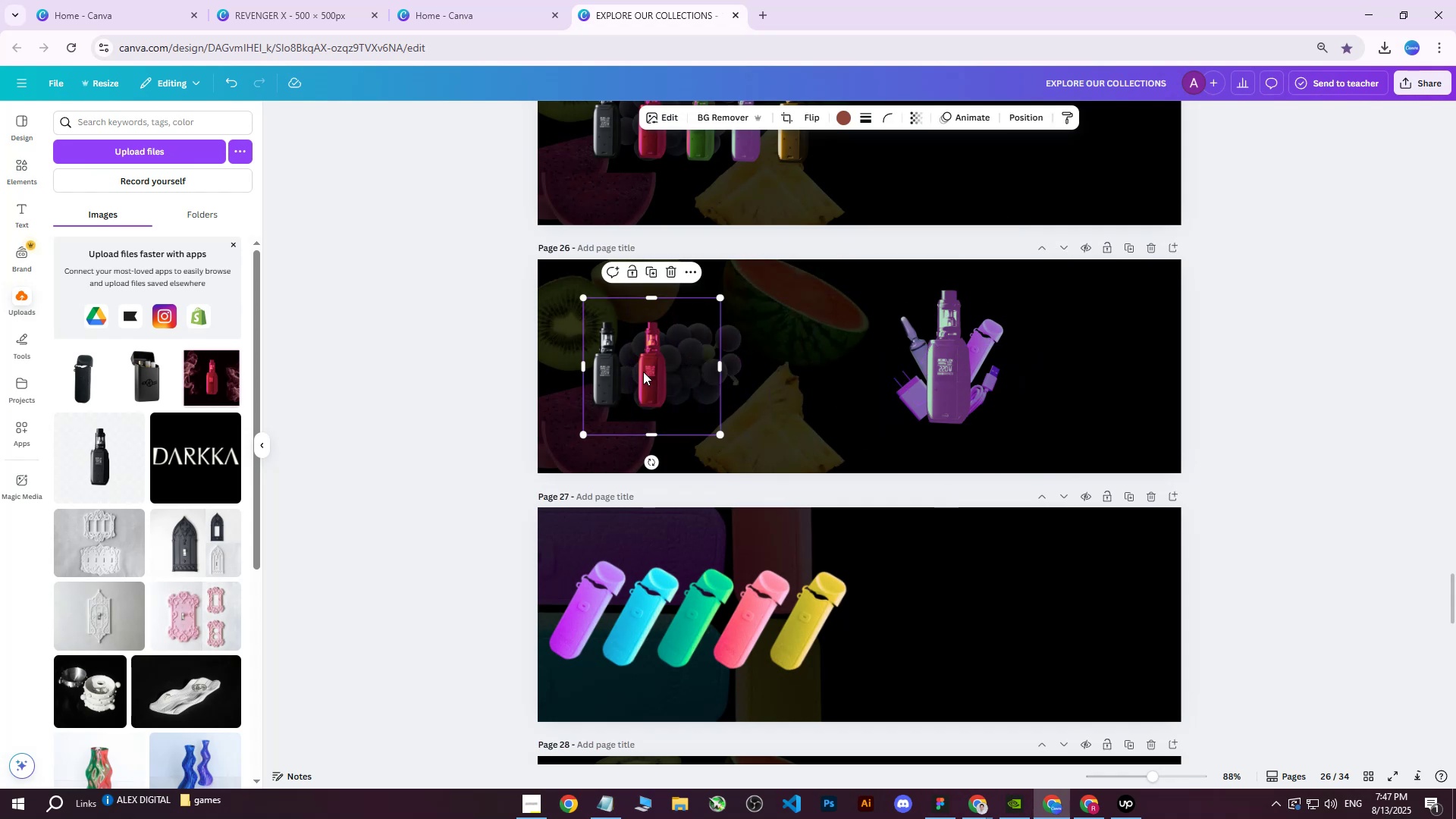 
key(Delete)
 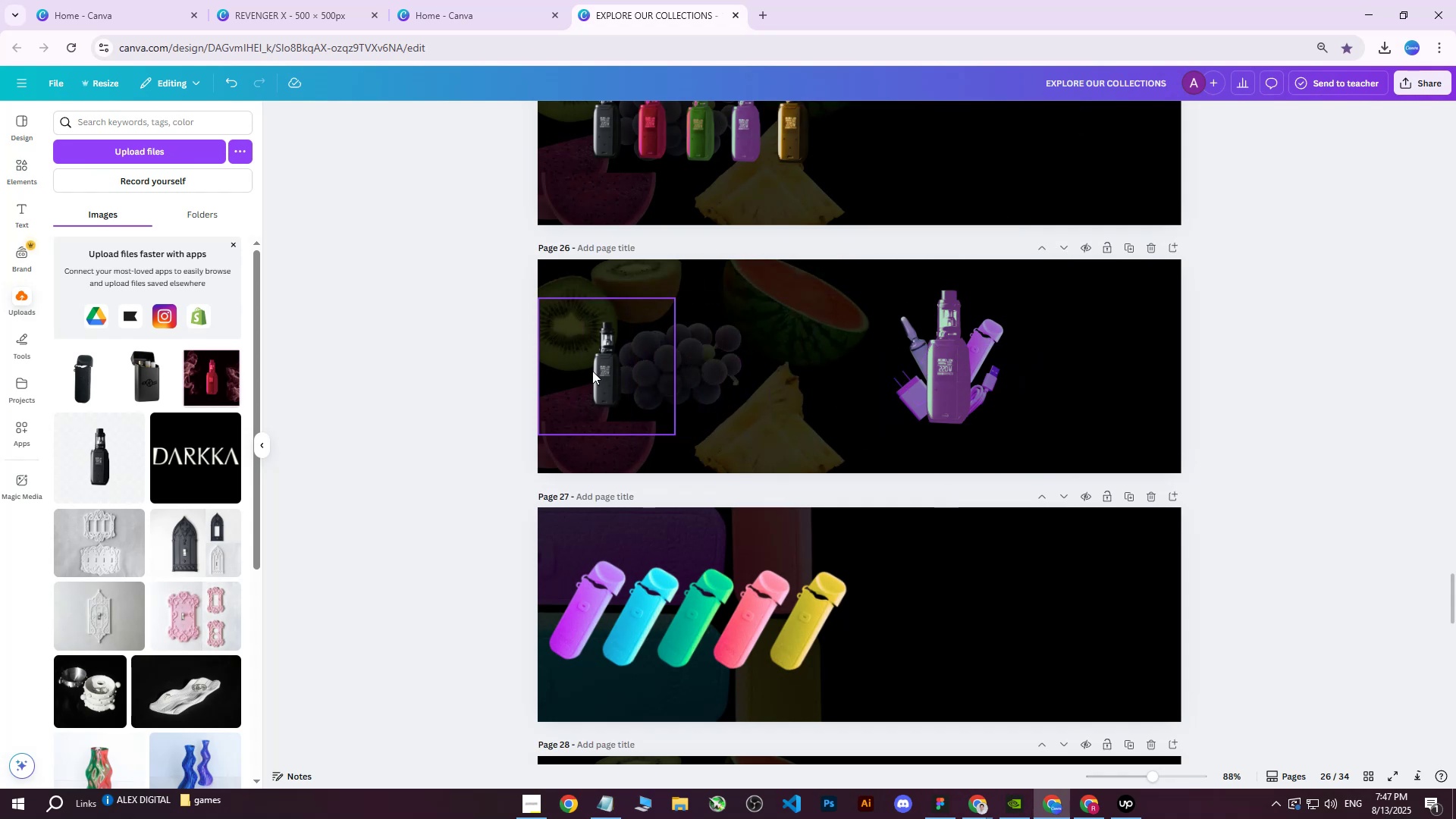 
triple_click([592, 371])
 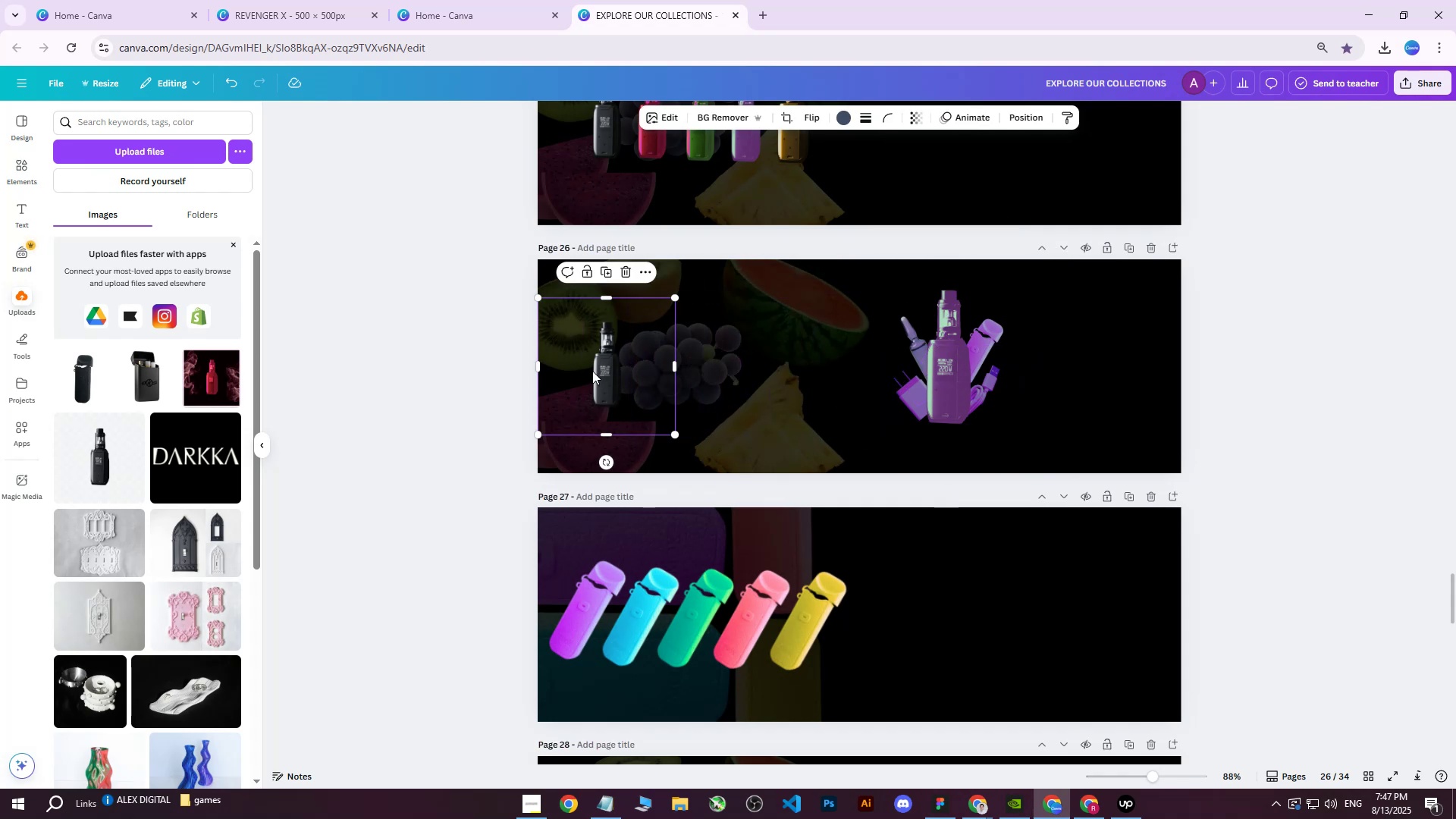 
wait(12.75)
 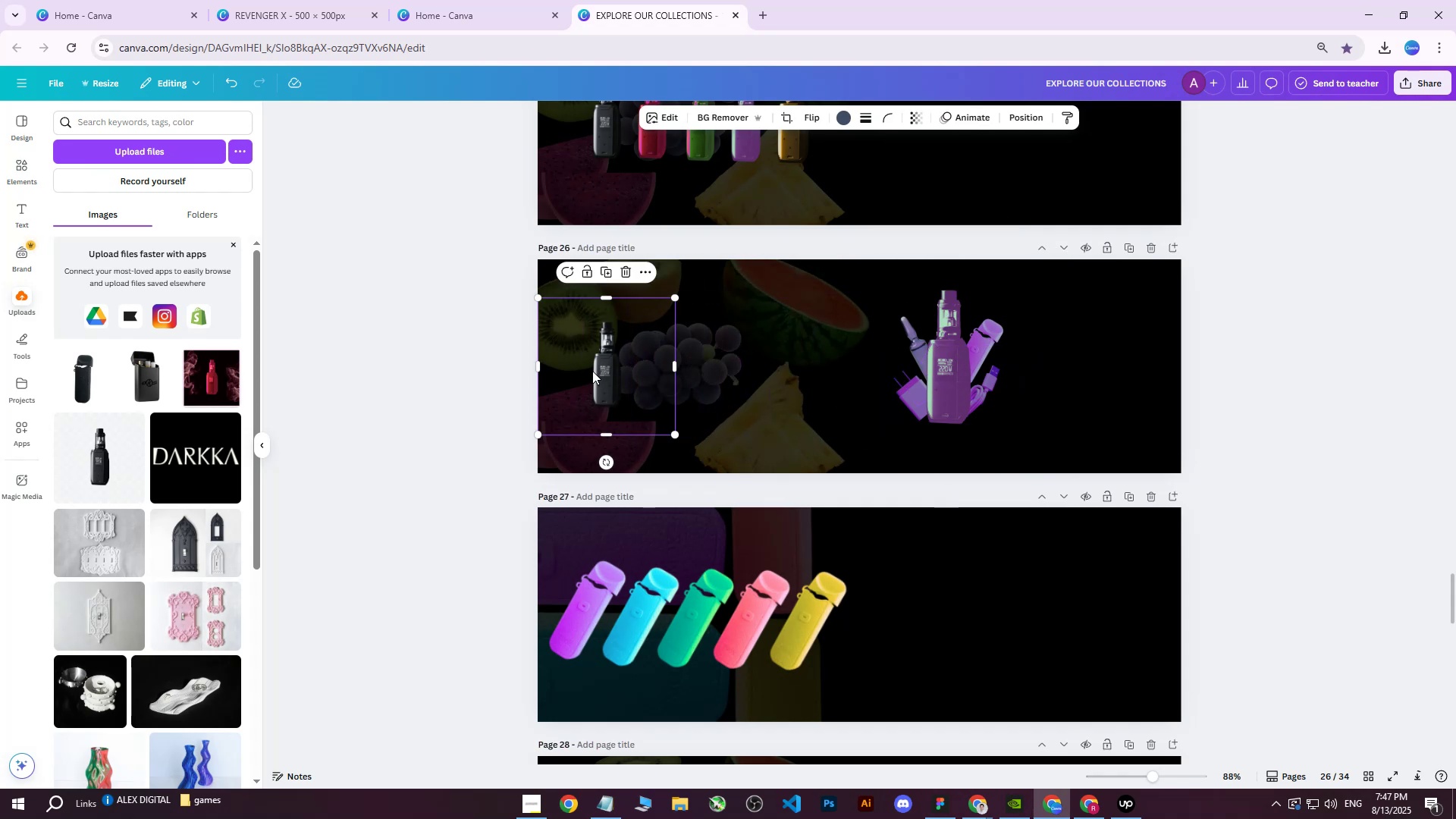 
left_click([318, 0])
 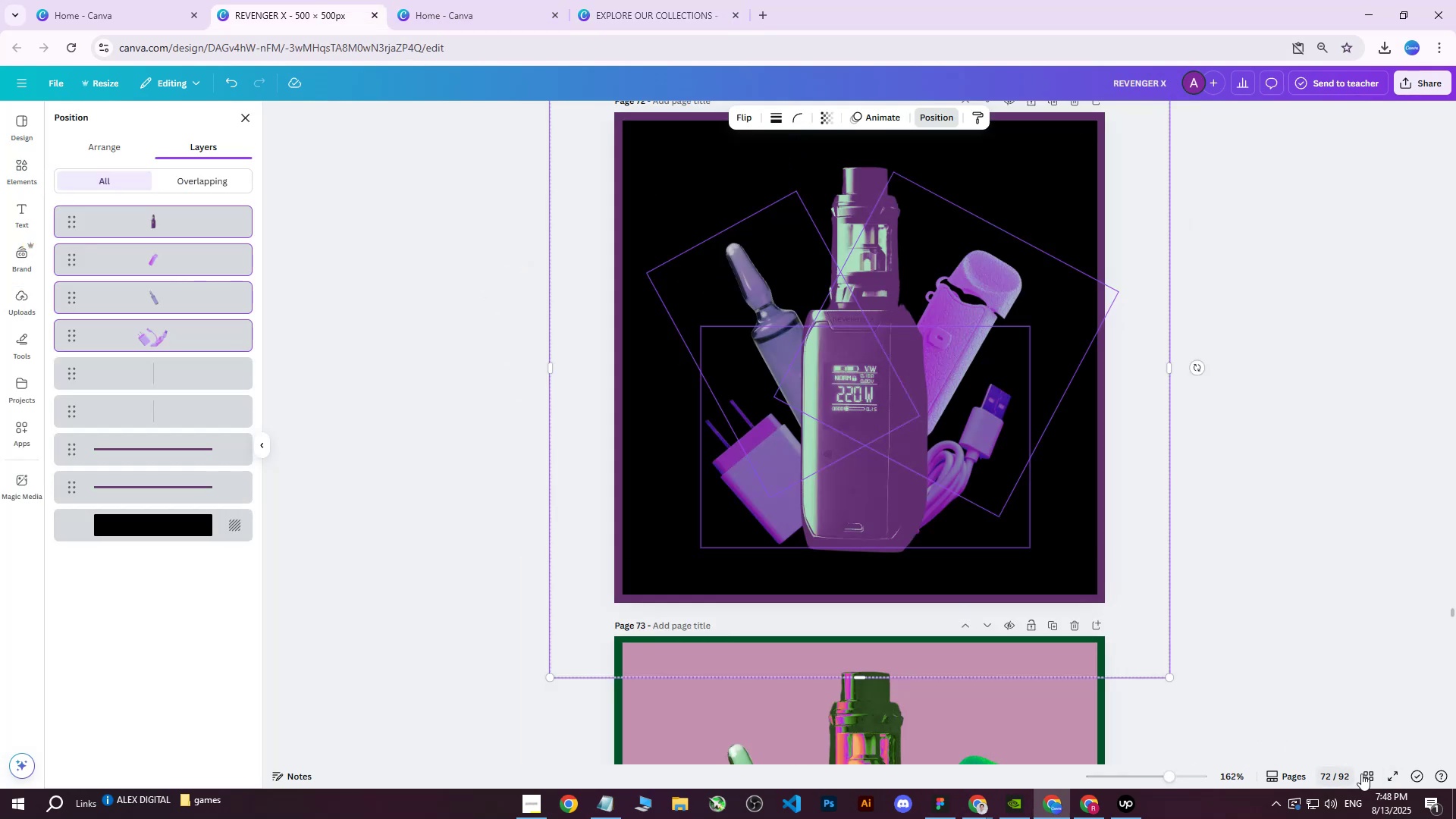 
scroll: coordinate [886, 445], scroll_direction: down, amount: 12.0
 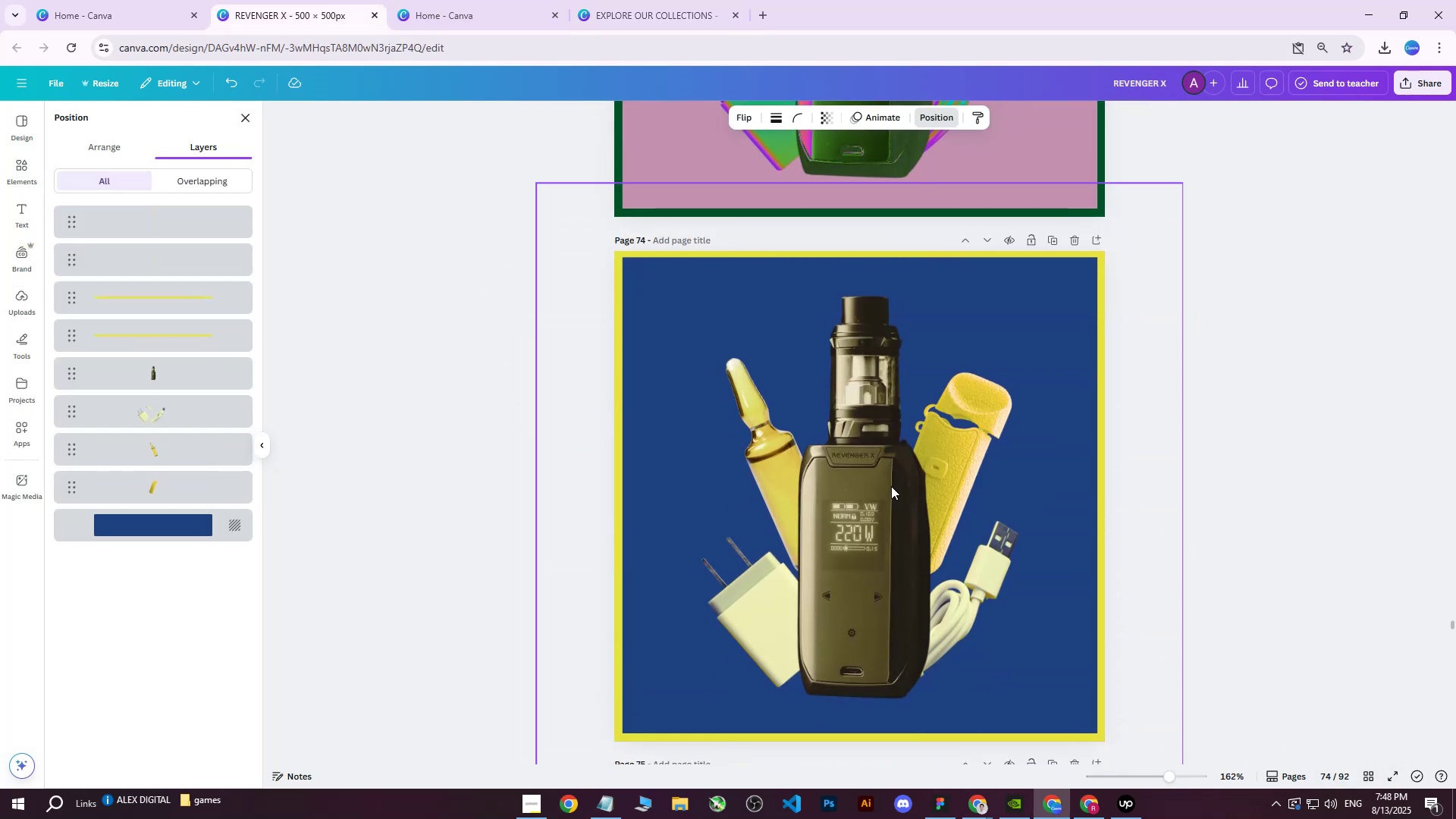 
right_click([891, 487])
 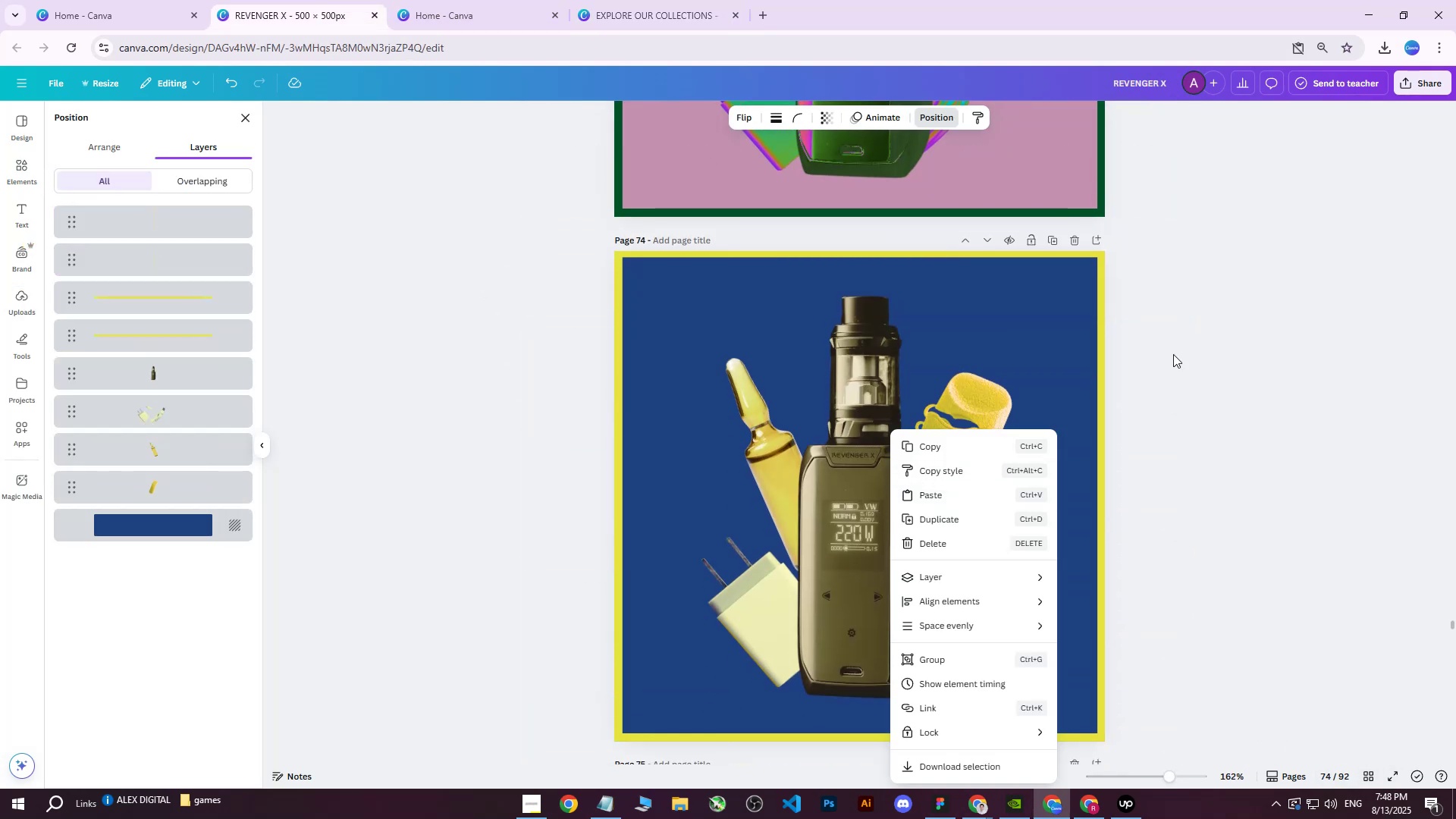 
left_click([1234, 303])
 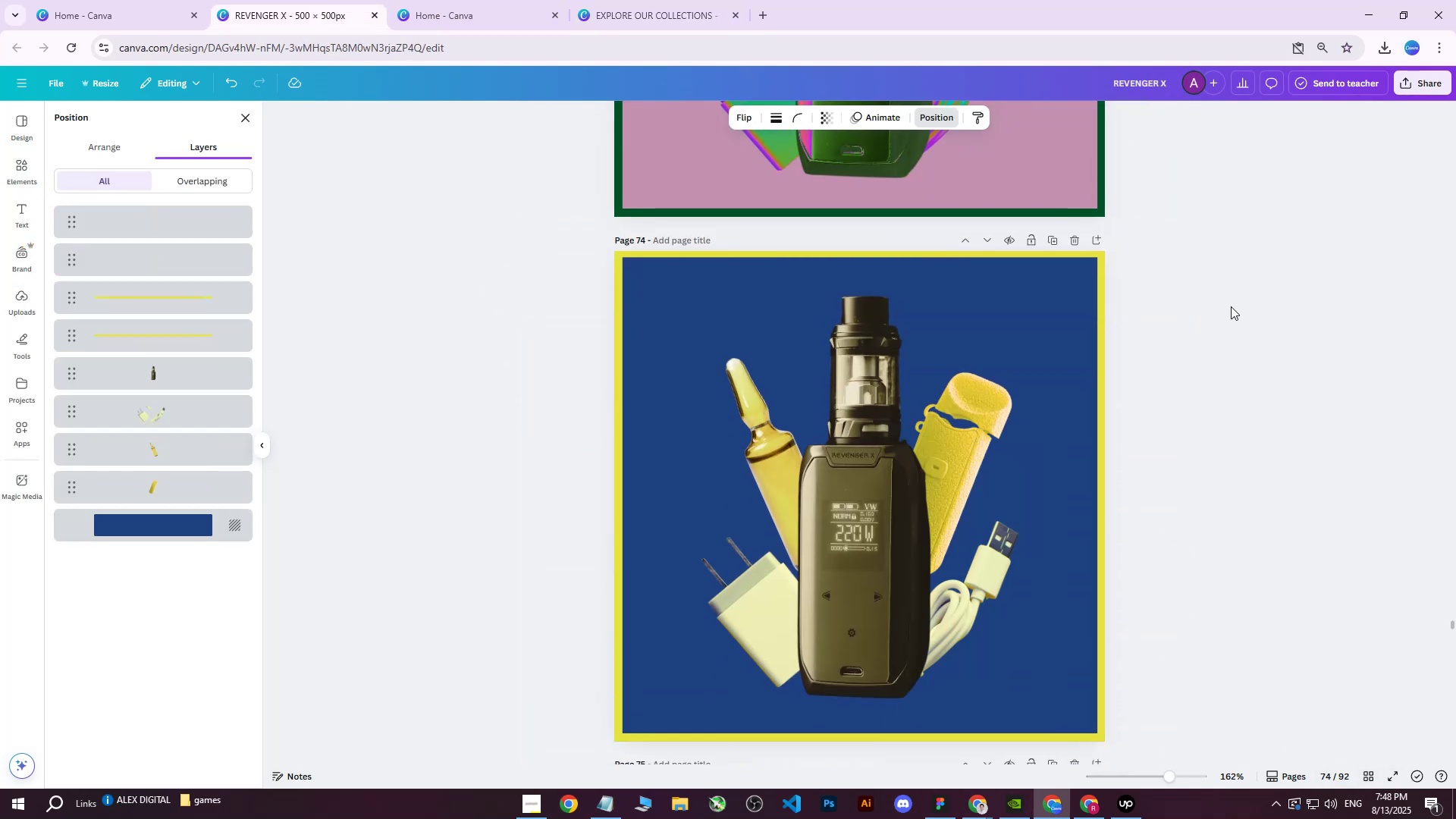 
scroll: coordinate [1141, 454], scroll_direction: down, amount: 1.0
 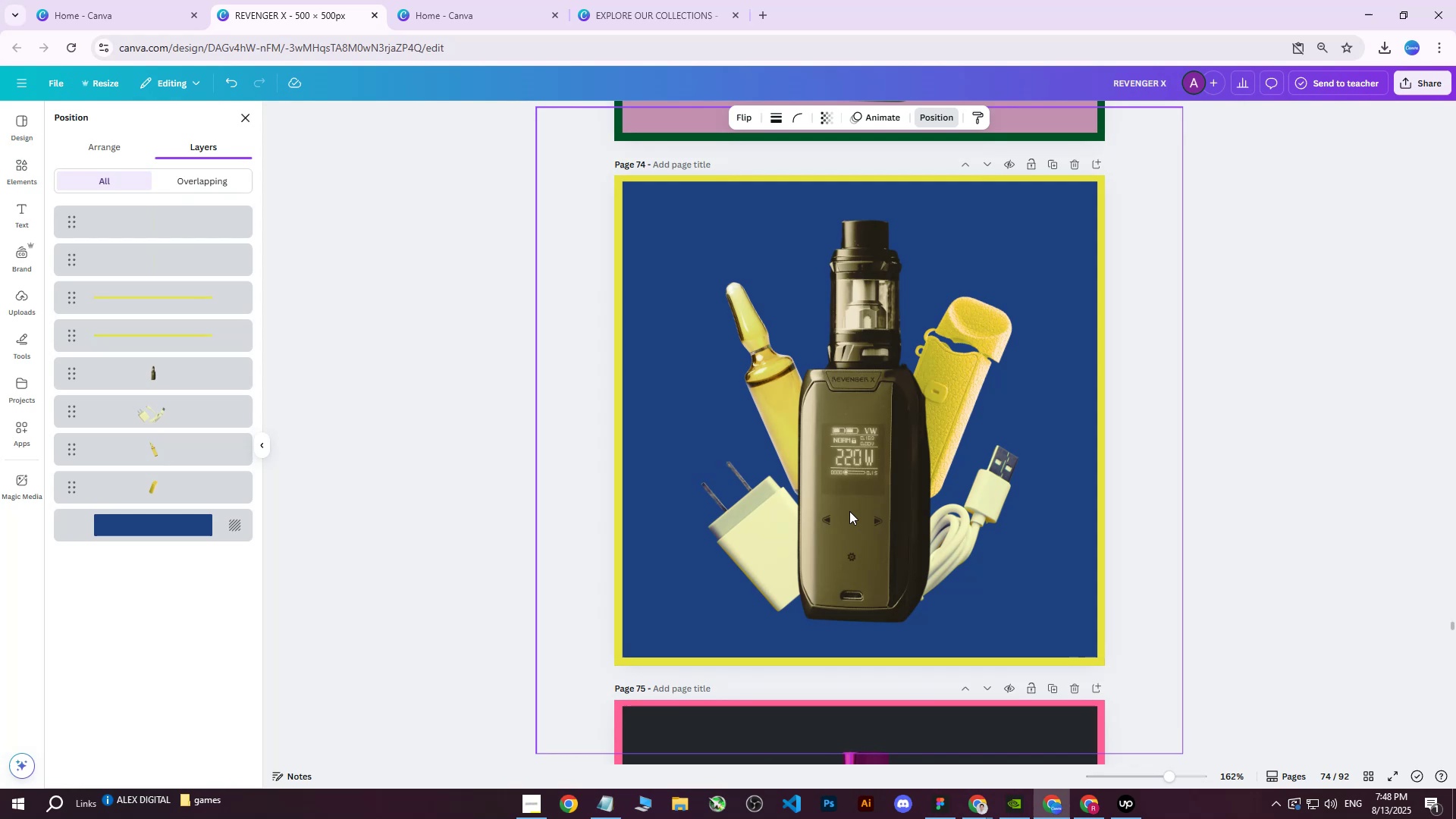 
left_click([849, 507])
 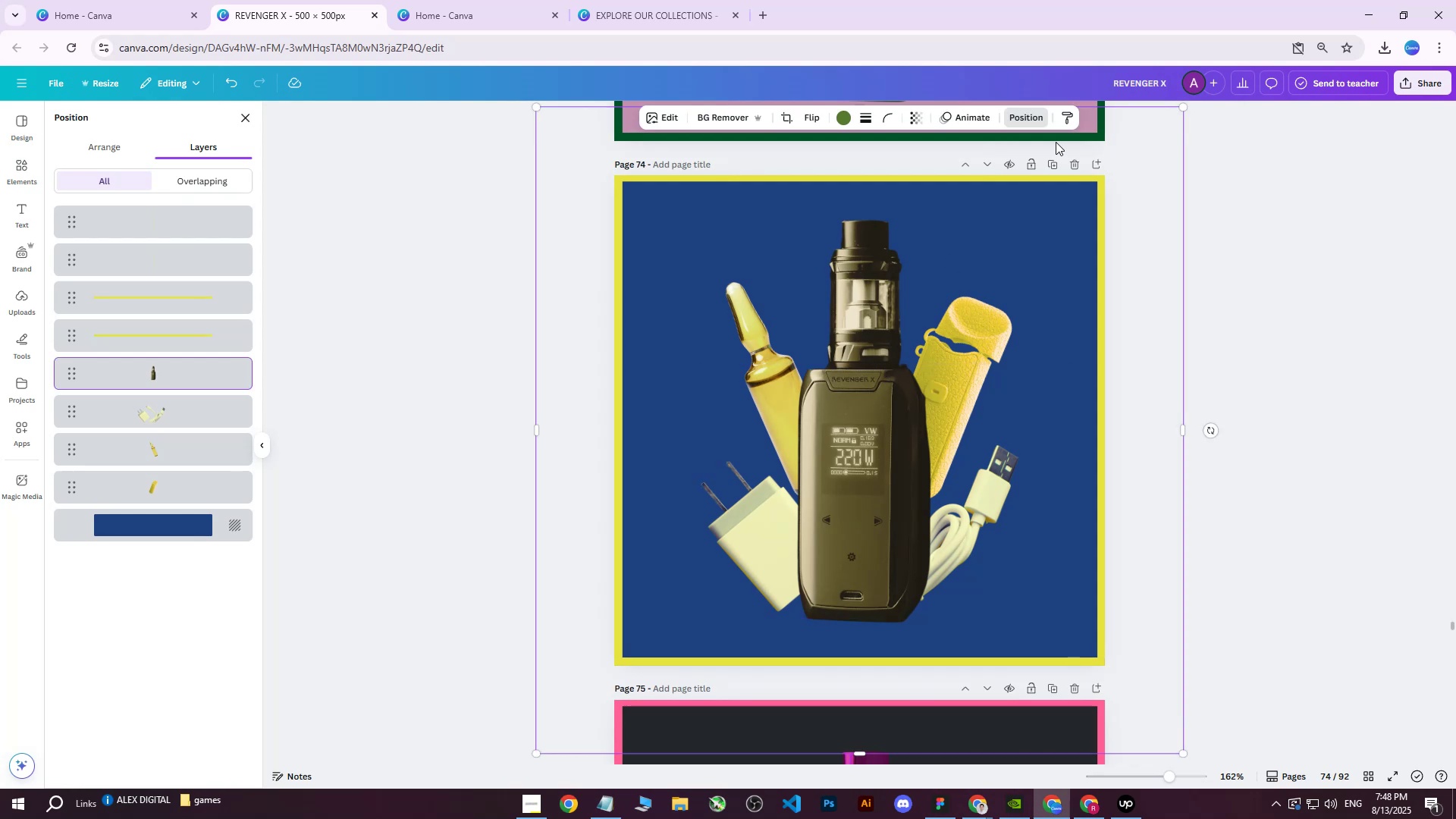 
left_click([963, 118])
 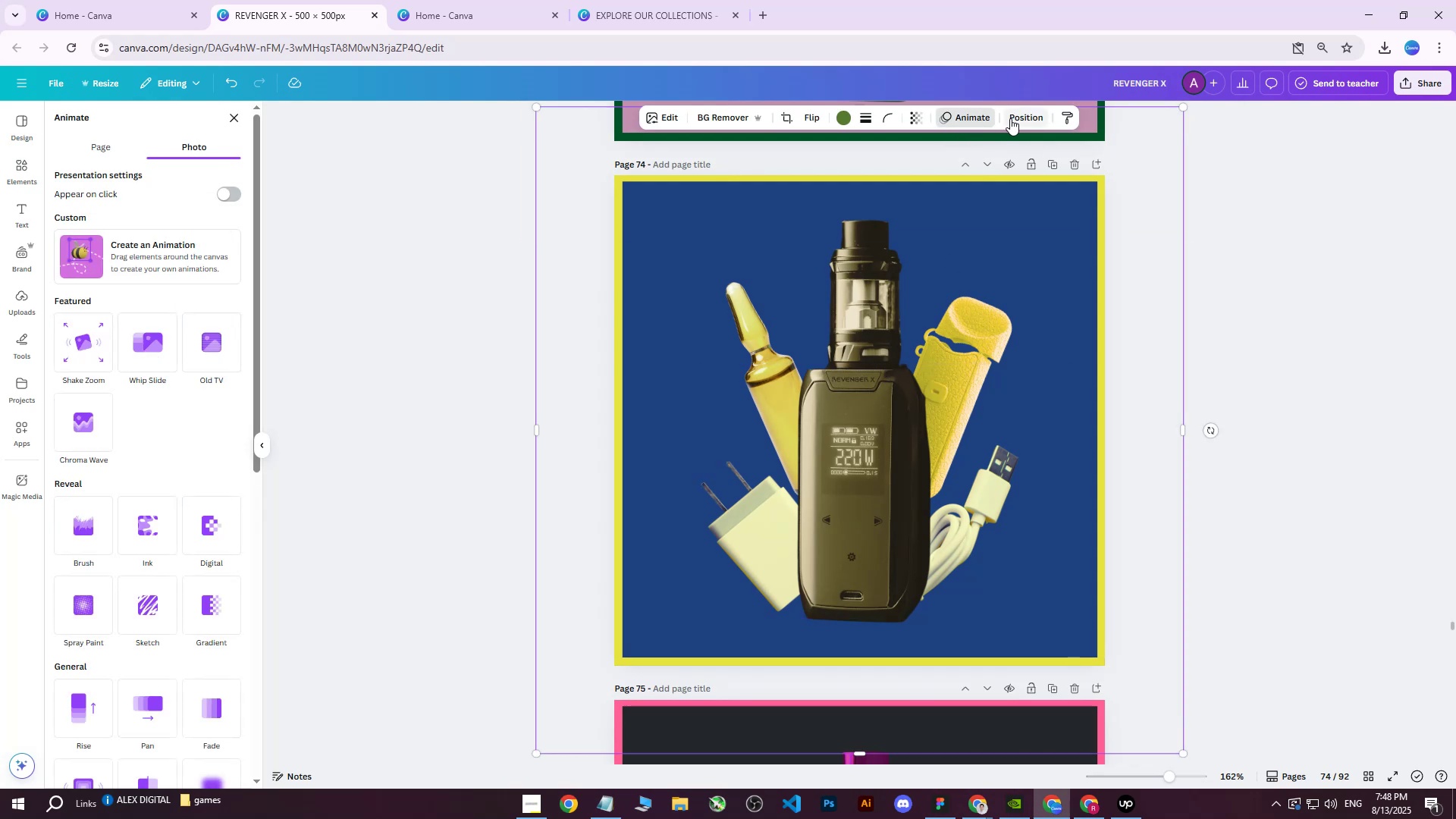 
left_click([990, 120])
 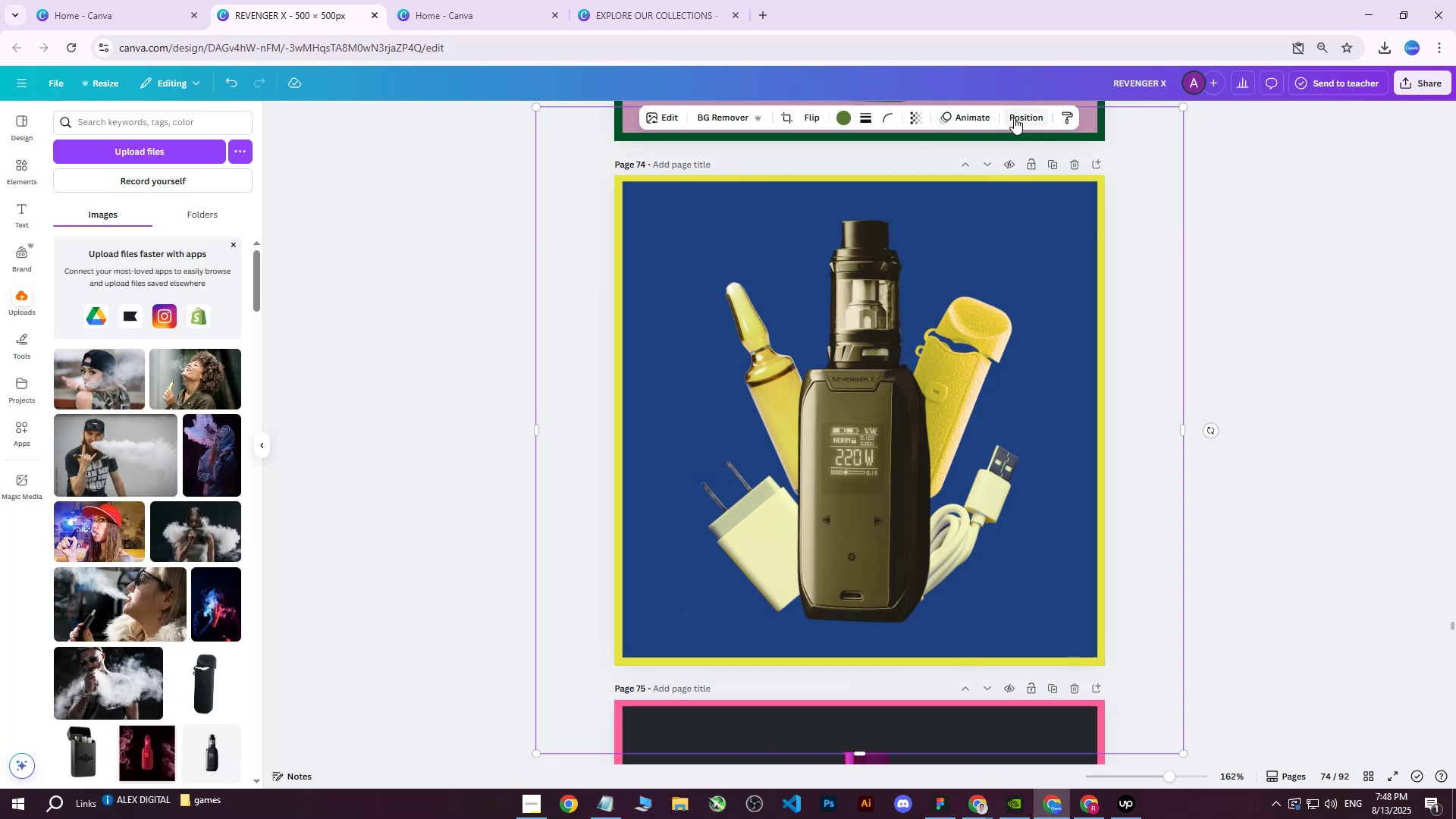 
left_click([1014, 118])
 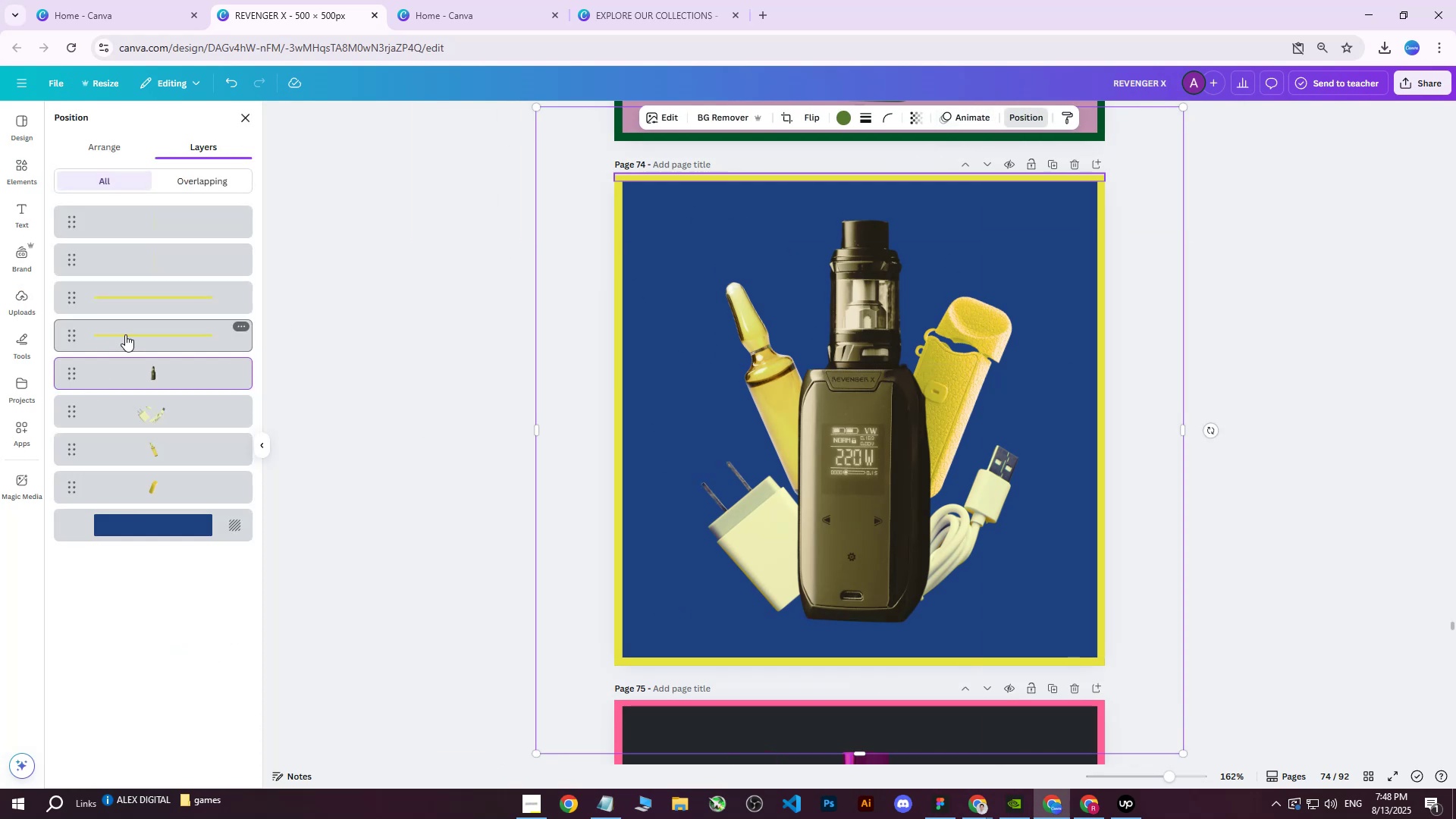 
left_click([162, 372])
 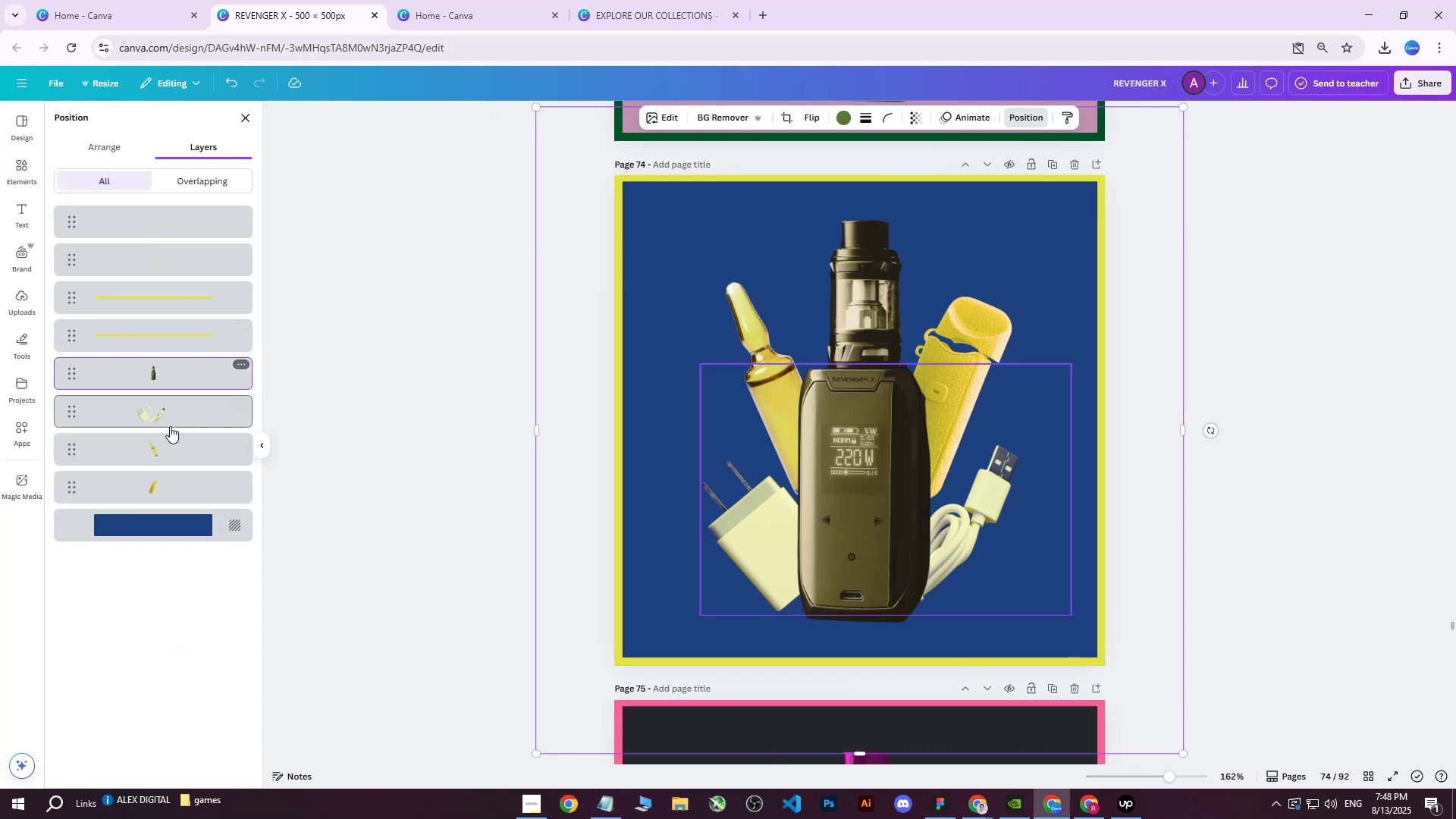 
hold_key(key=ShiftLeft, duration=0.5)
left_click([168, 479])
 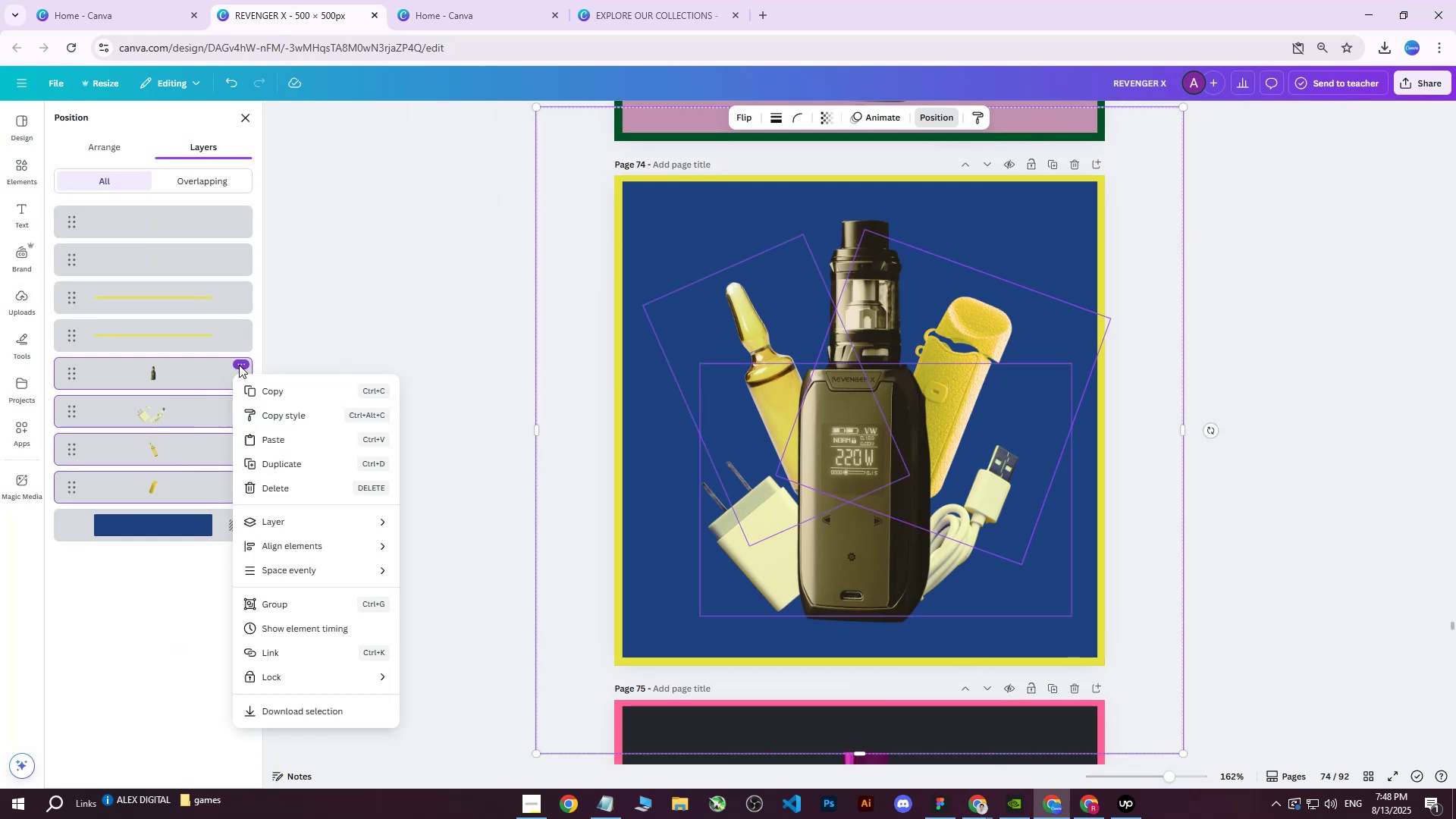 
double_click([265, 390])
 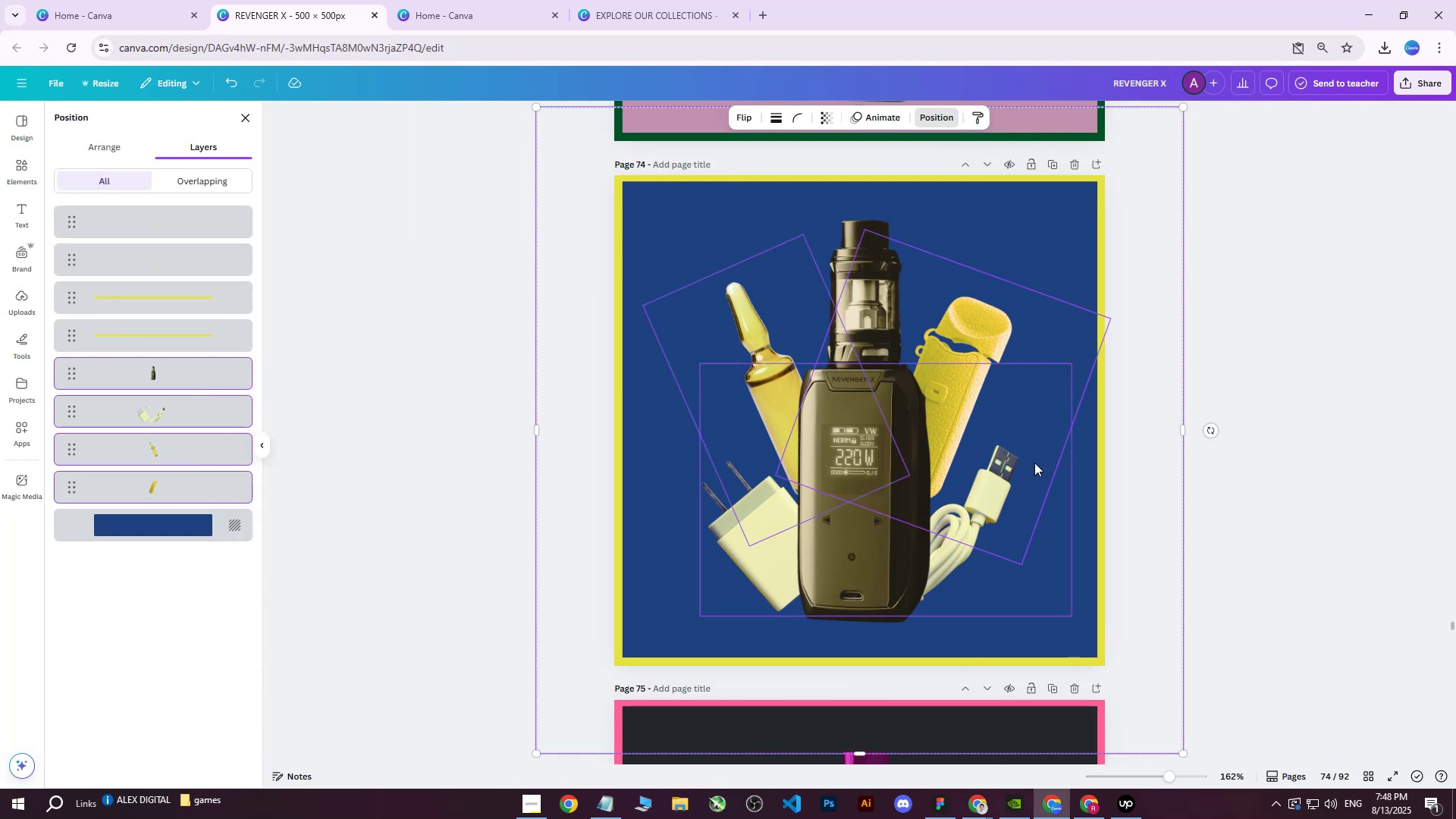 
scroll: coordinate [1147, 510], scroll_direction: down, amount: 2.0
 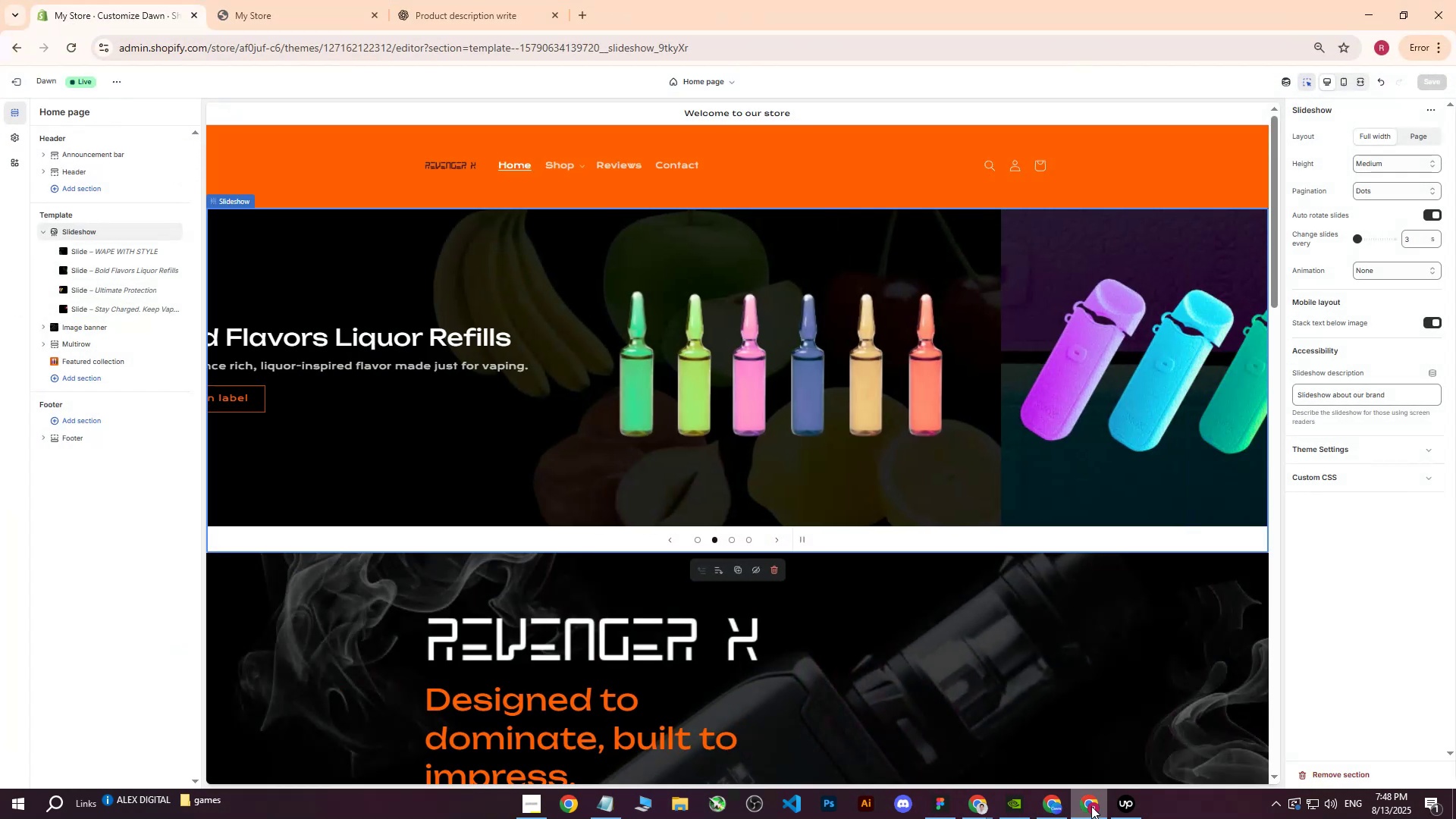 
left_click([1086, 807])
 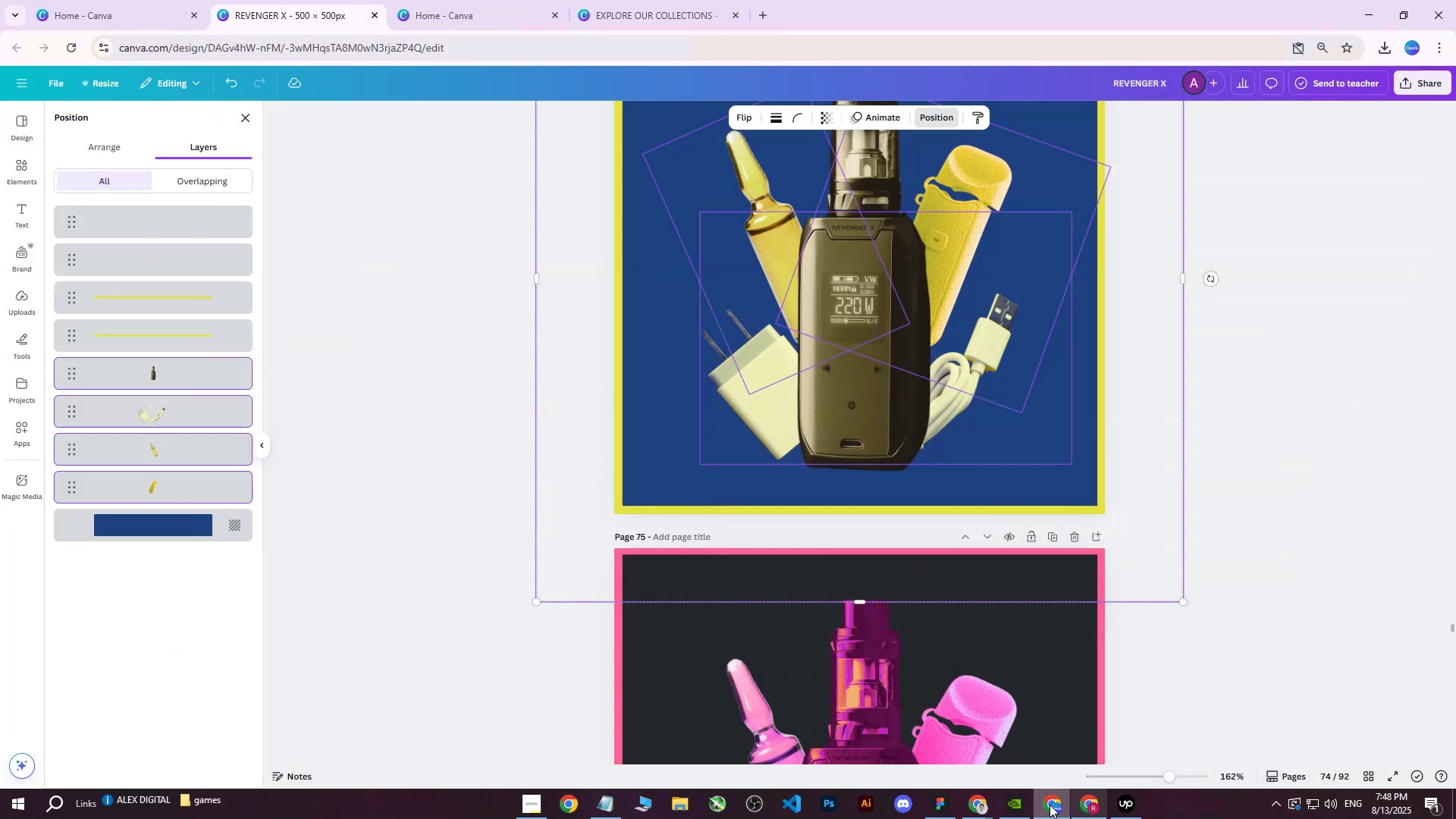 
left_click([1038, 804])
 